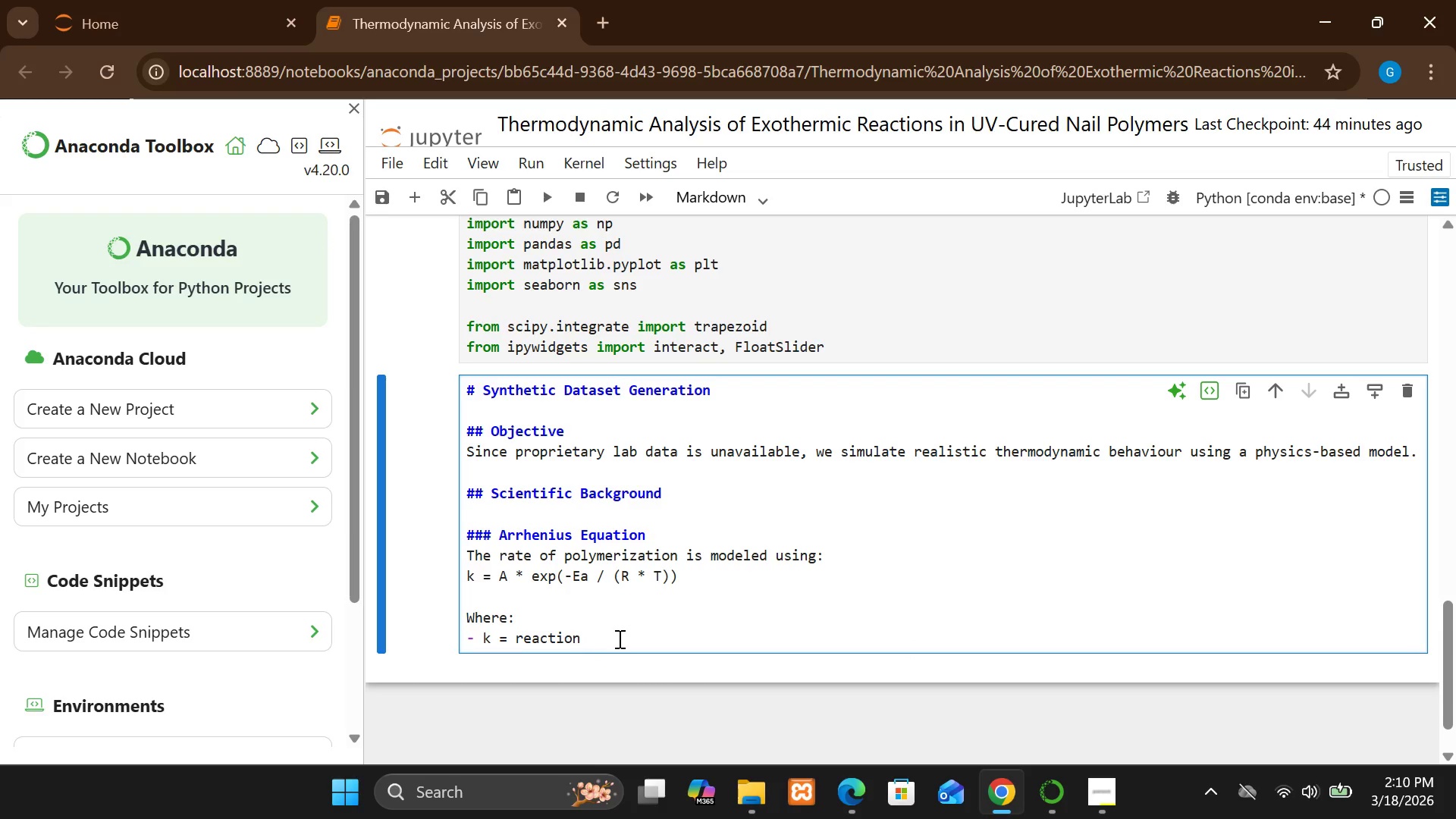 
type( rate)
 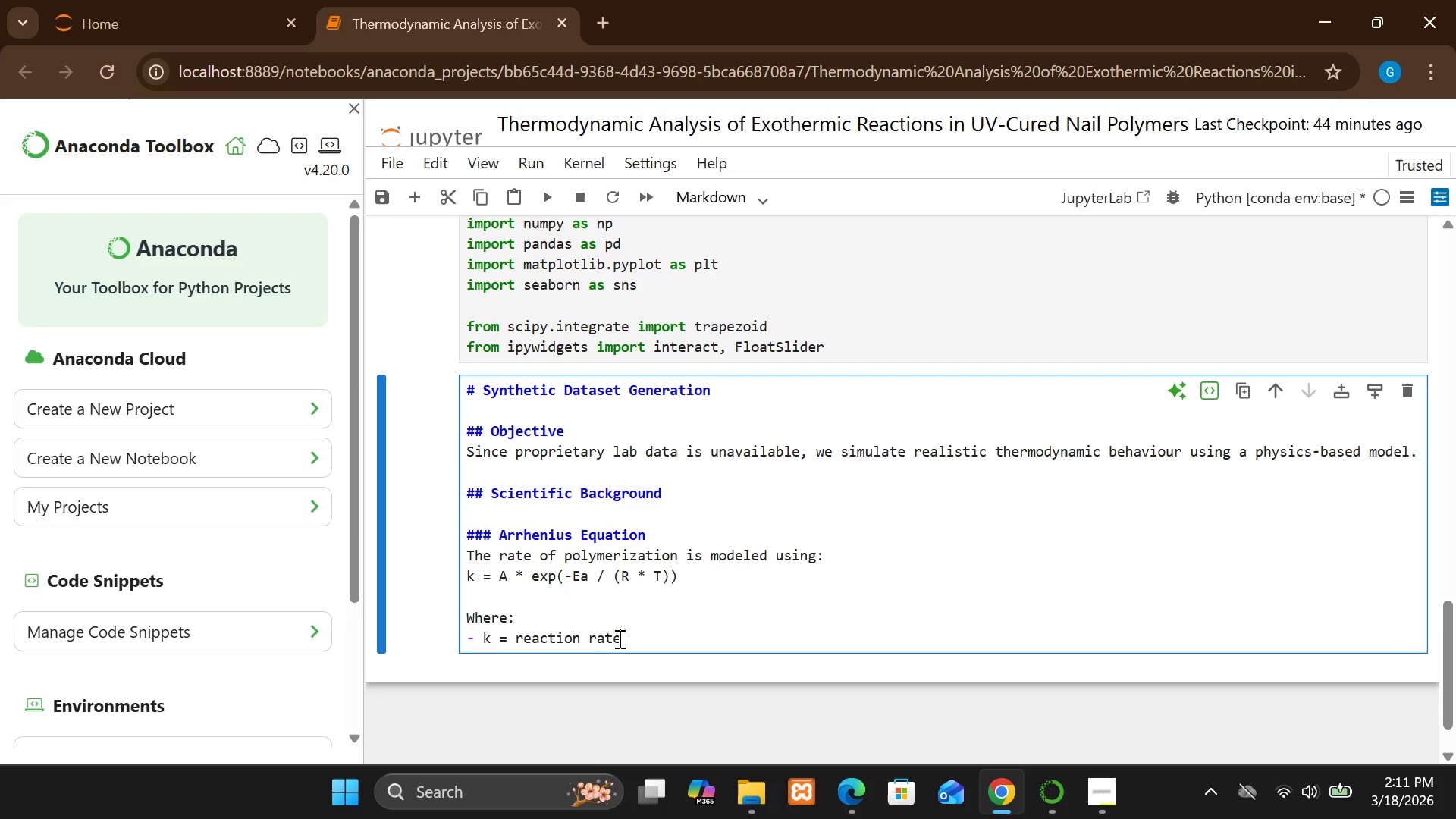 
key(Enter)
 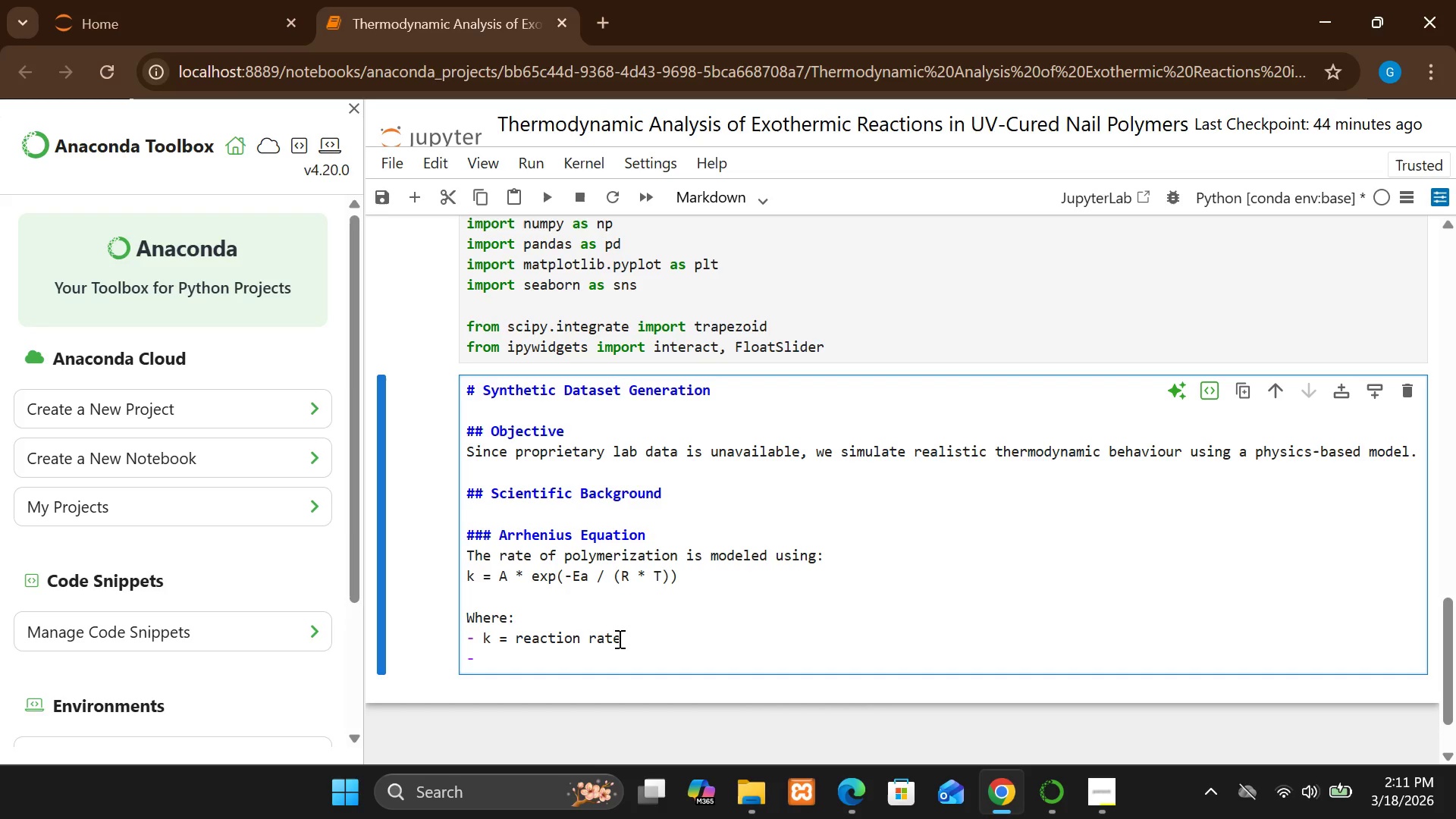 
type(a)
key(Backspace)
type(A -)
key(Backspace)
type(= pre-expn)
key(Backspace)
type(onential)
 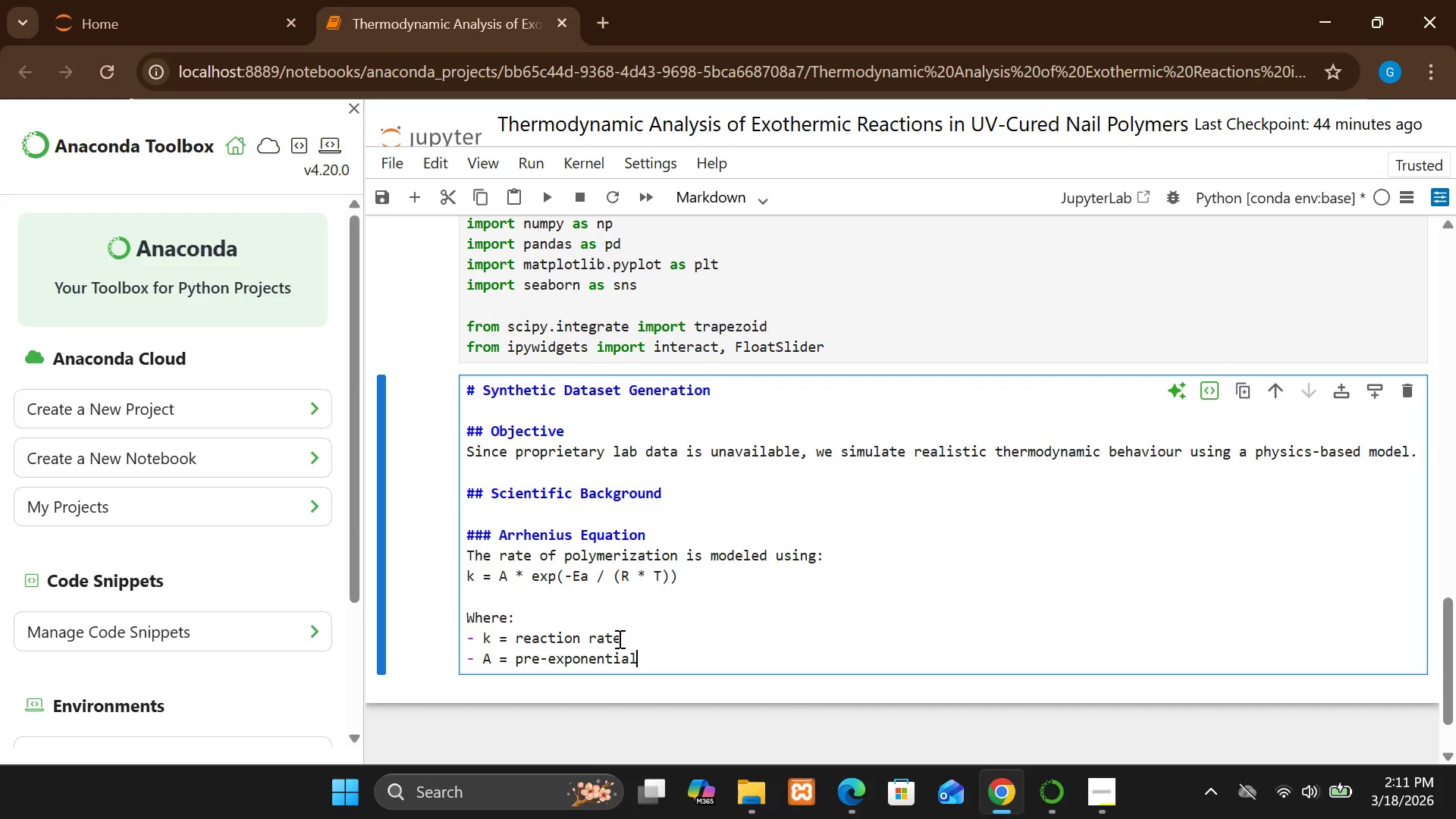 
wait(5.02)
 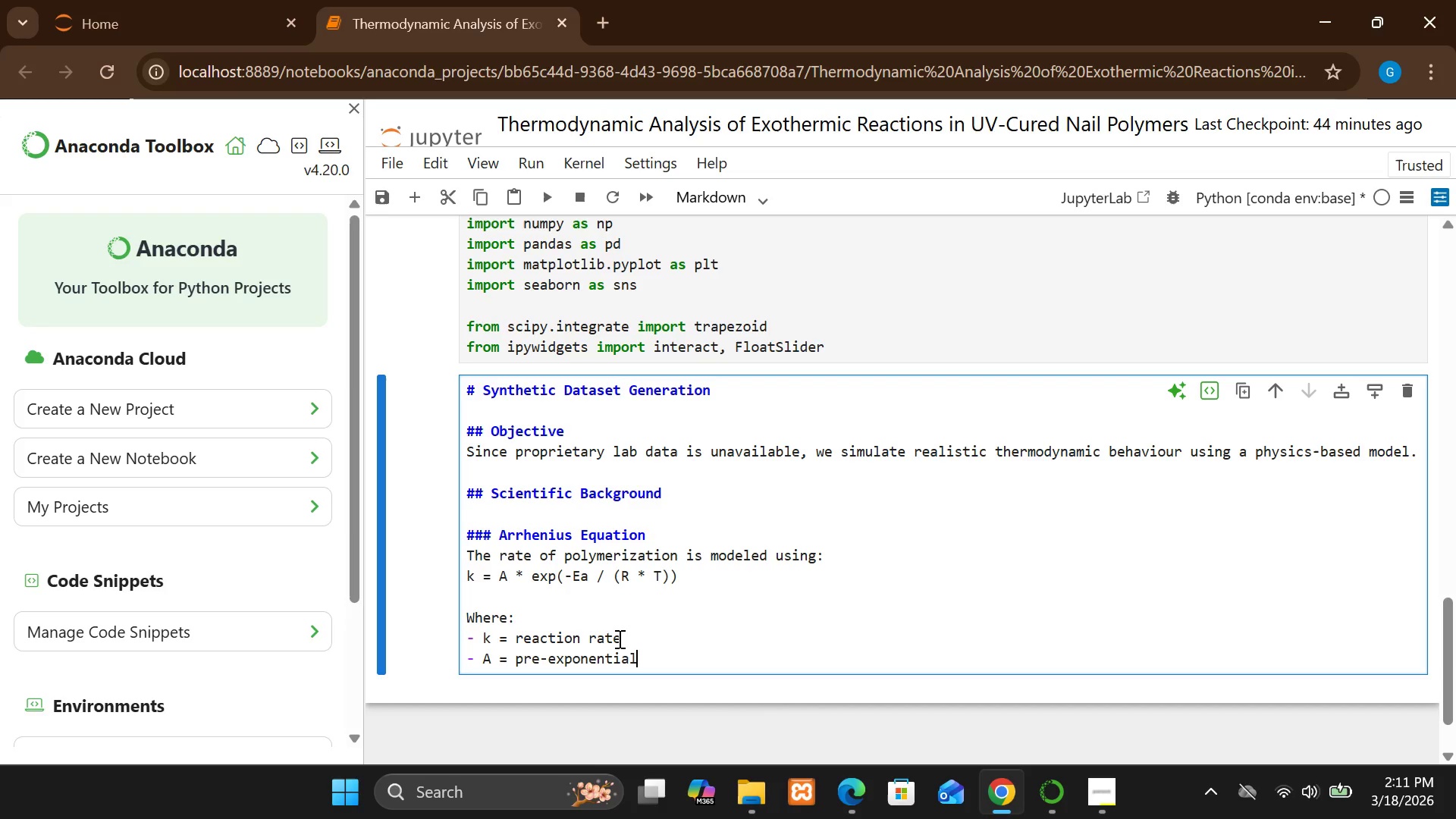 
type( factoor)
key(Backspace)
key(Backspace)
type(r)
 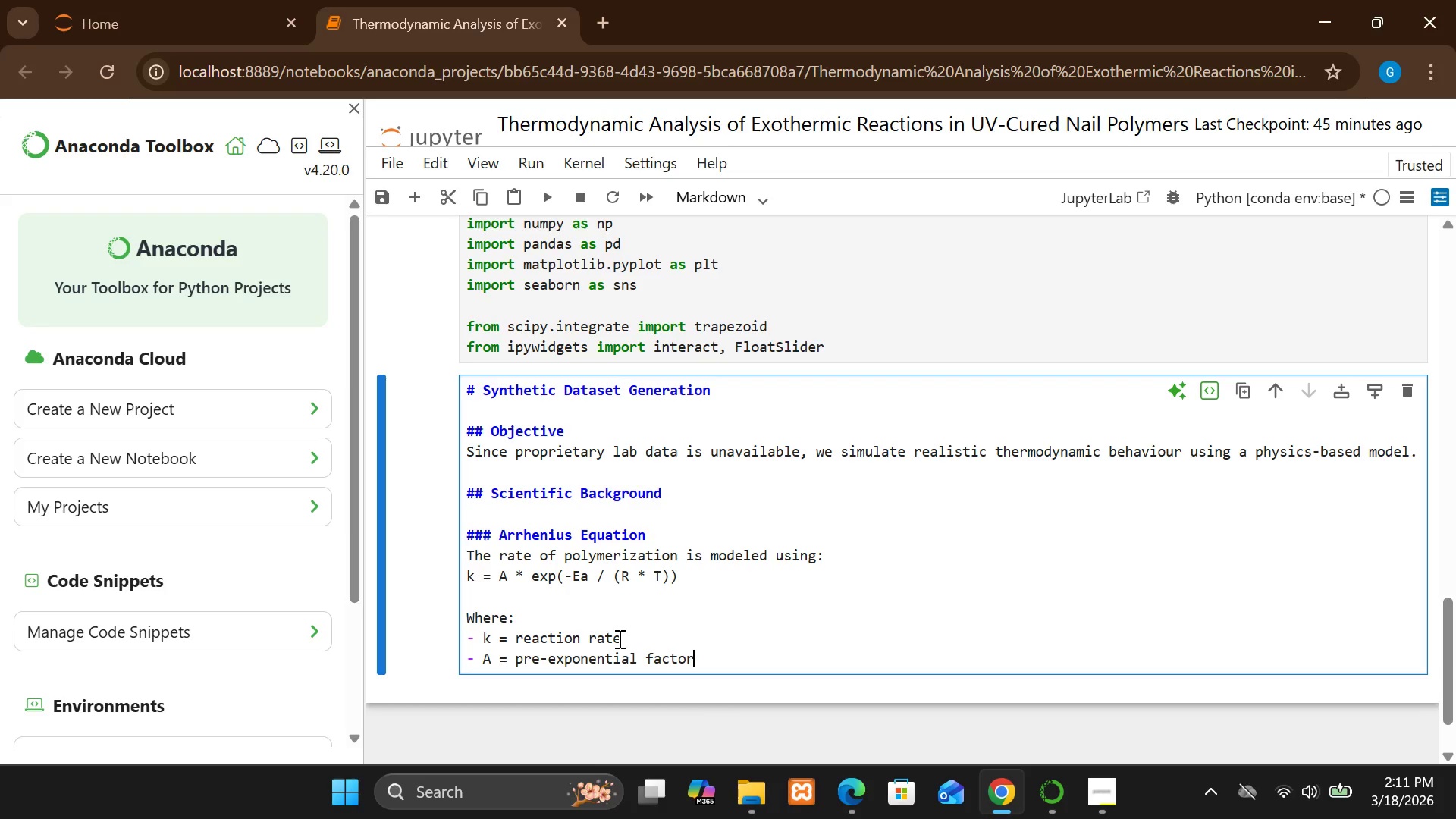 
key(Enter)
 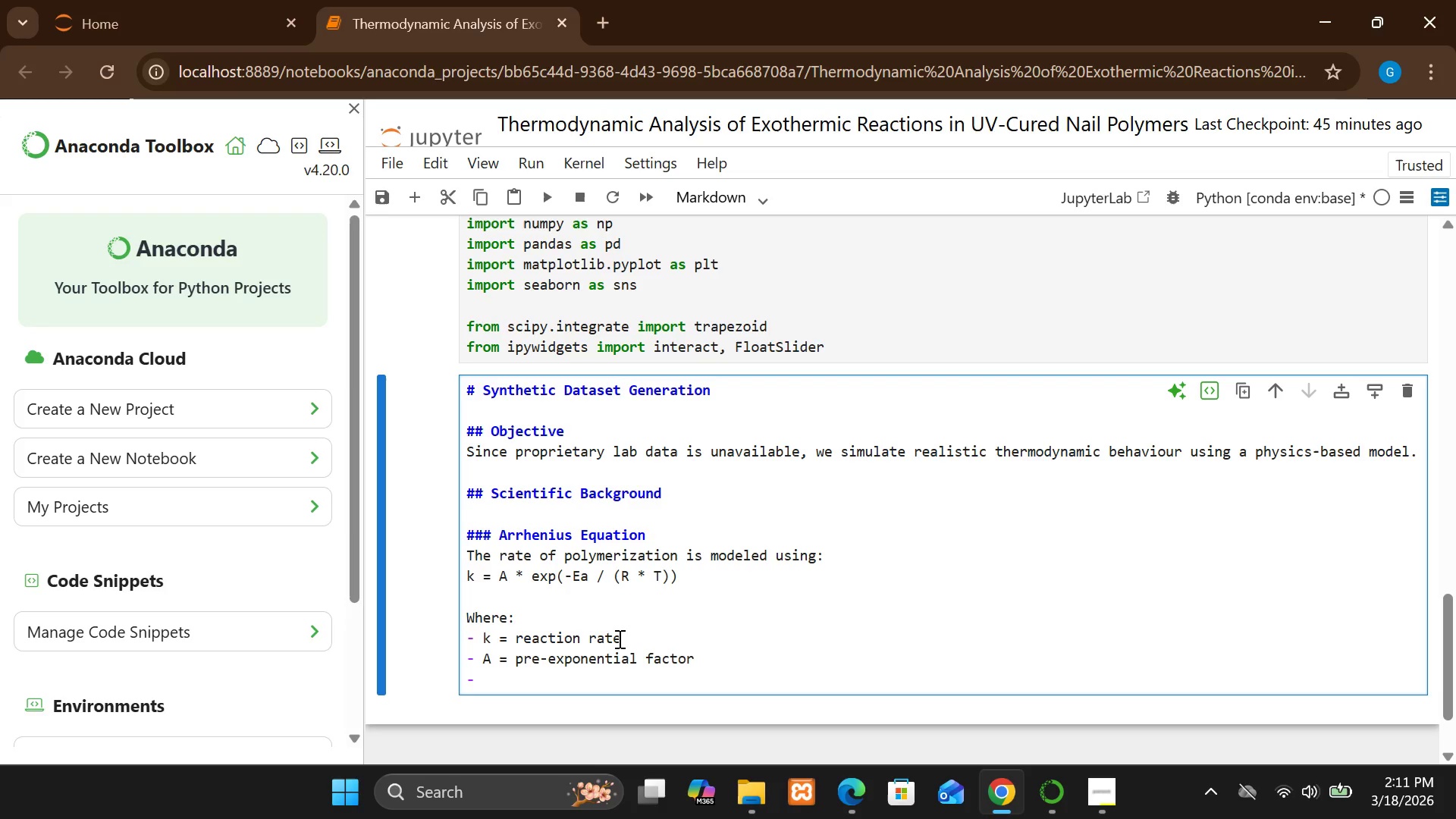 
type(Ea =)
 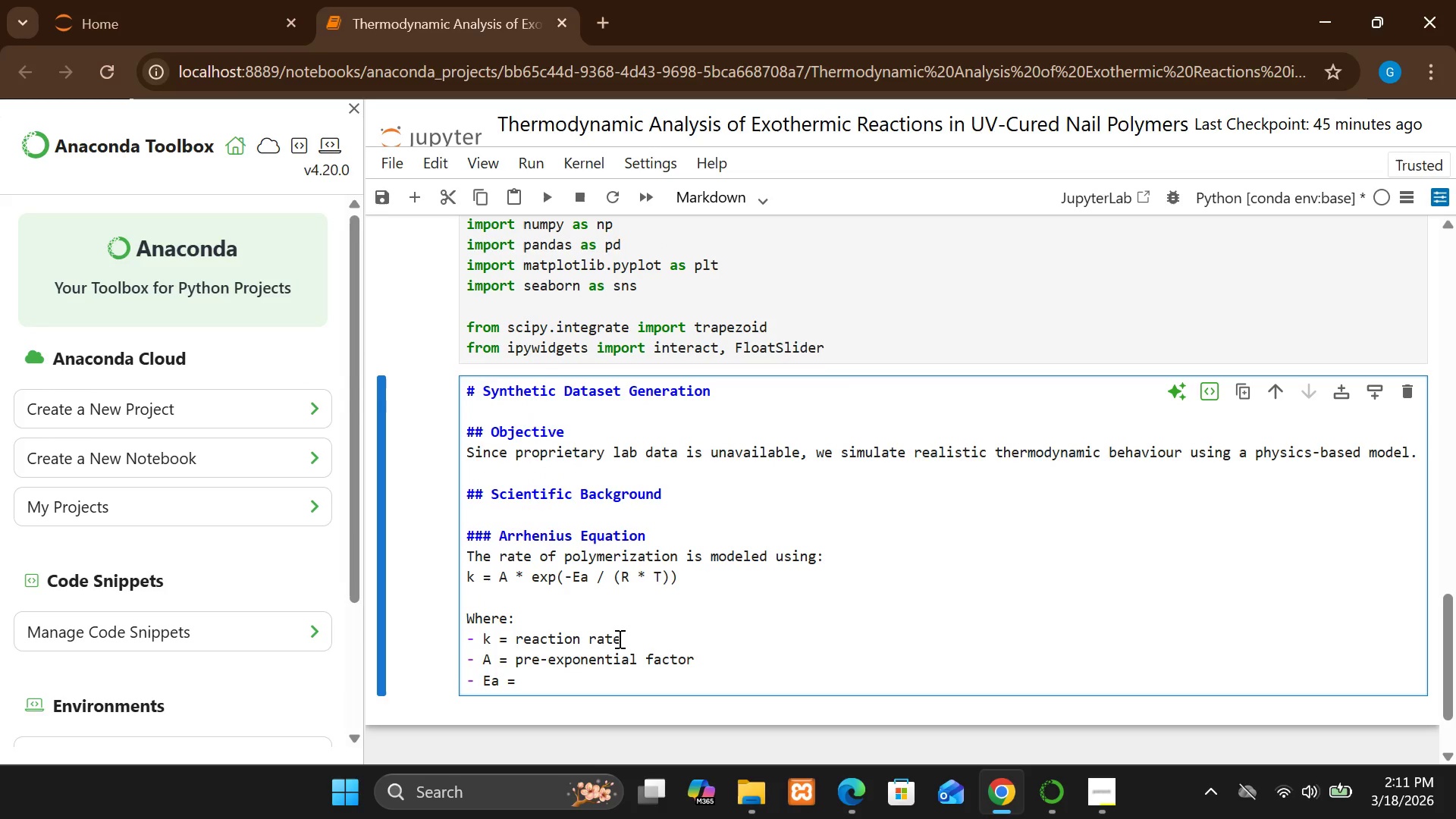 
wait(8.11)
 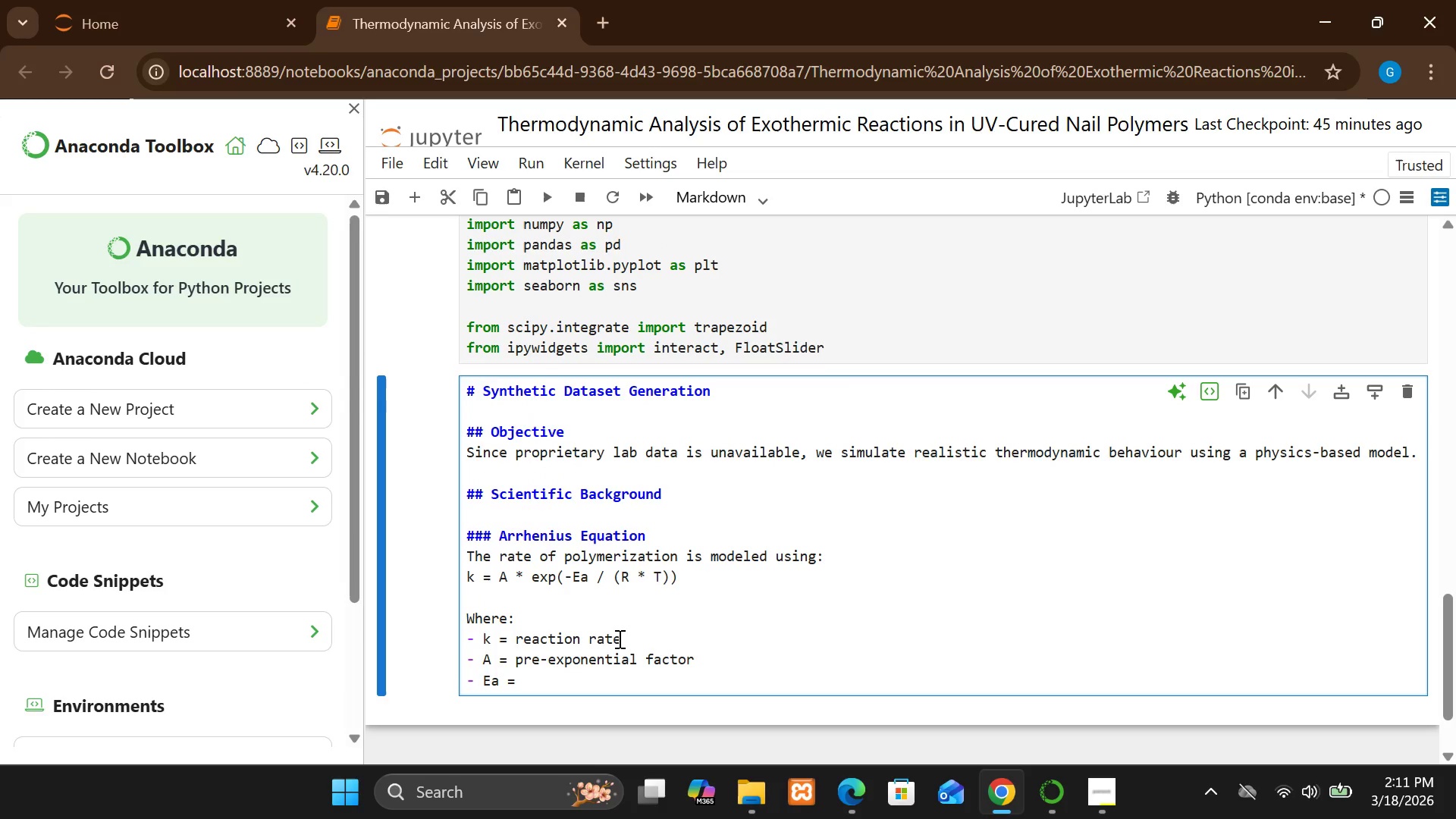 
type( activatiion )
key(Backspace)
key(Backspace)
key(Backspace)
key(Backspace)
type(on )
 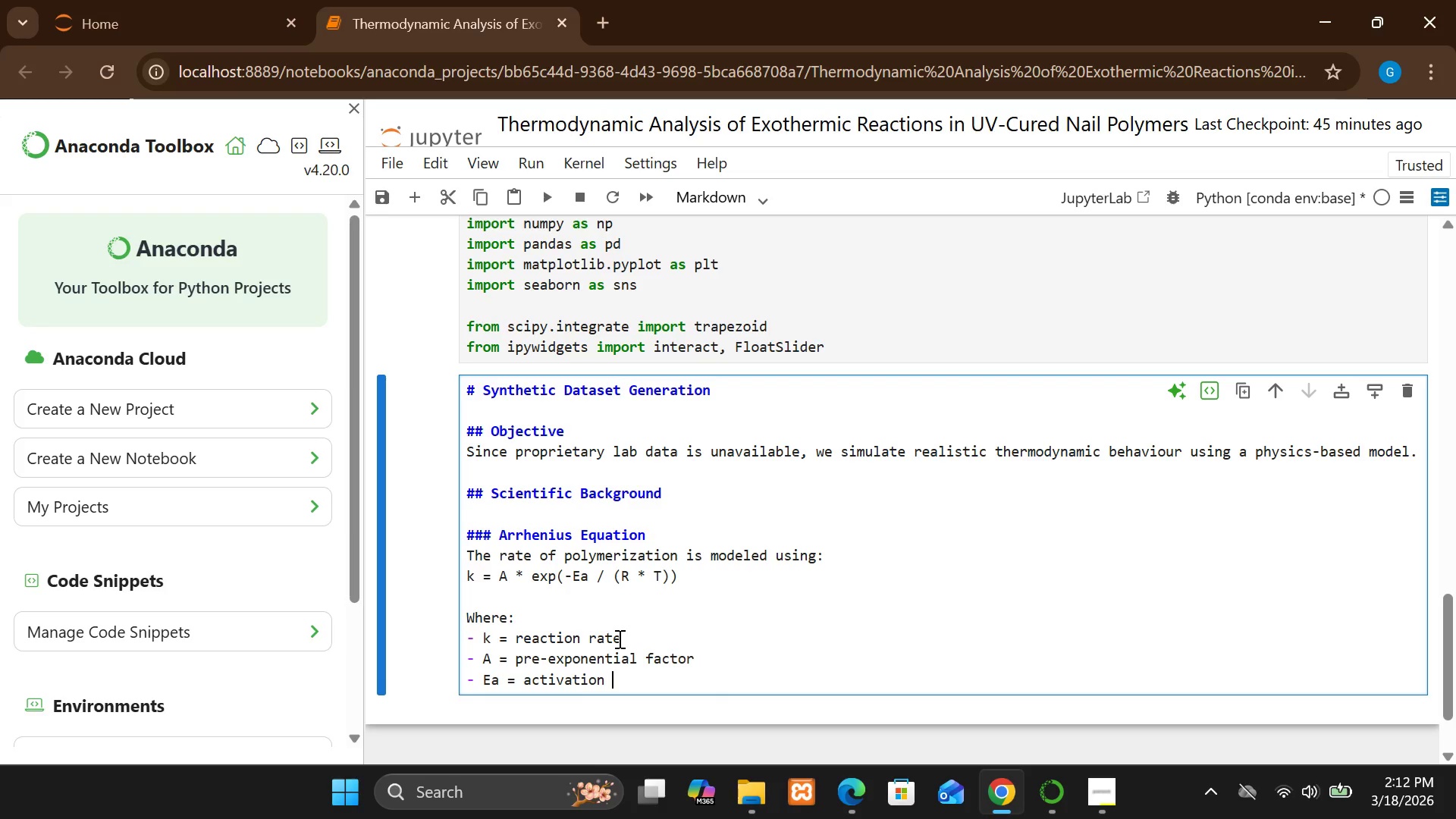 
type(energy)
 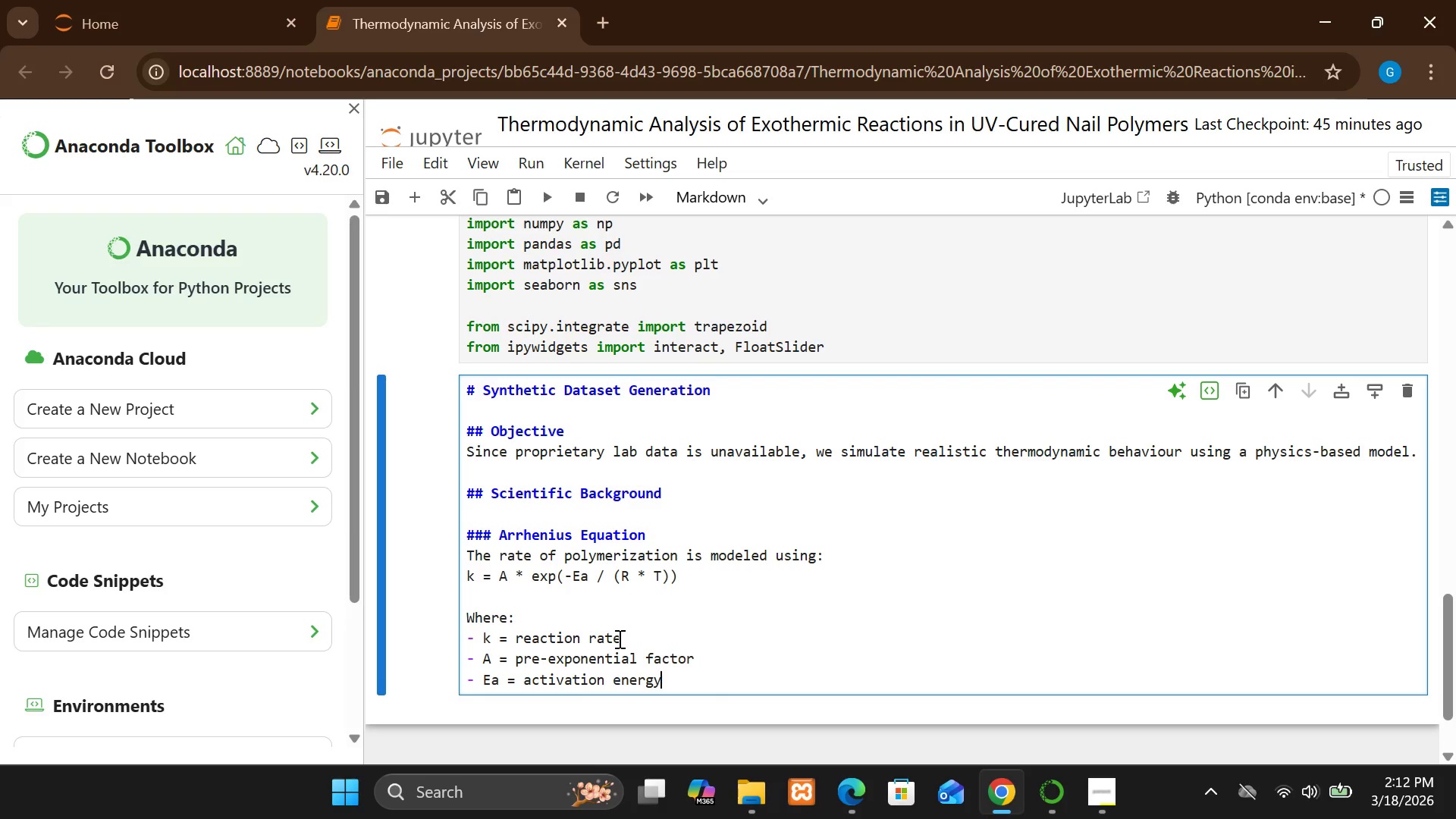 
key(Enter)
 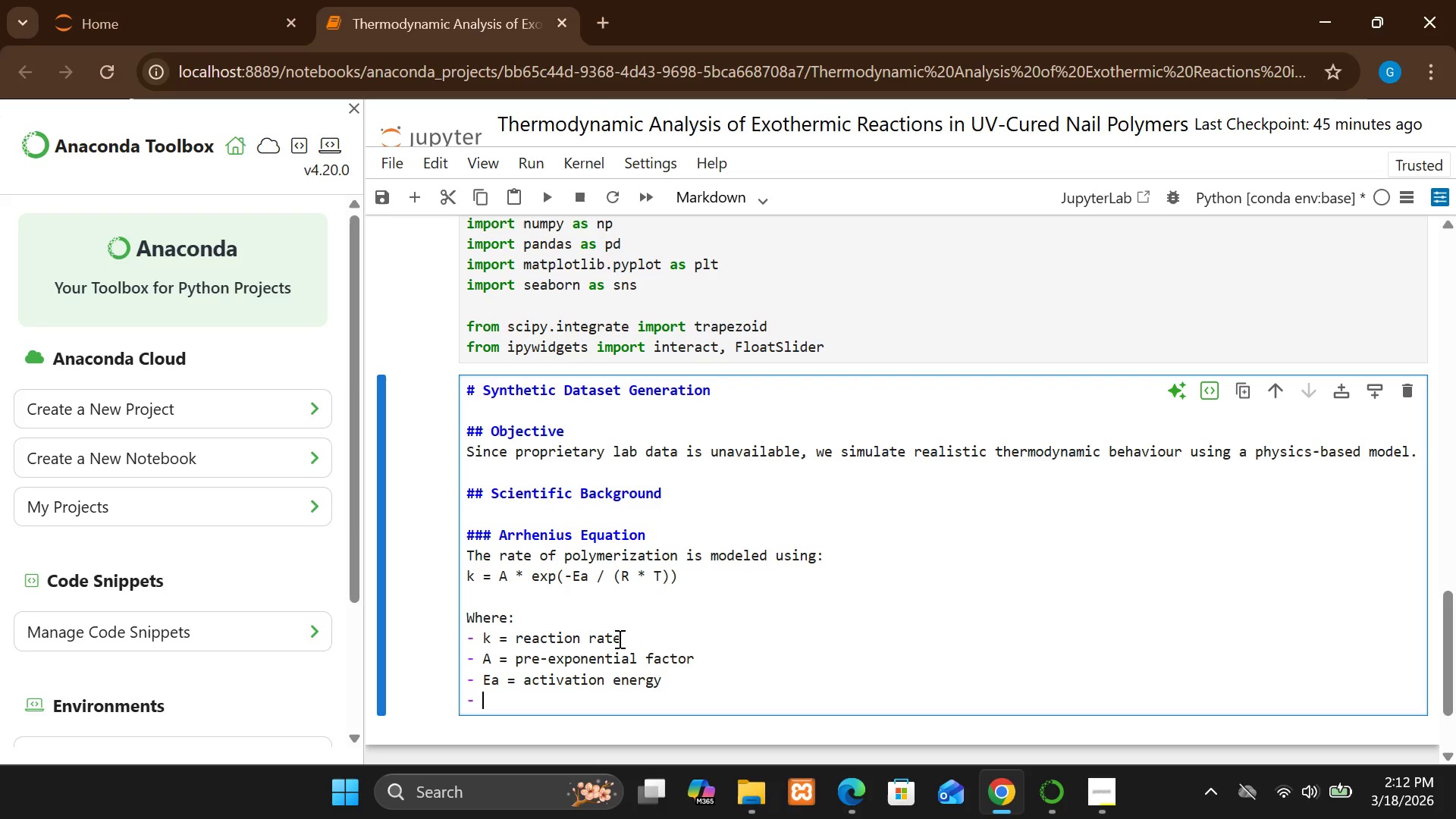 
key(Shift+R)
 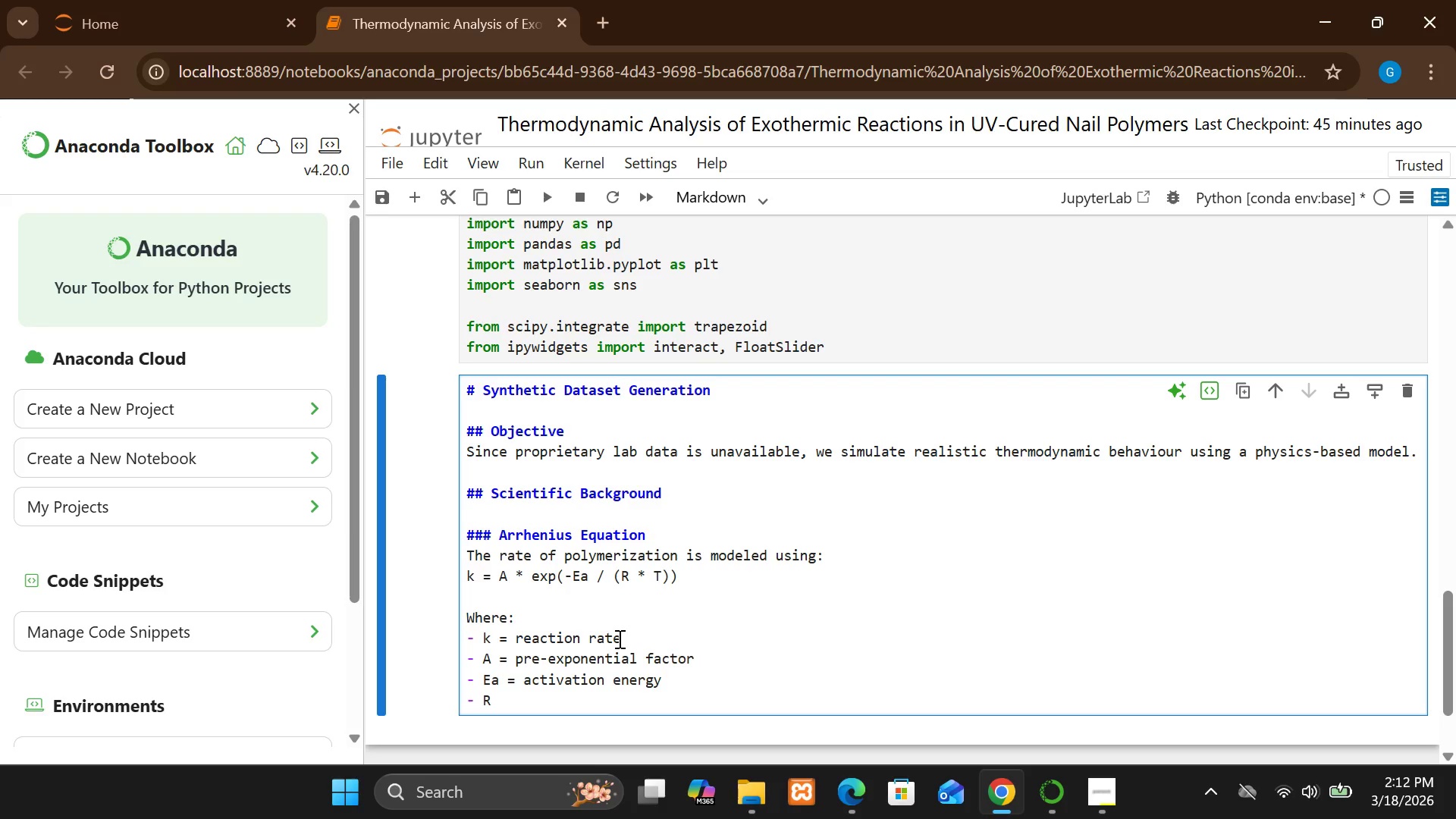 
key(Space)
 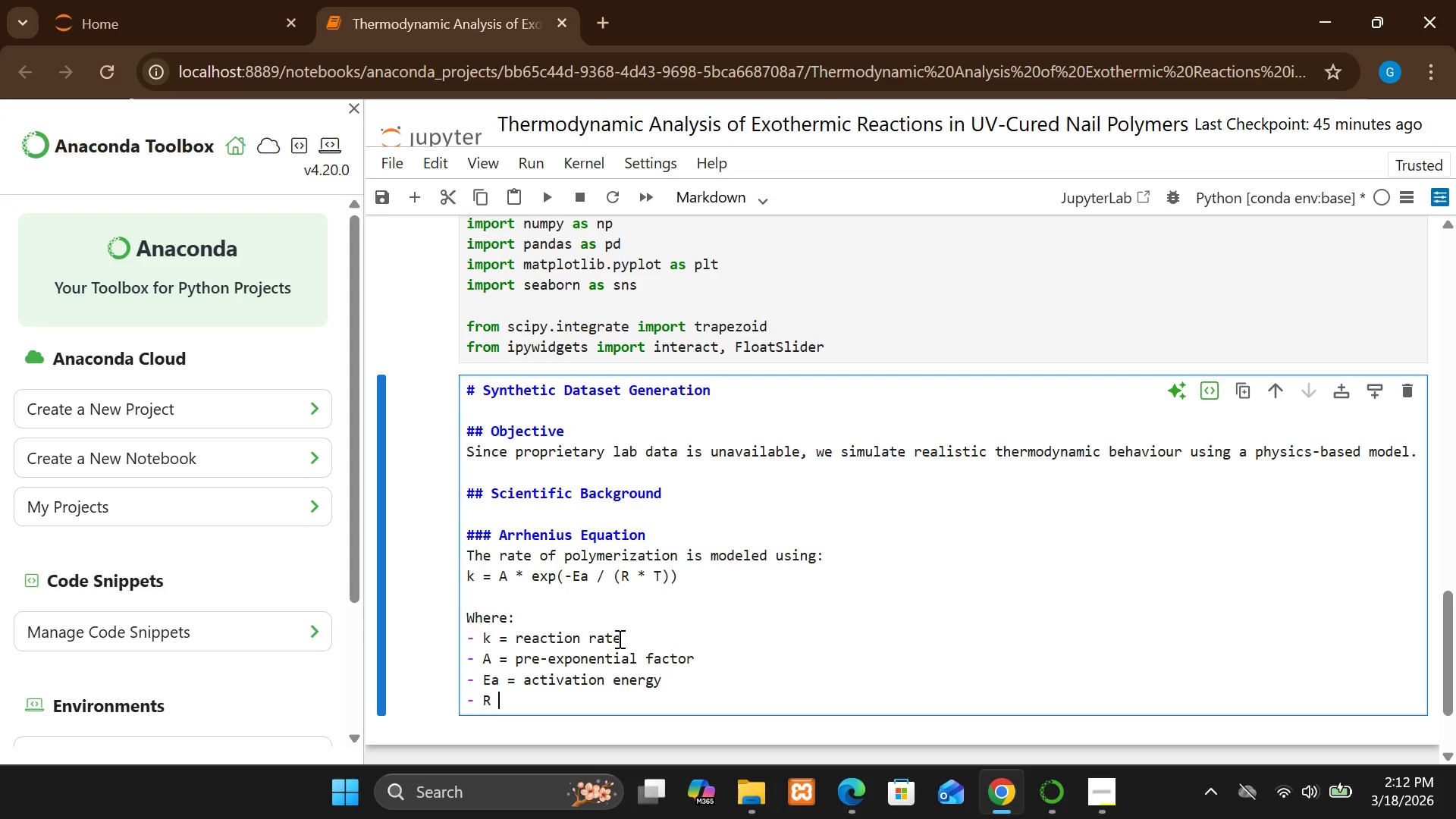 
key(Minus)
 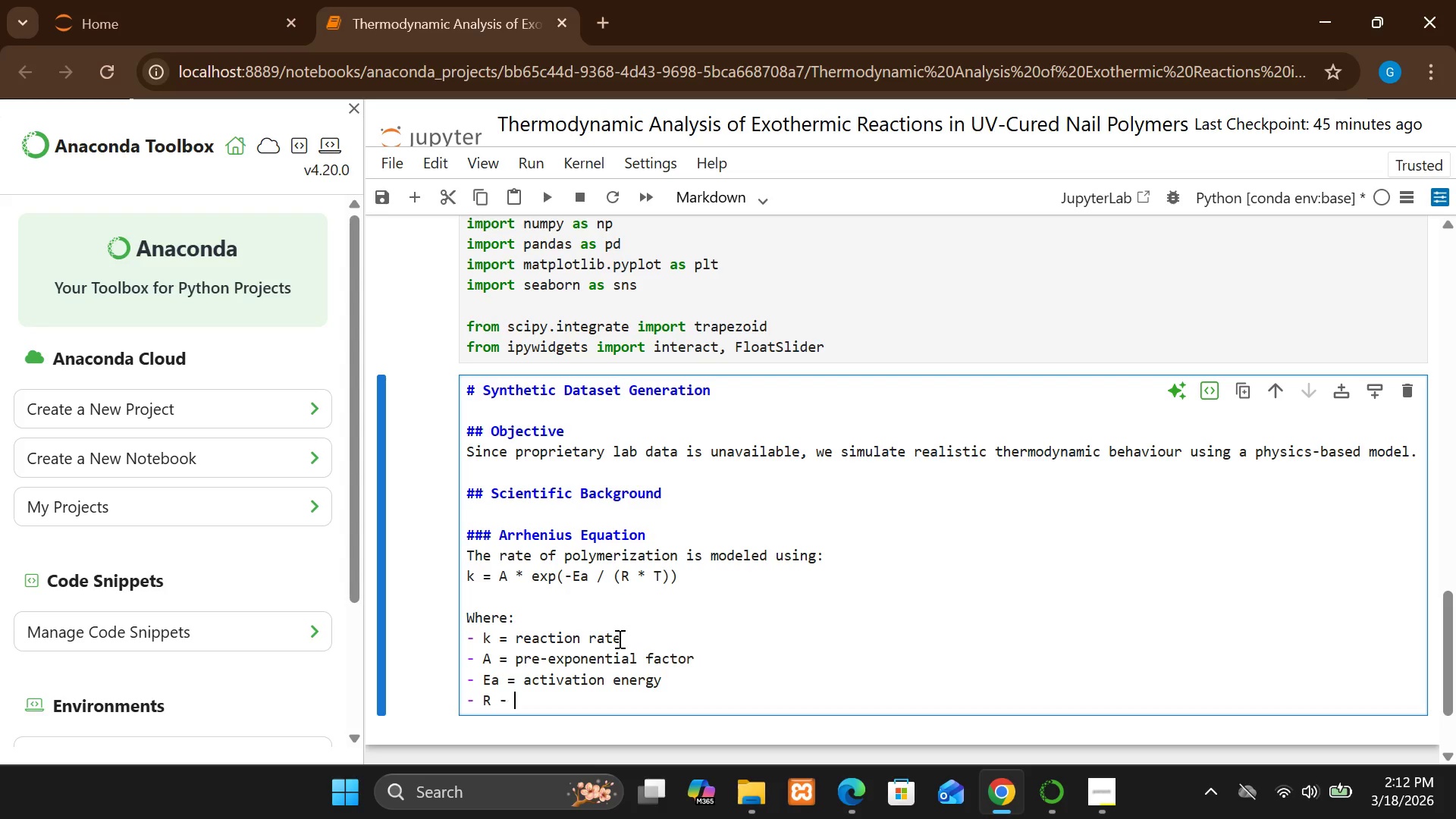 
key(Space)
 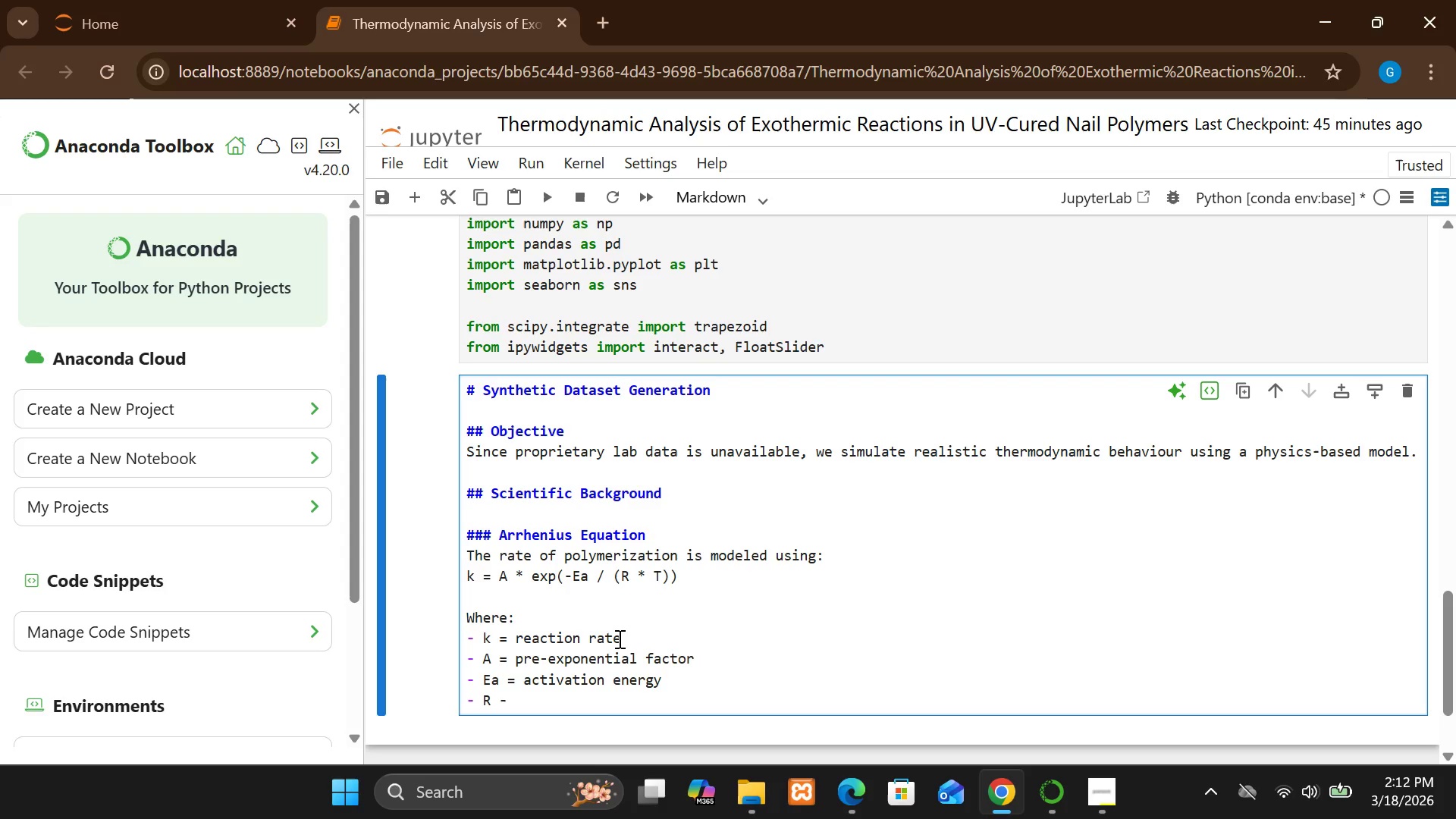 
key(Backspace)
 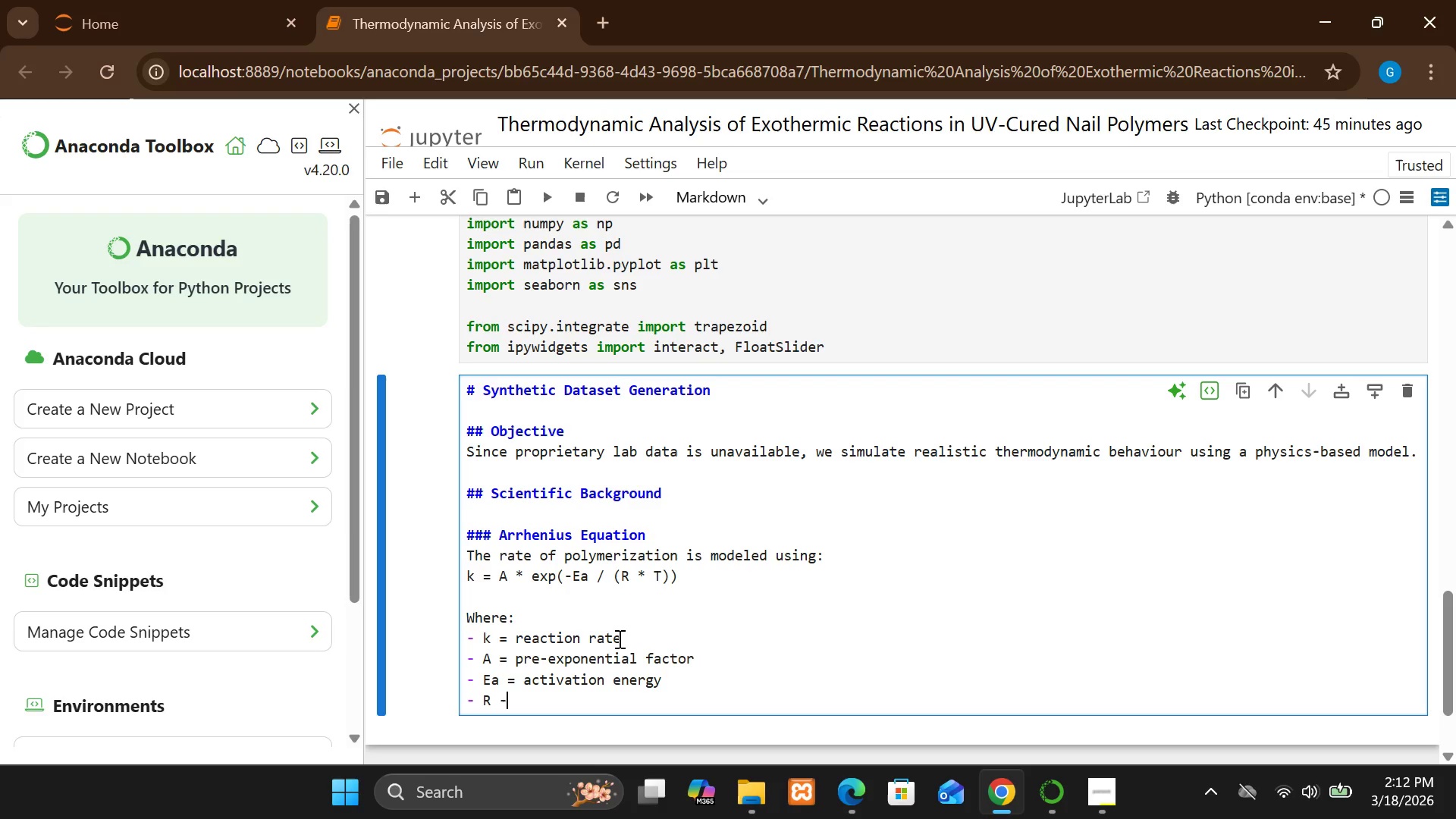 
key(Backspace)
 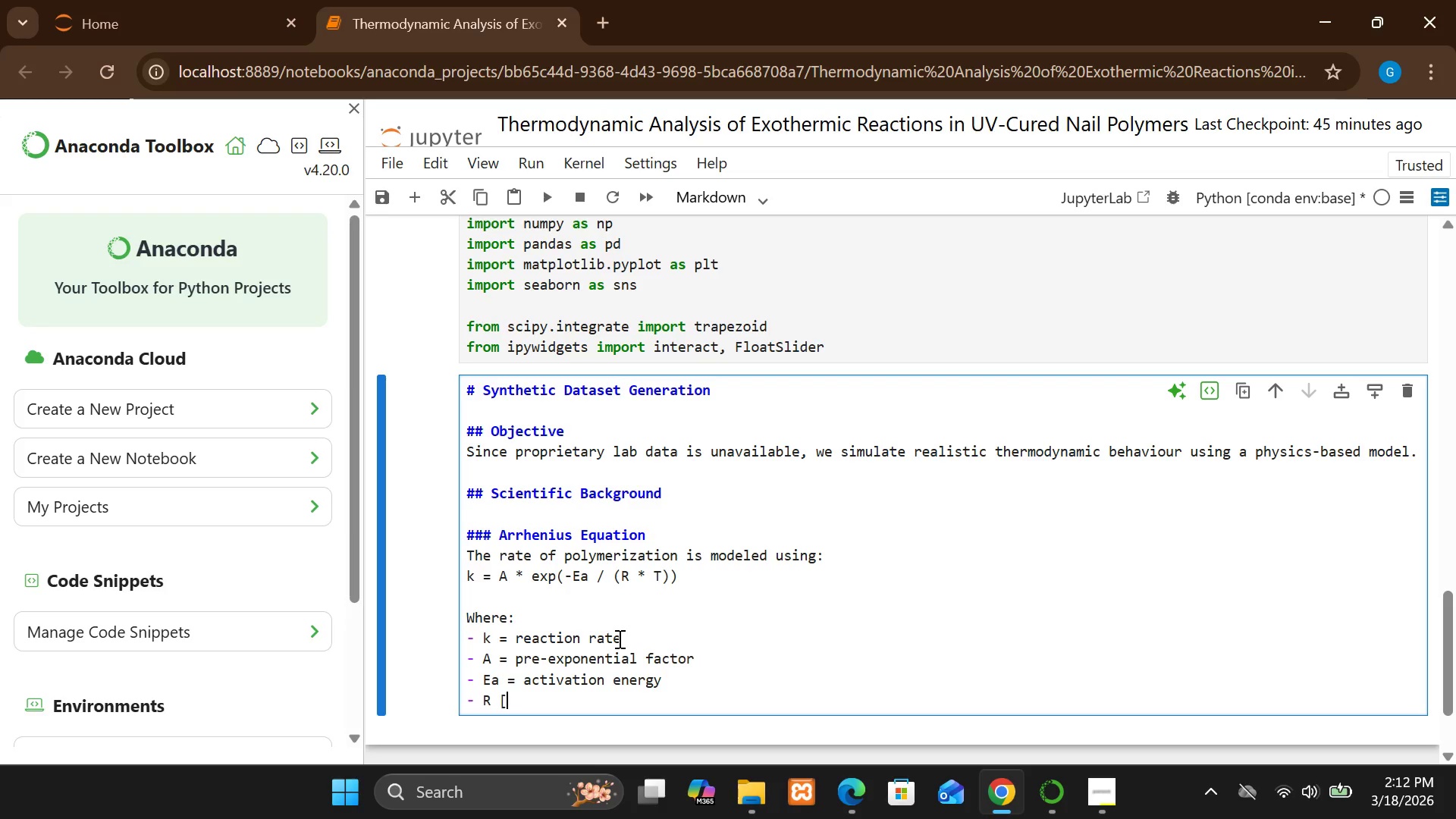 
key(BracketLeft)
 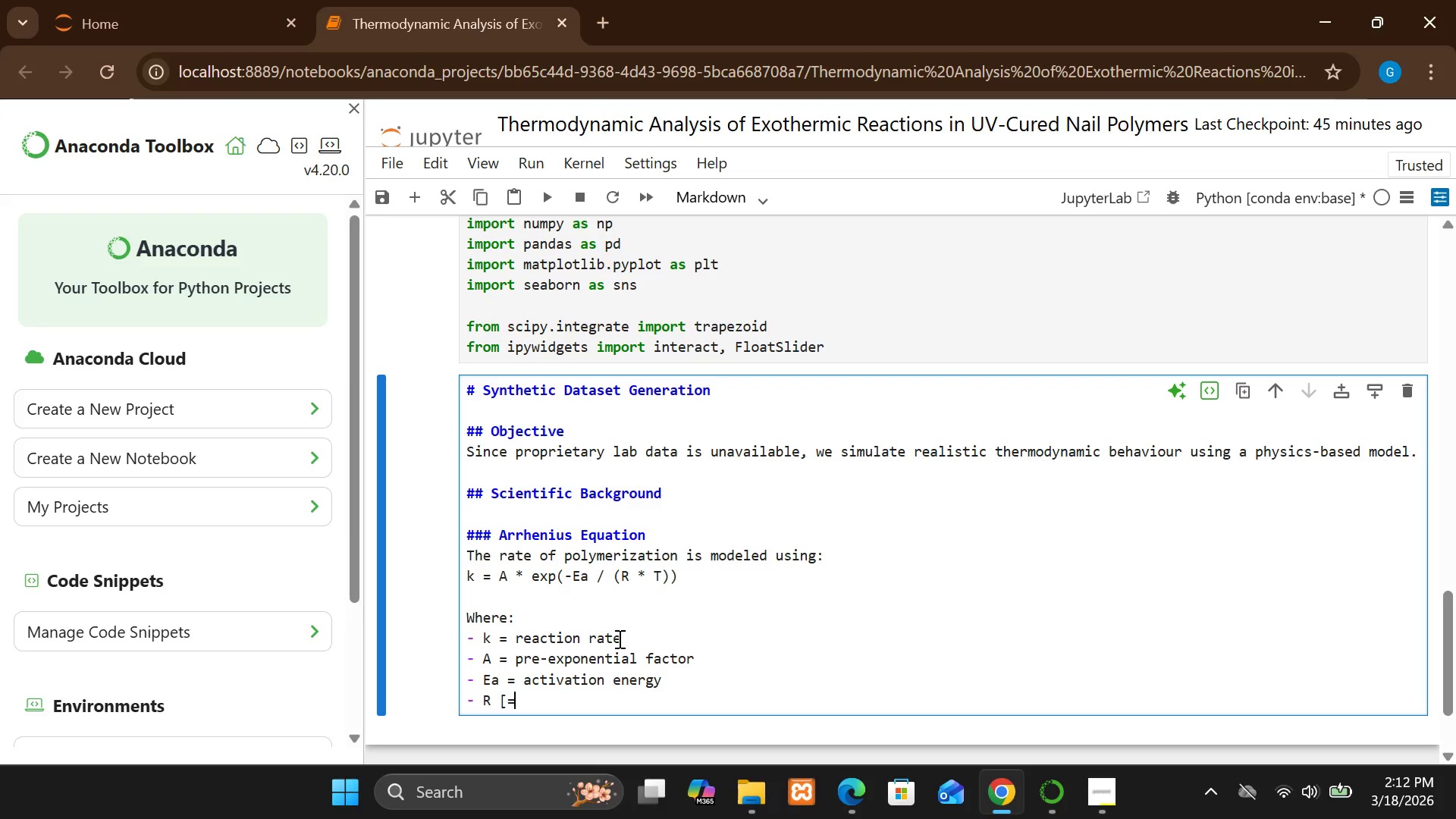 
key(Equal)
 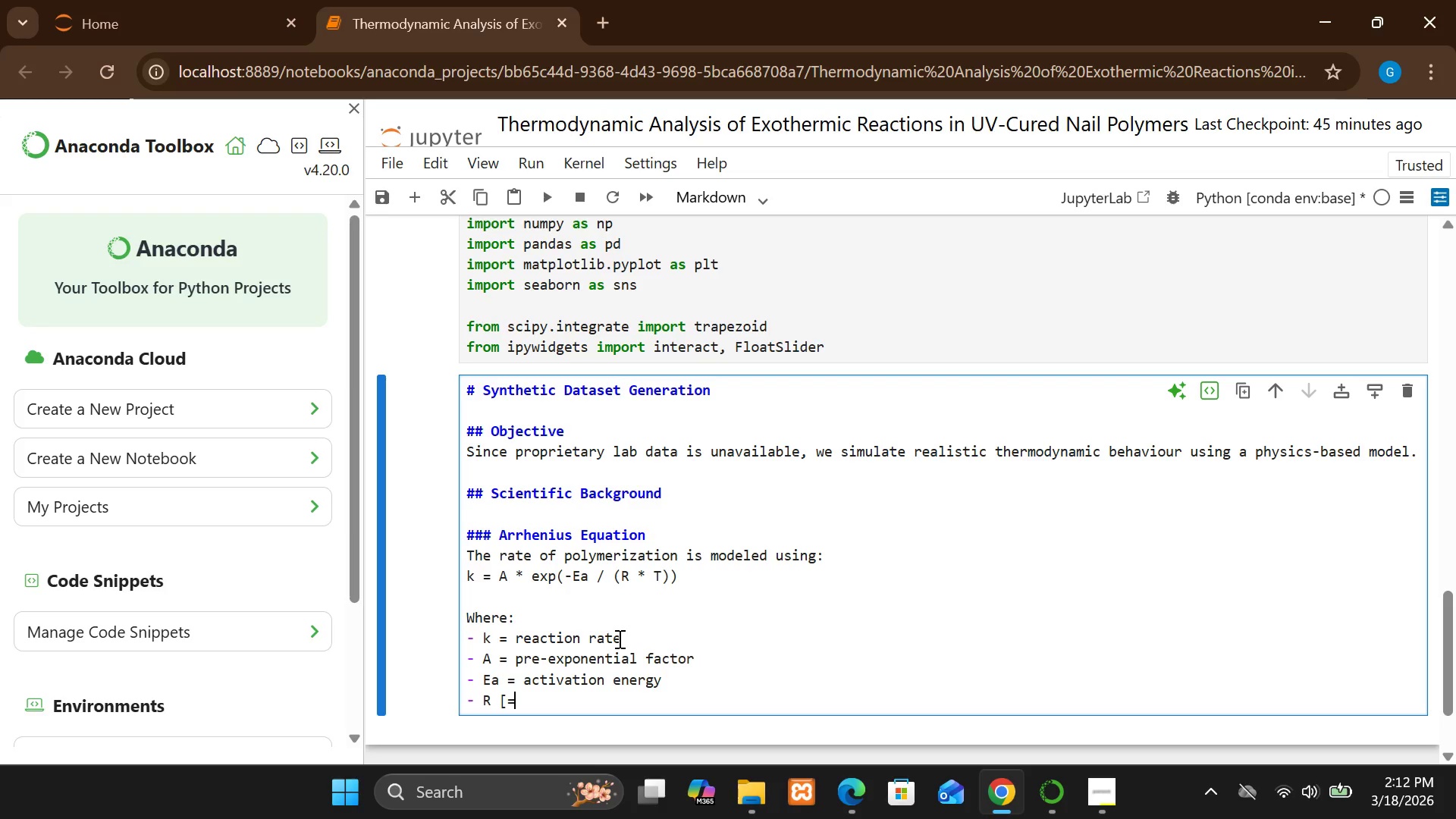 
key(Backspace)
 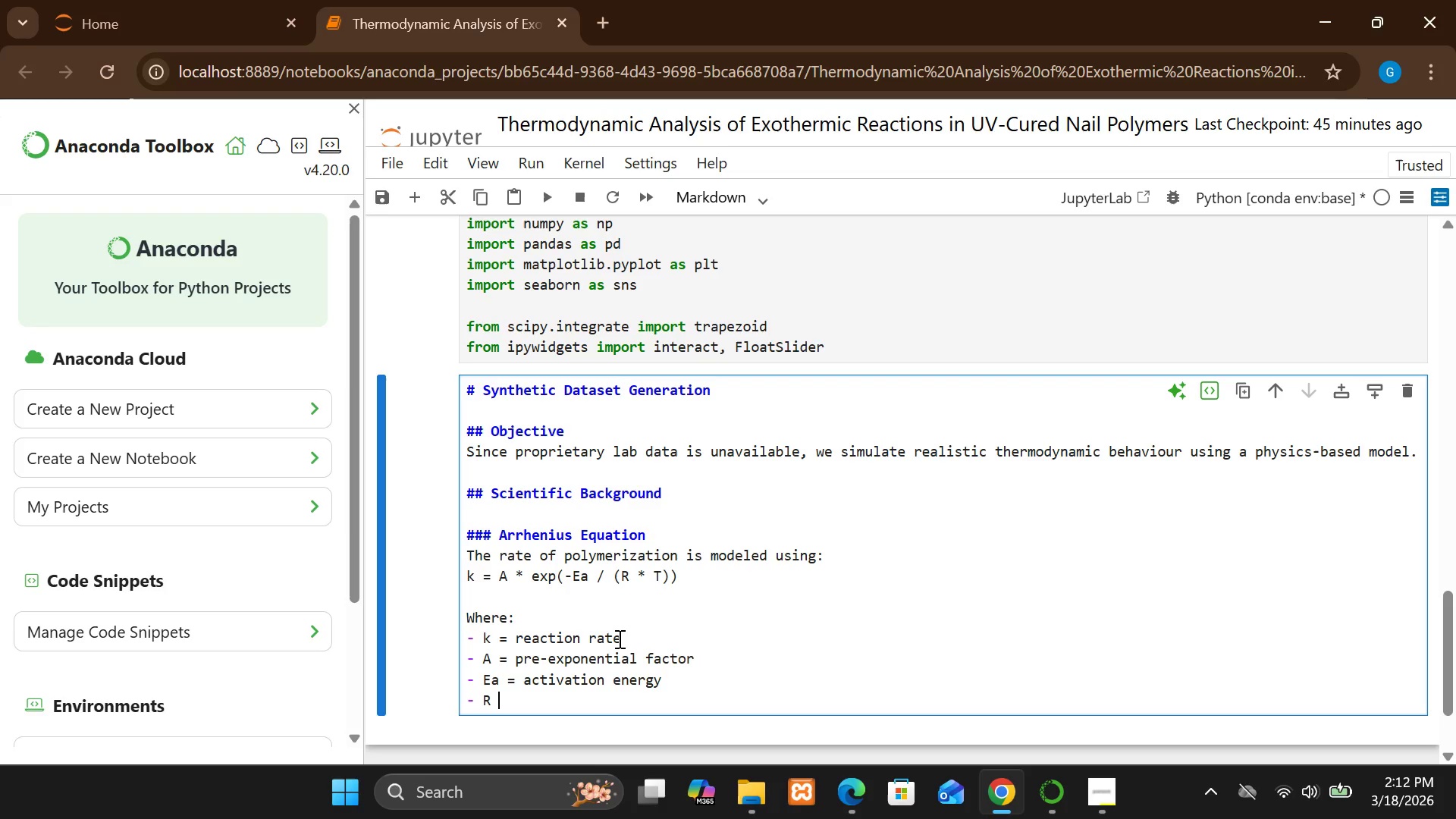 
type(= gas constant)
 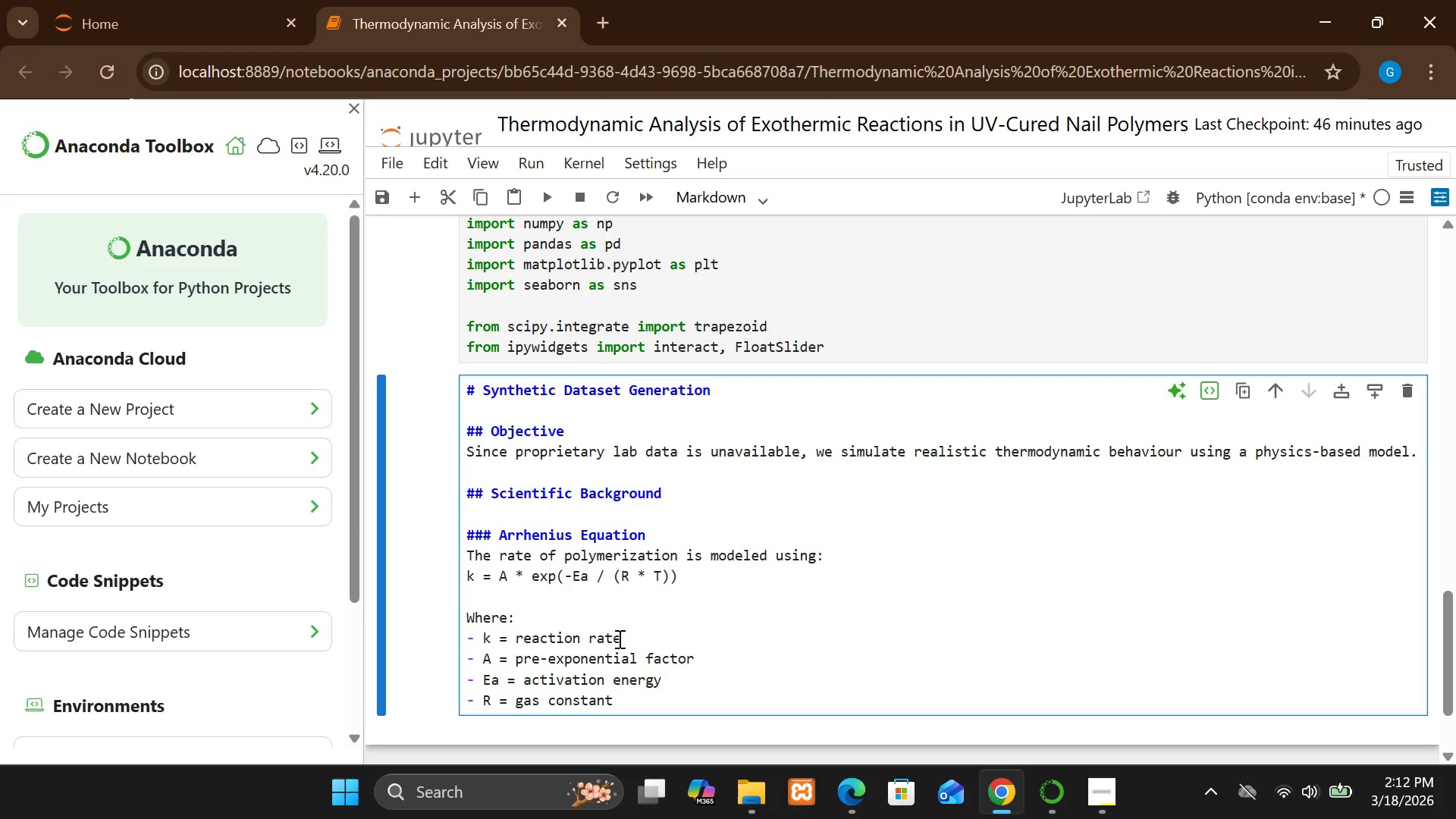 
key(Enter)
 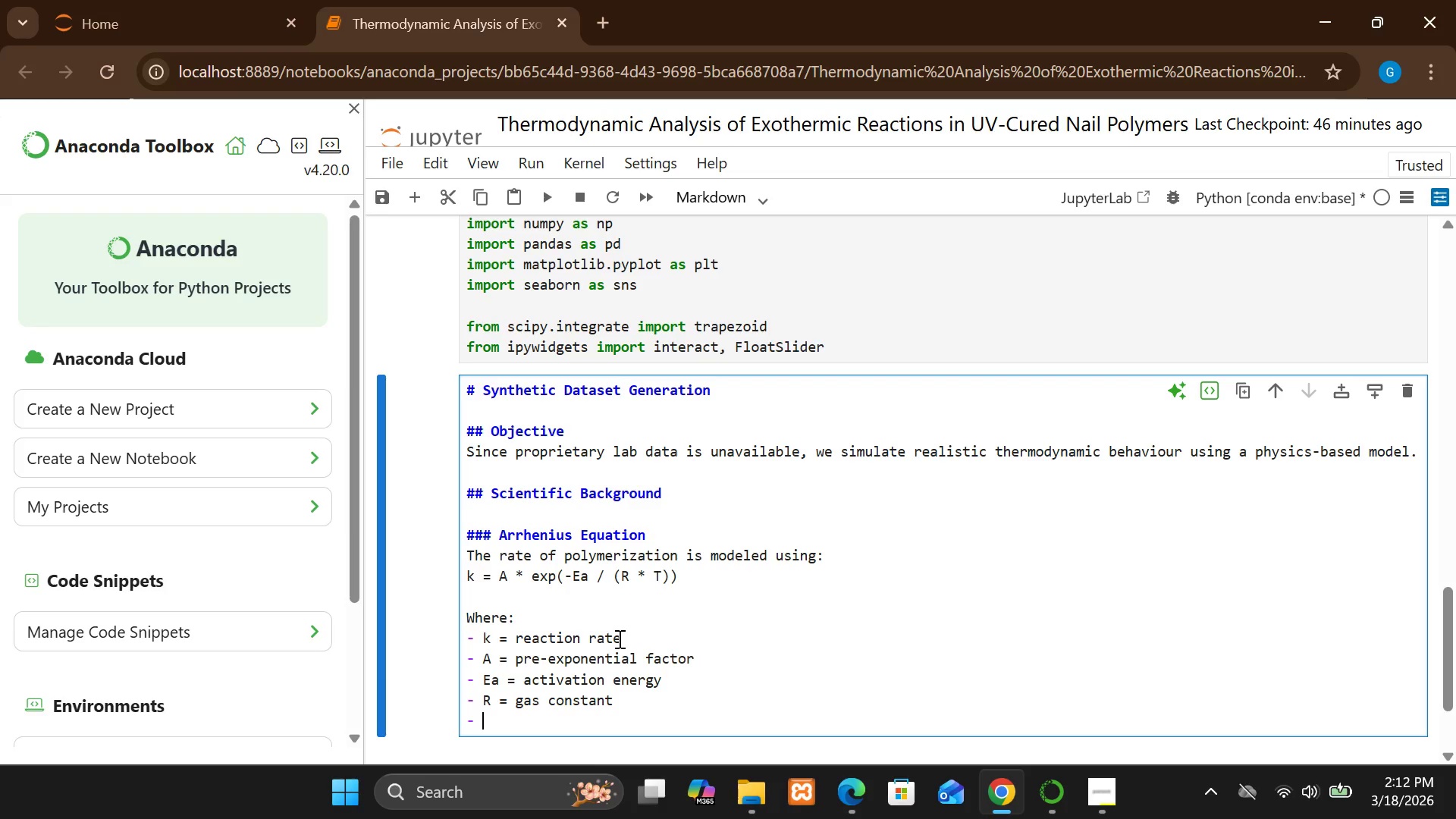 
type(T = temperature  (keli)
key(Backspace)
key(Backspace)
type(lvin))
 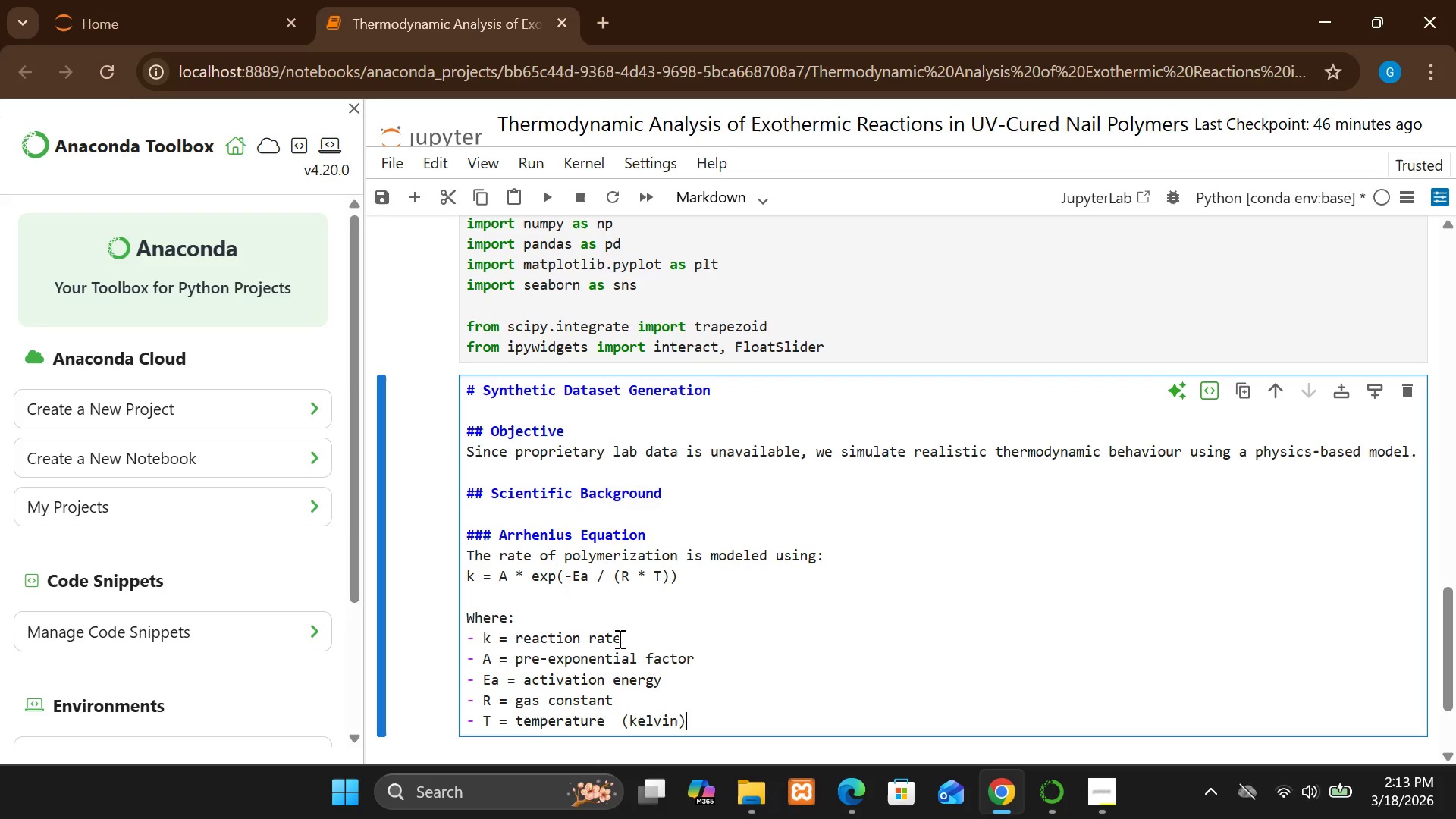 
key(Enter)
 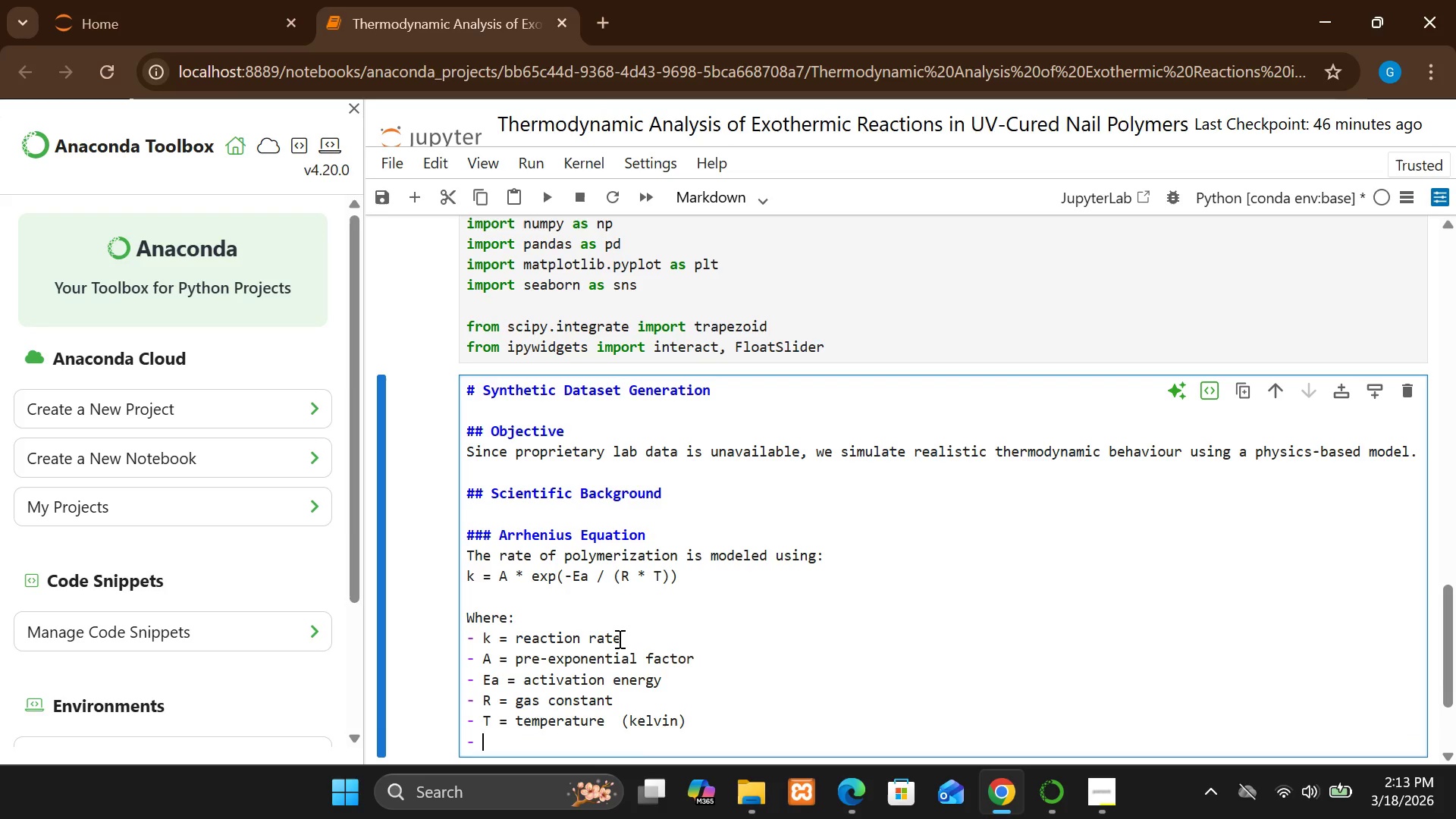 
key(Enter)
 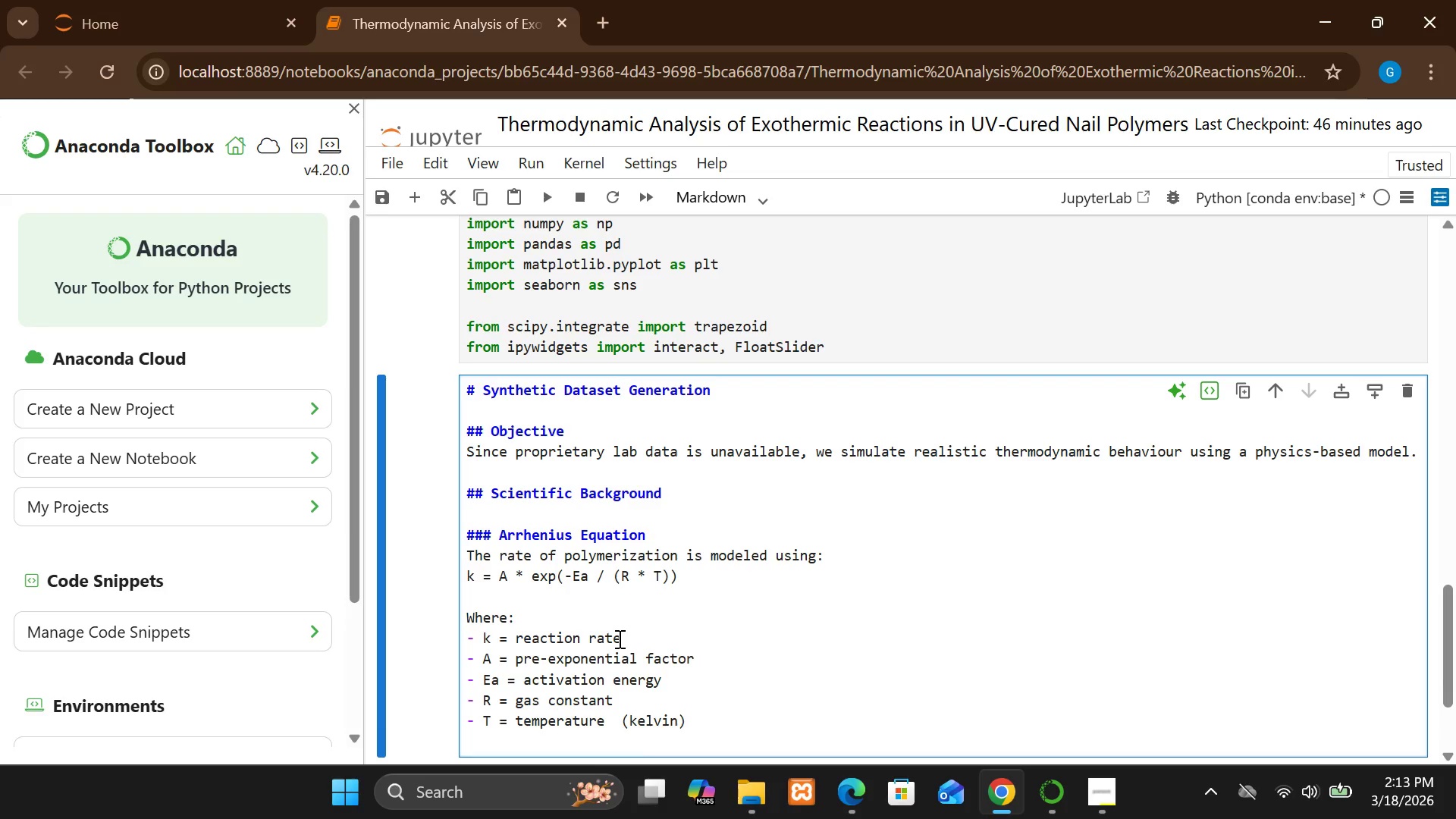 
key(Enter)
 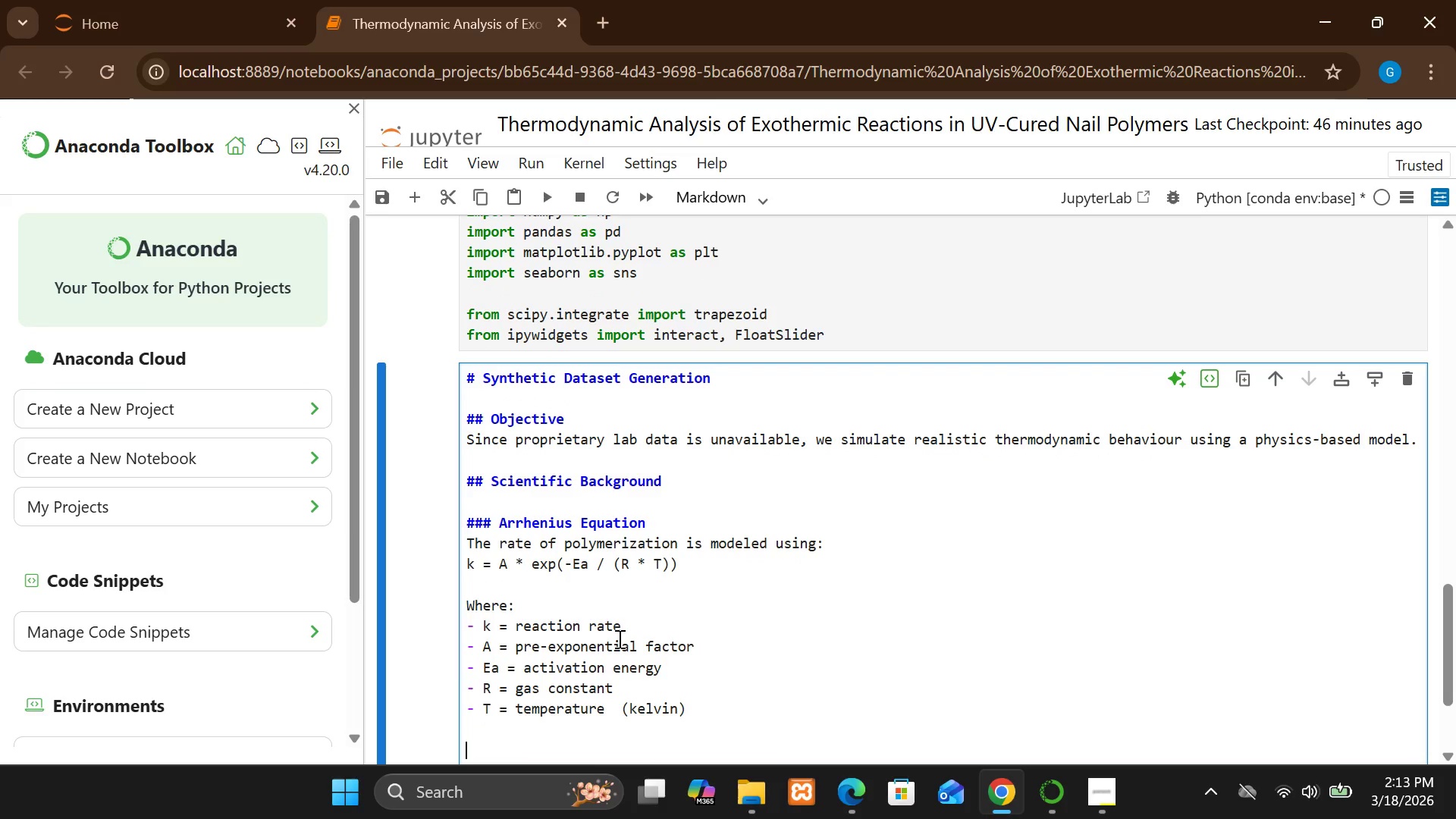 
type(## Modeling Heatt)
key(Backspace)
key(Backspace)
type(t)
key(Backspace)
type( Generaion)
 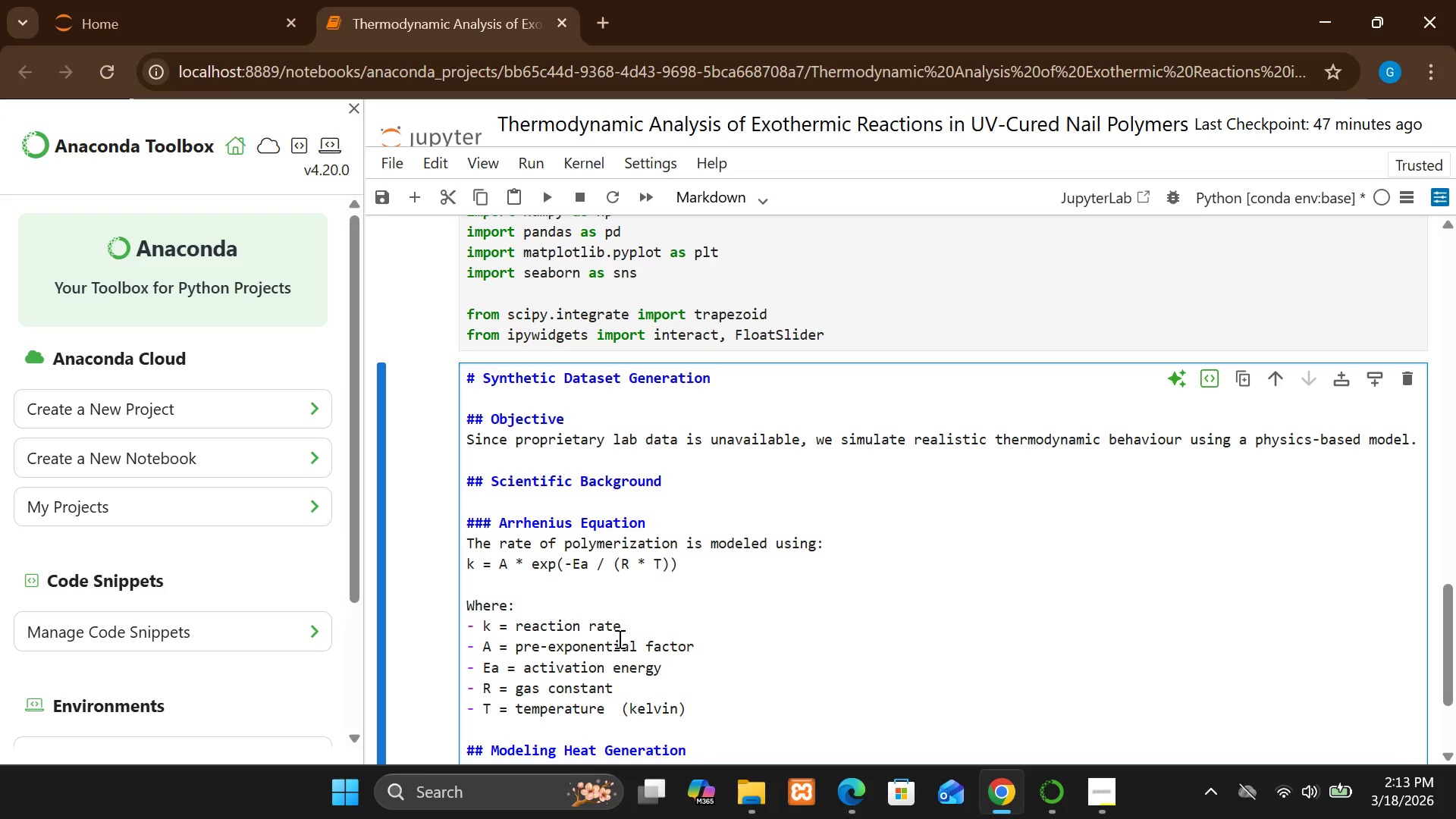 
key(Enter)
 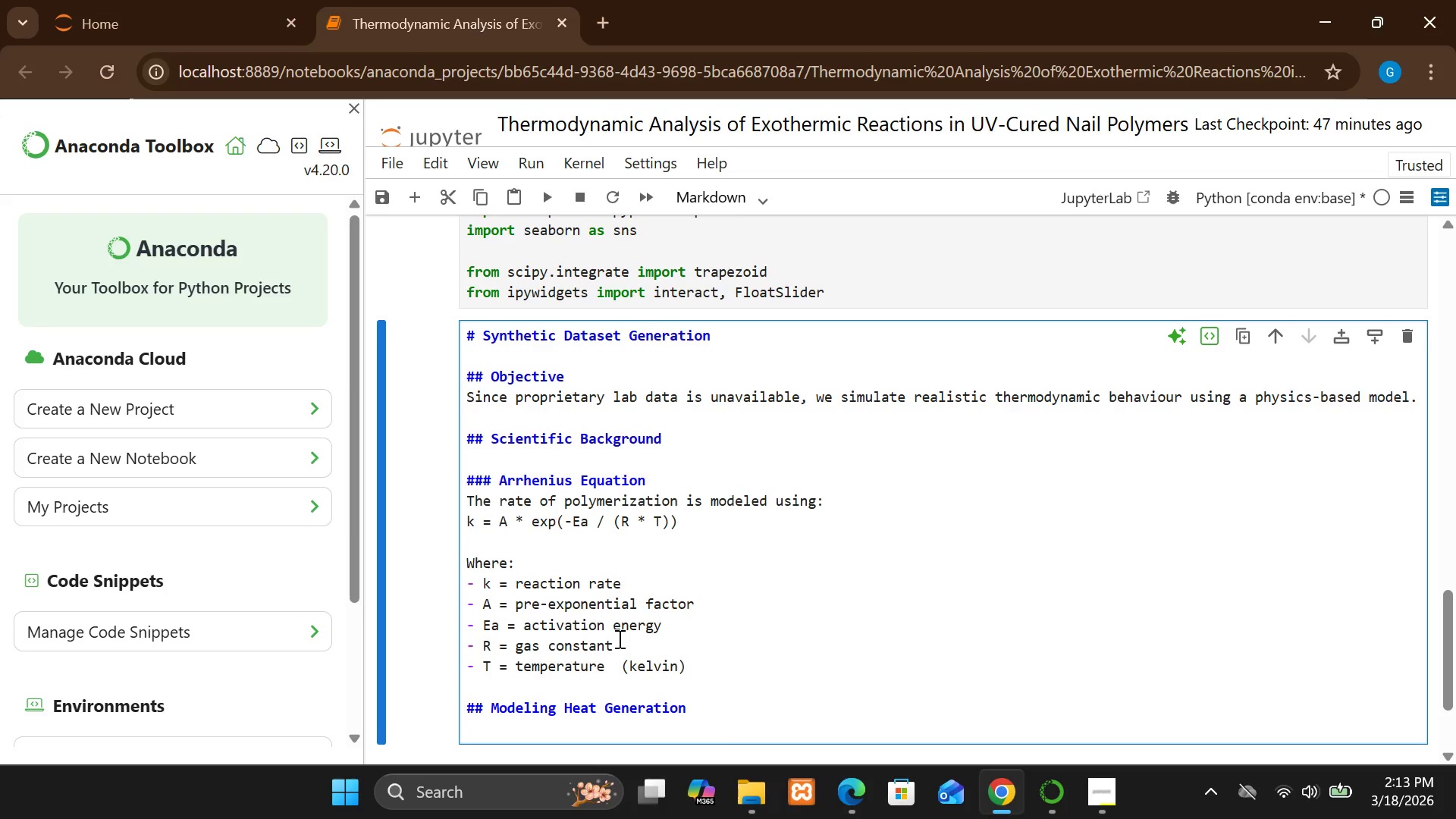 
wait(8.3)
 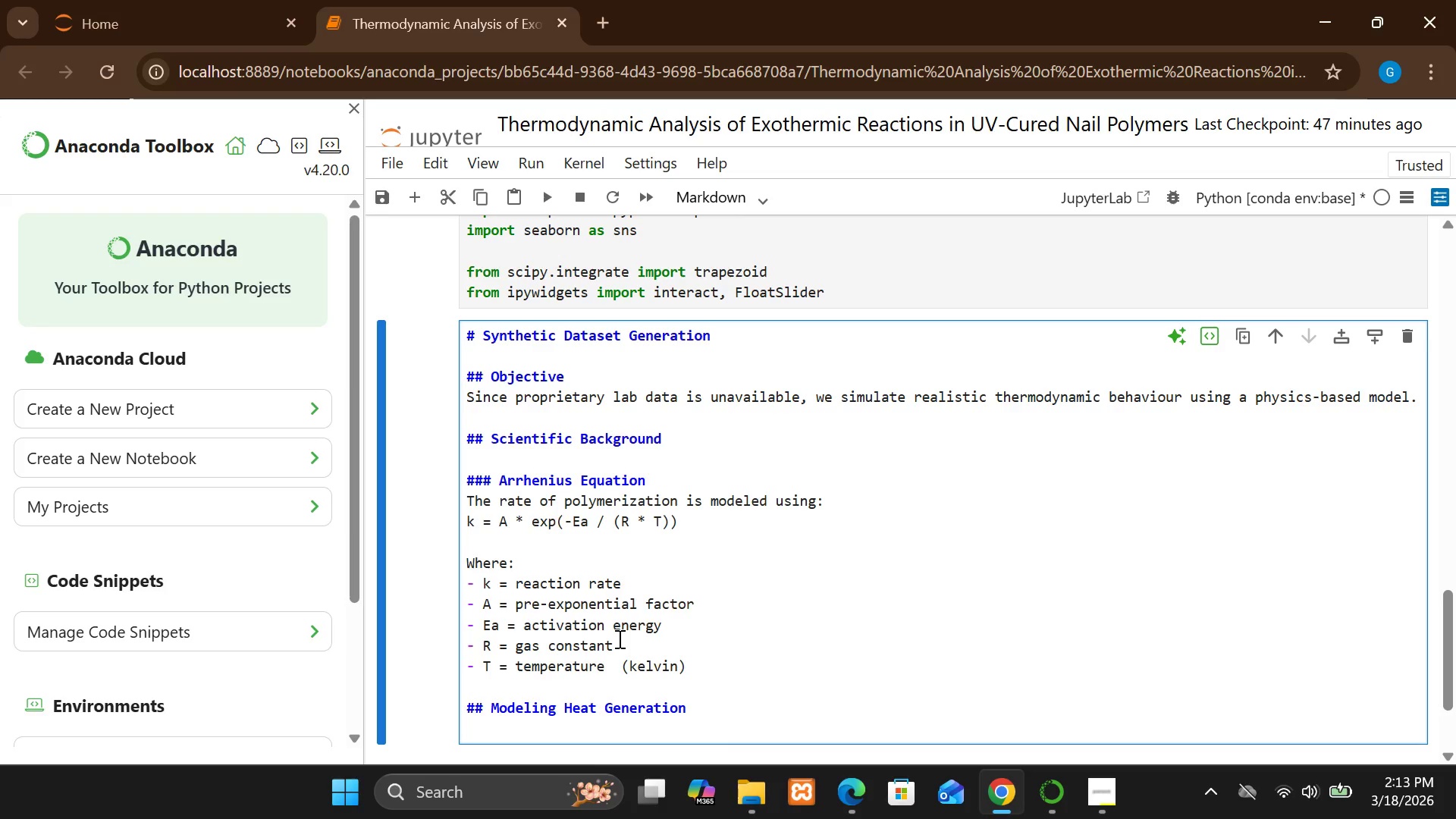 
key(Enter)
 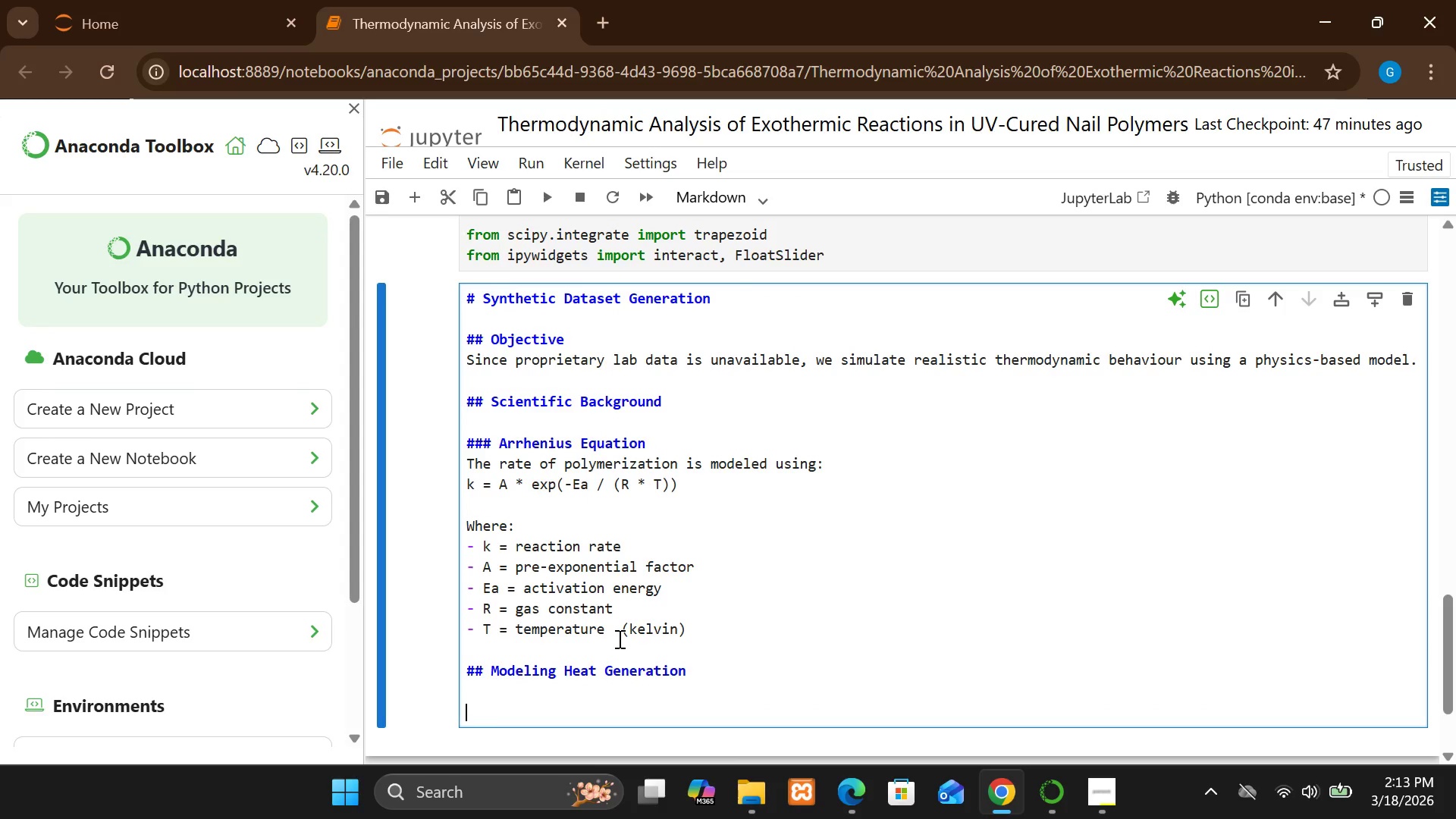 
type(The exothermic heat e)
key(Backspace)
type(re)
key(Backspace)
key(Backspace)
key(Backspace)
type( rea)
 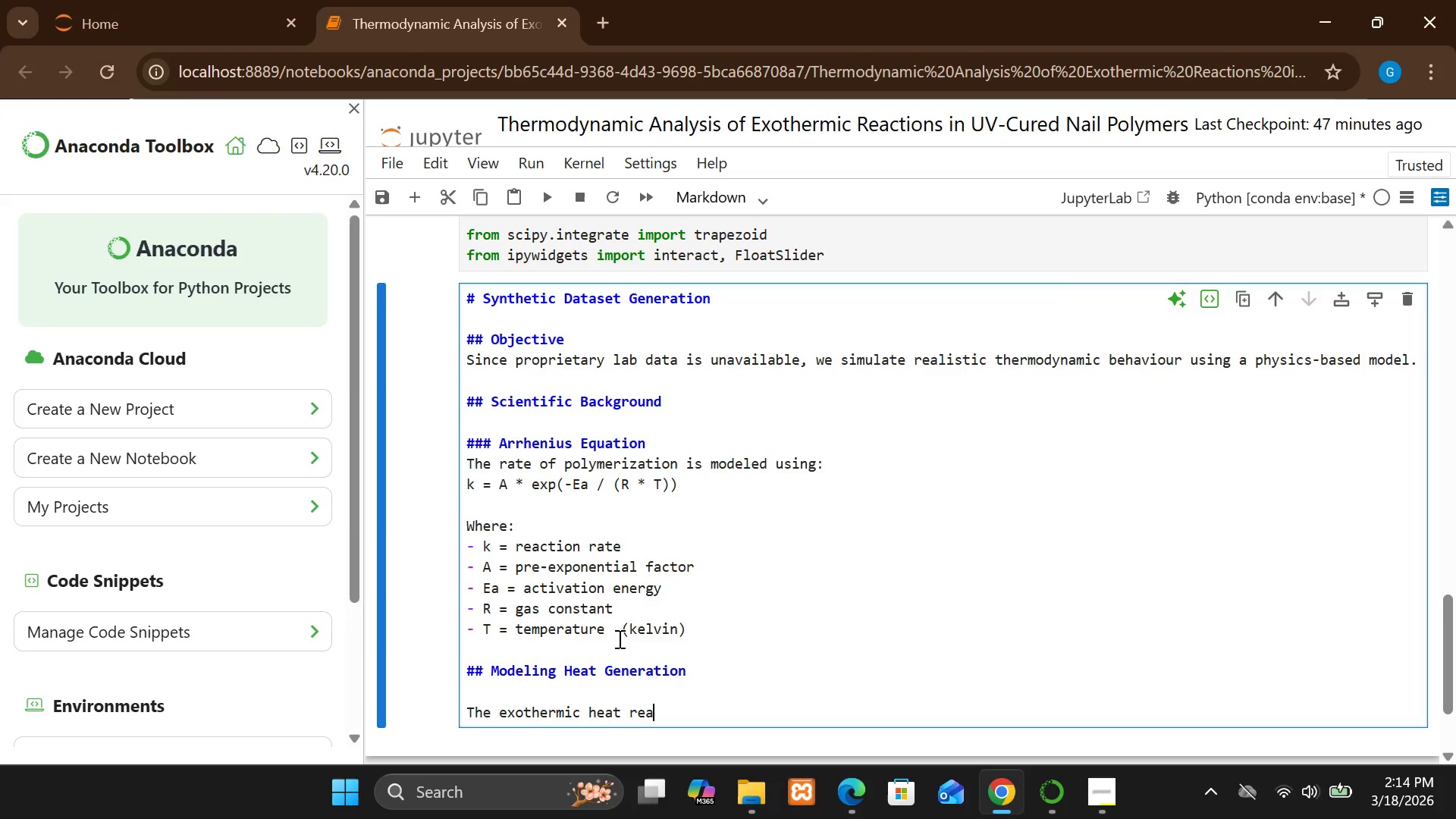 
key(Backspace)
type(lease)
 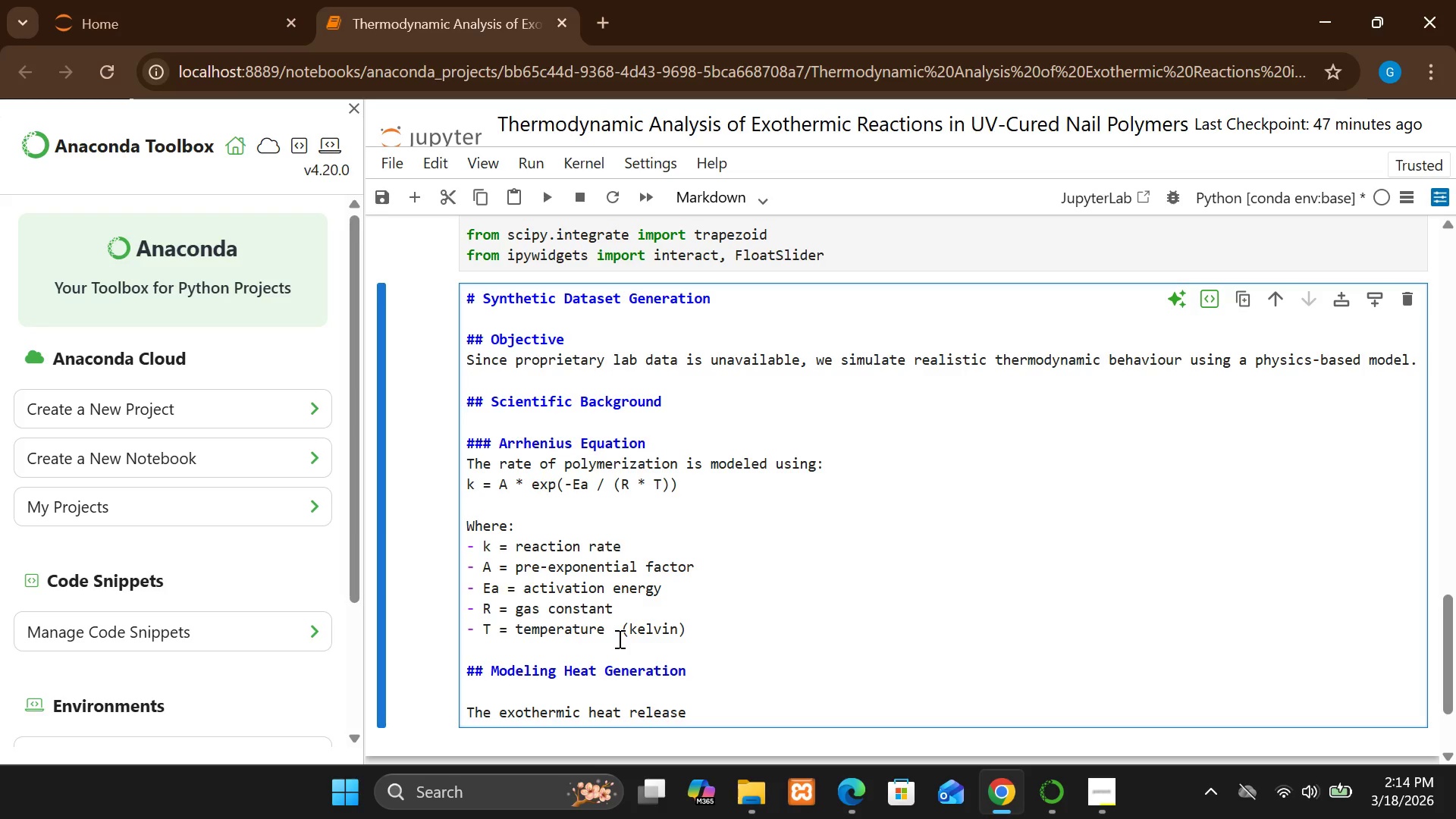 
wait(5.59)
 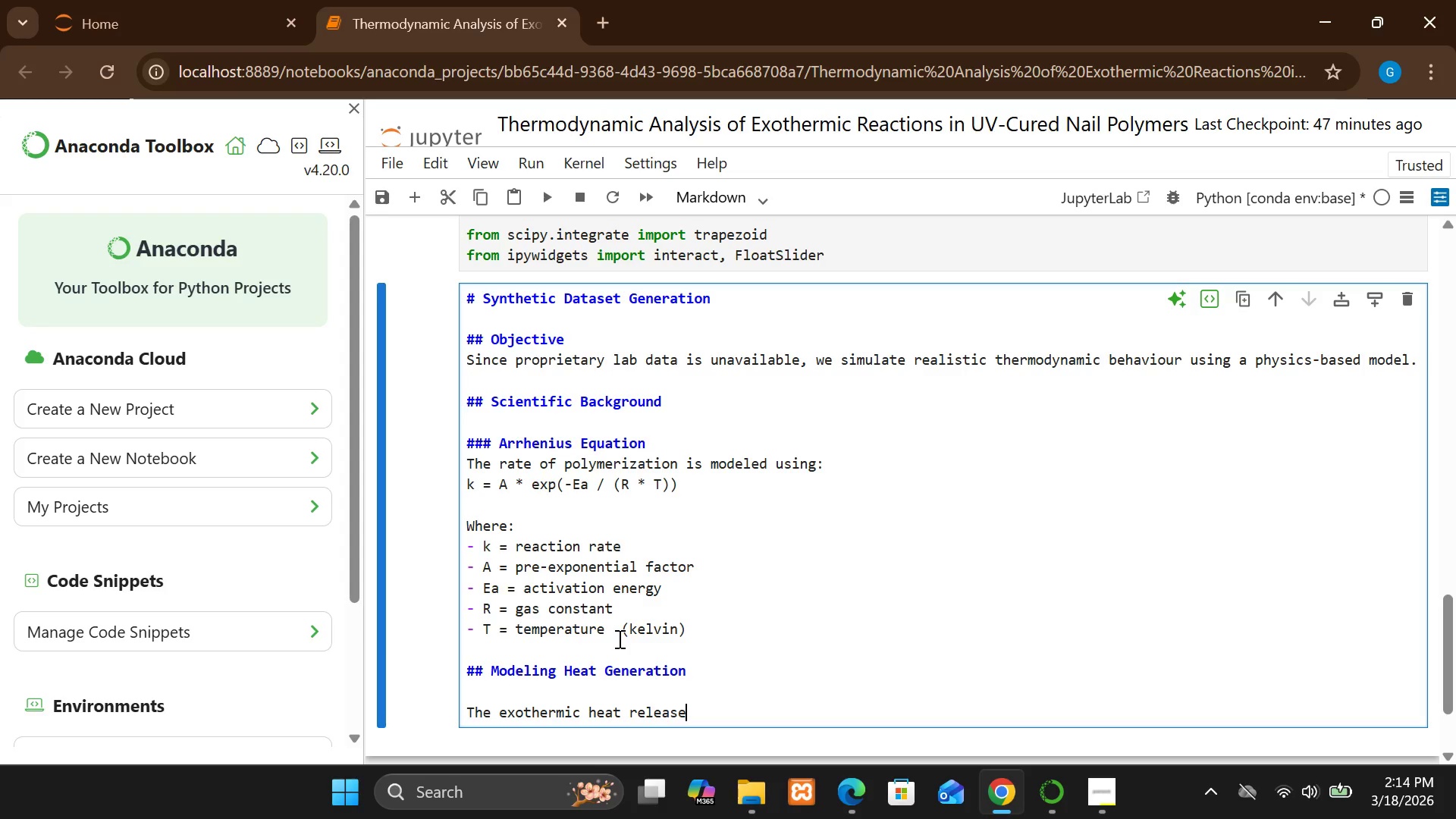 
type( is modled as:)
 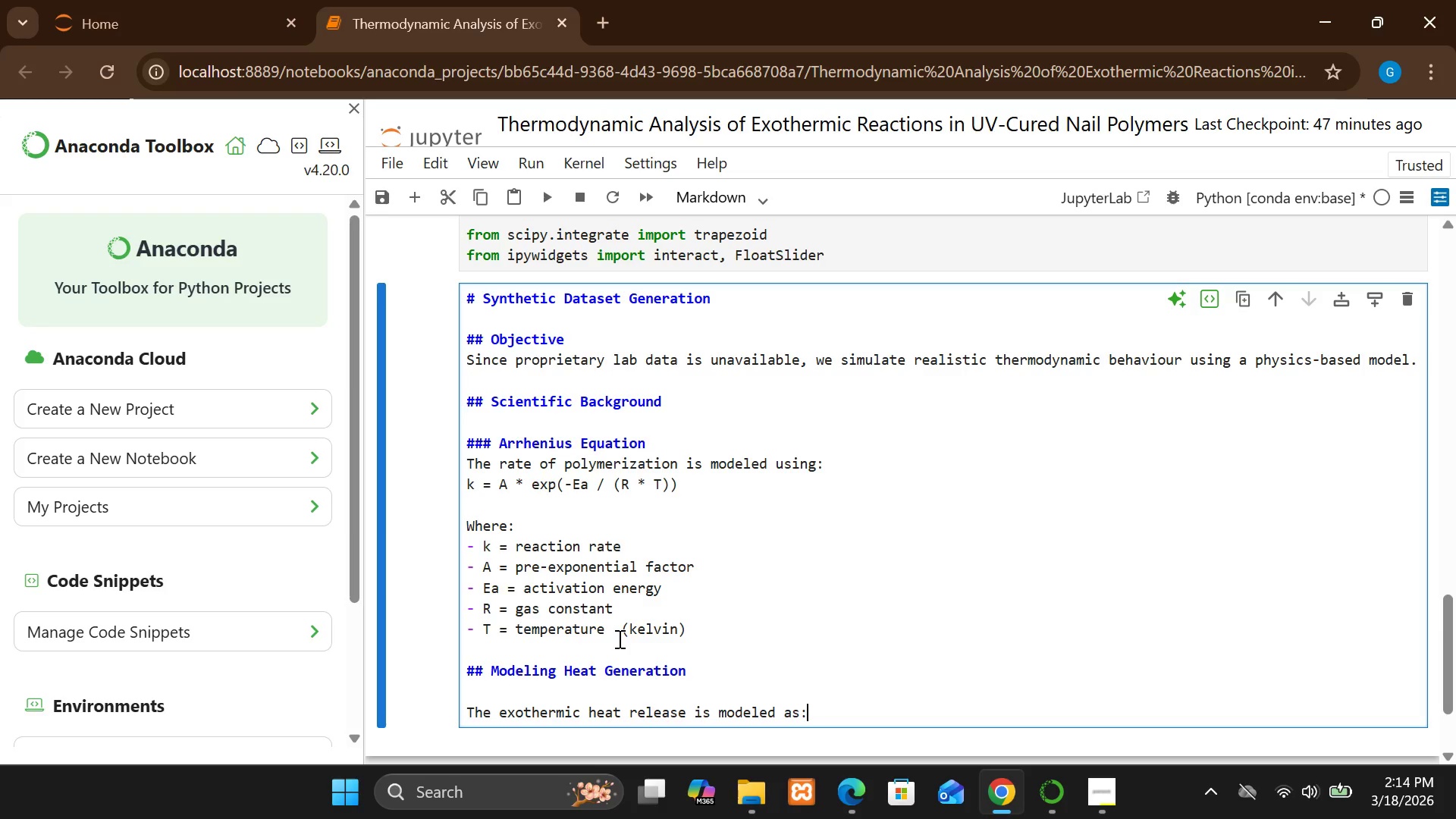 
key(Enter)
 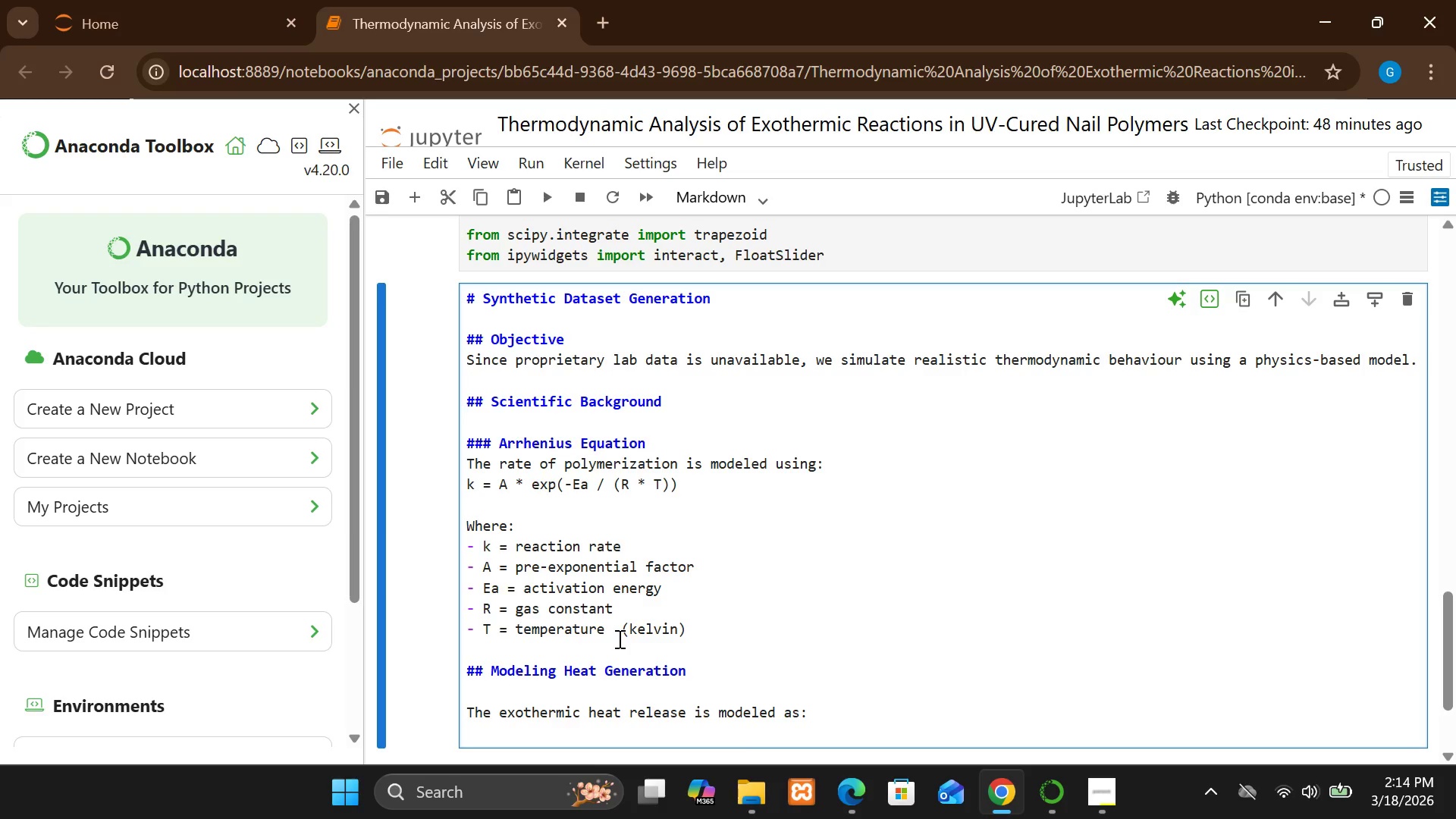 
type(- A functio)
 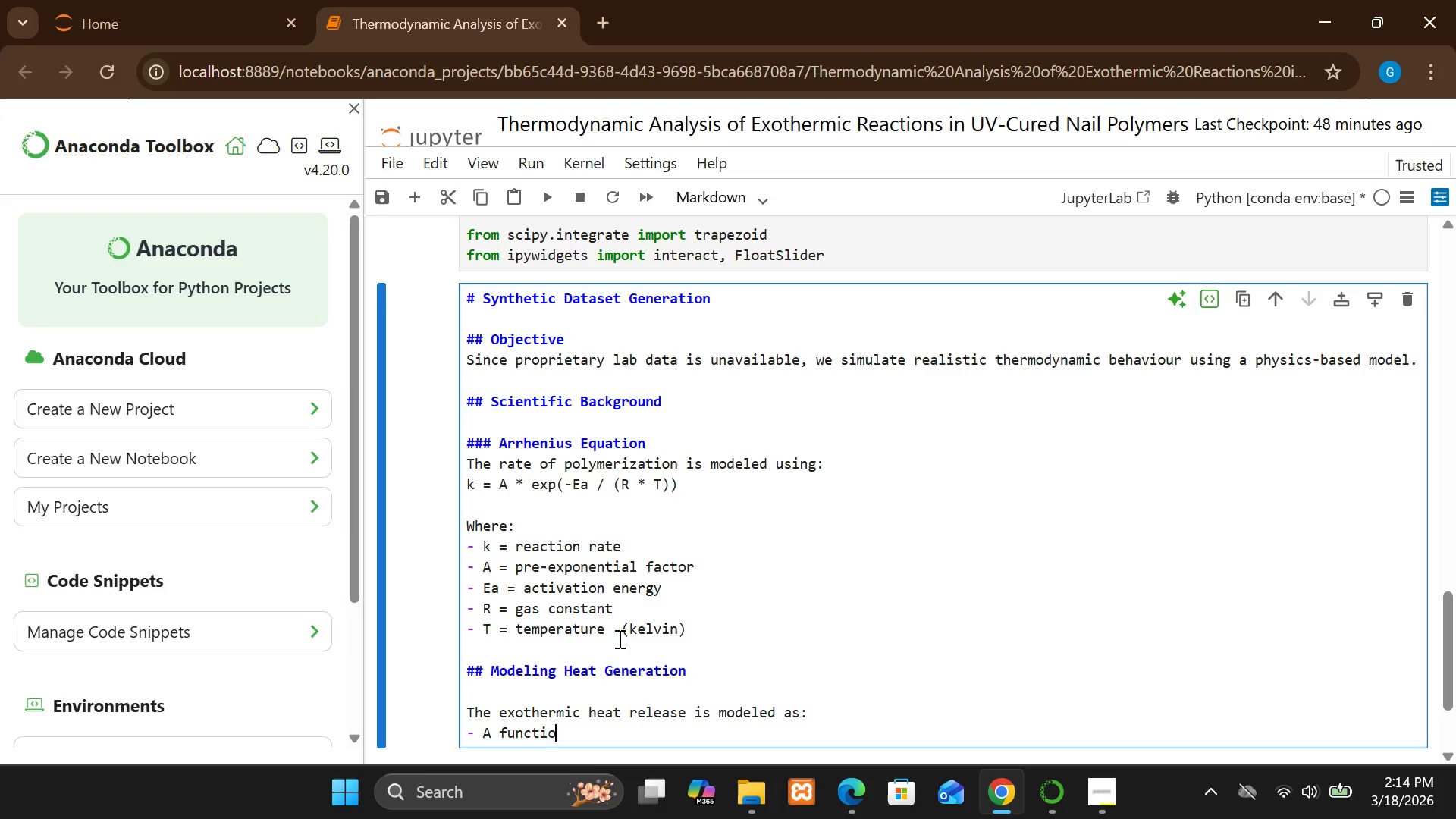 
key(N)
 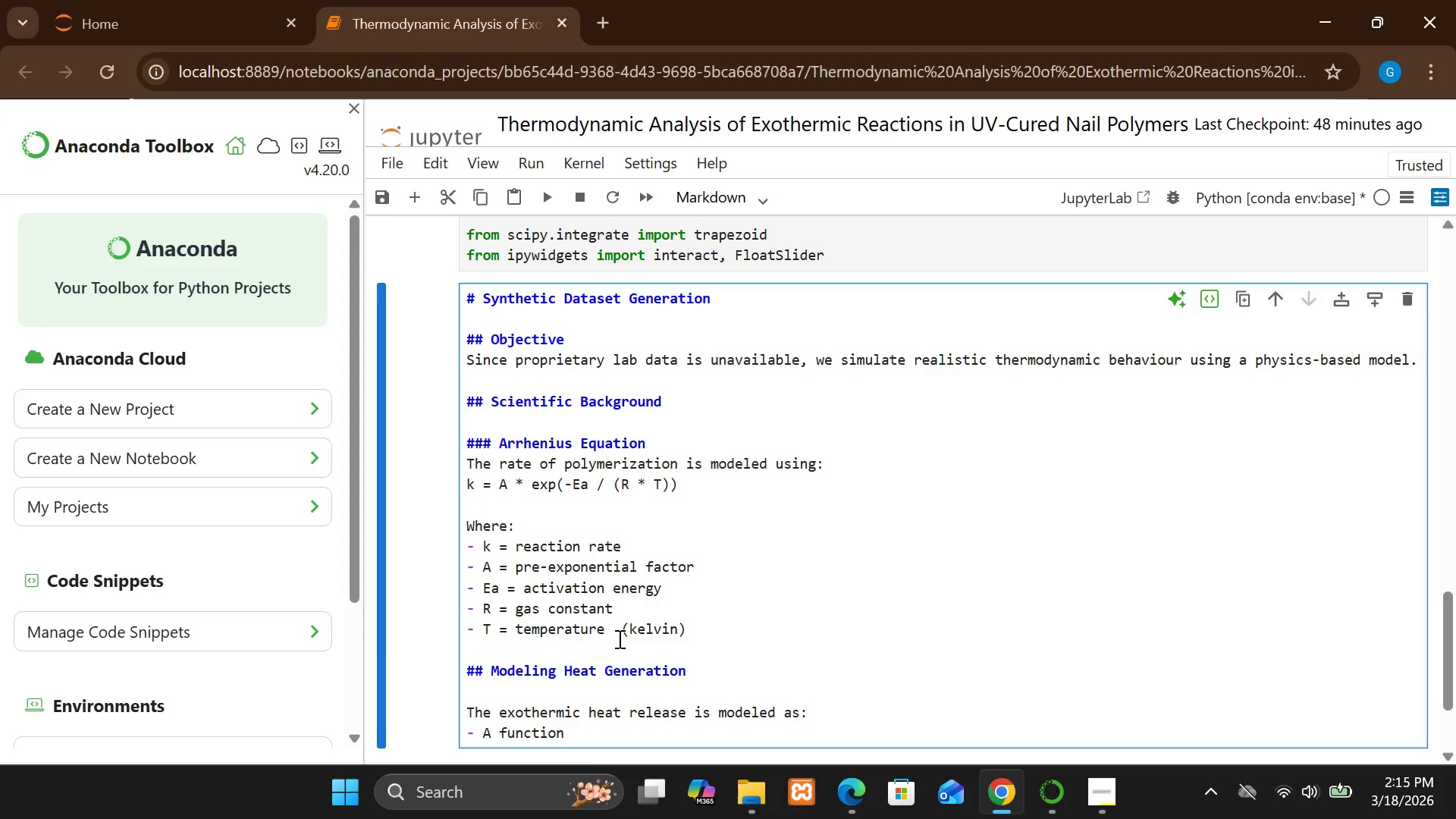 
wait(5.62)
 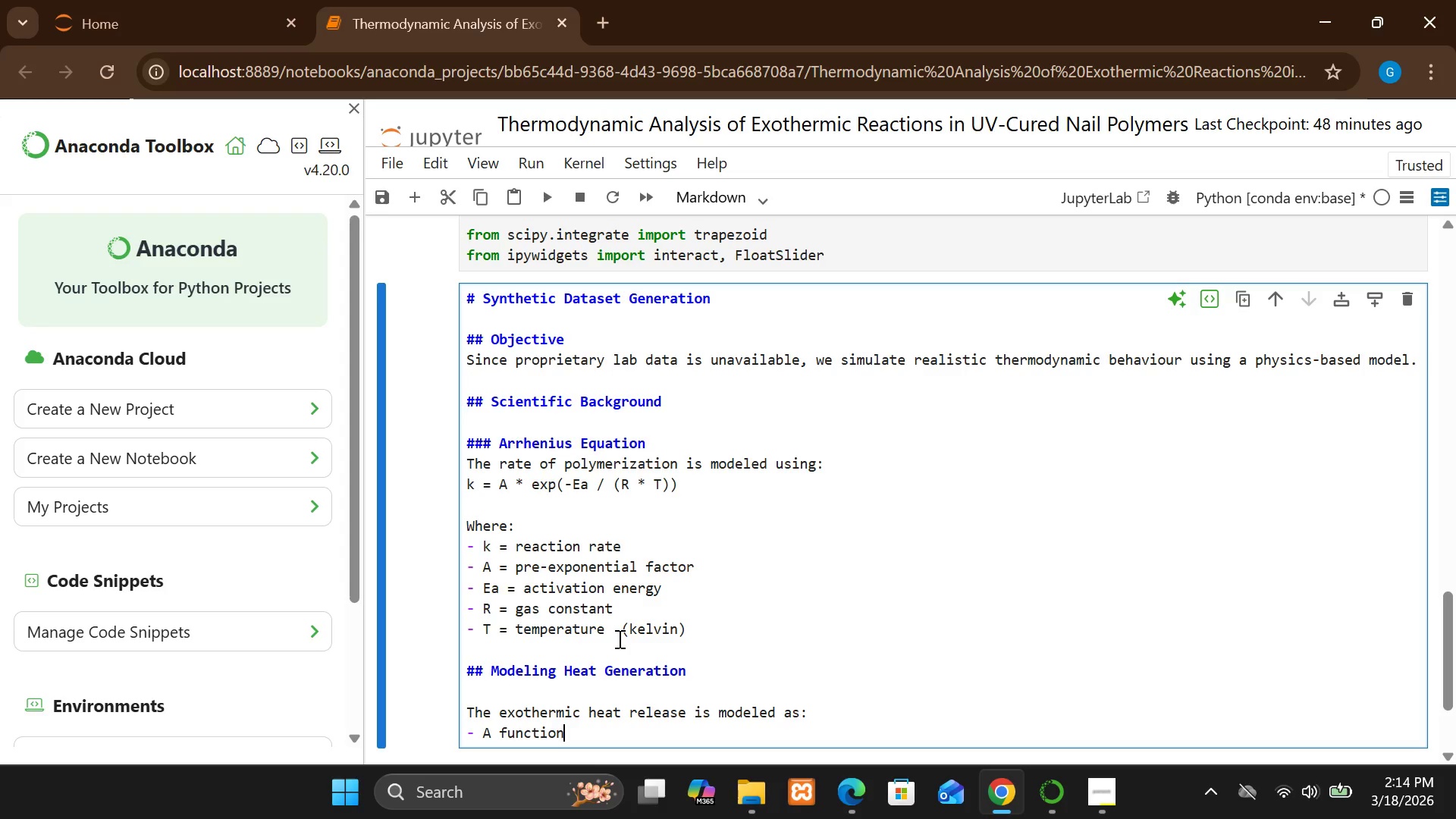 
type( of reaction)
 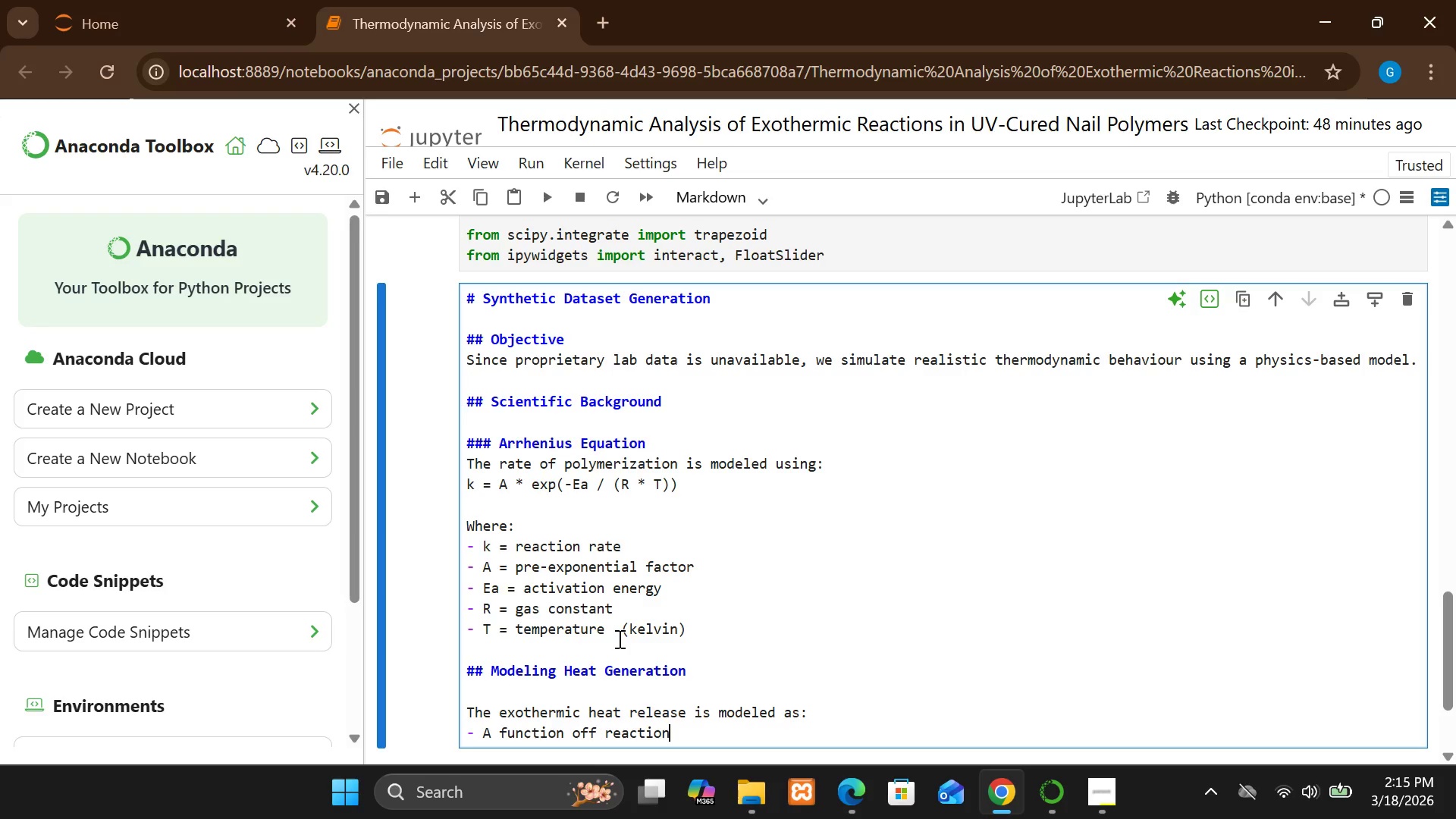 
left_click([595, 731])
 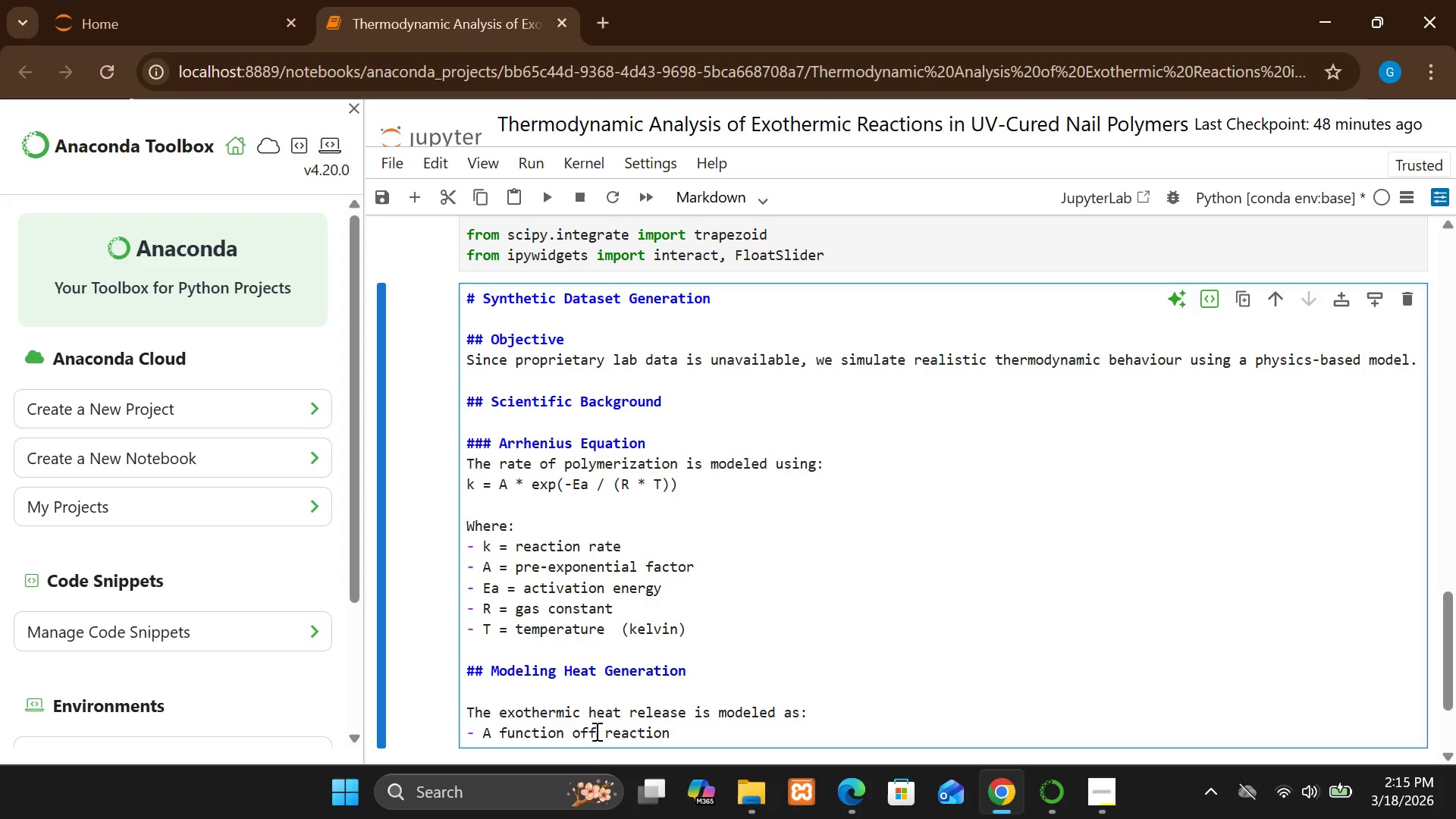 
key(Backspace)
 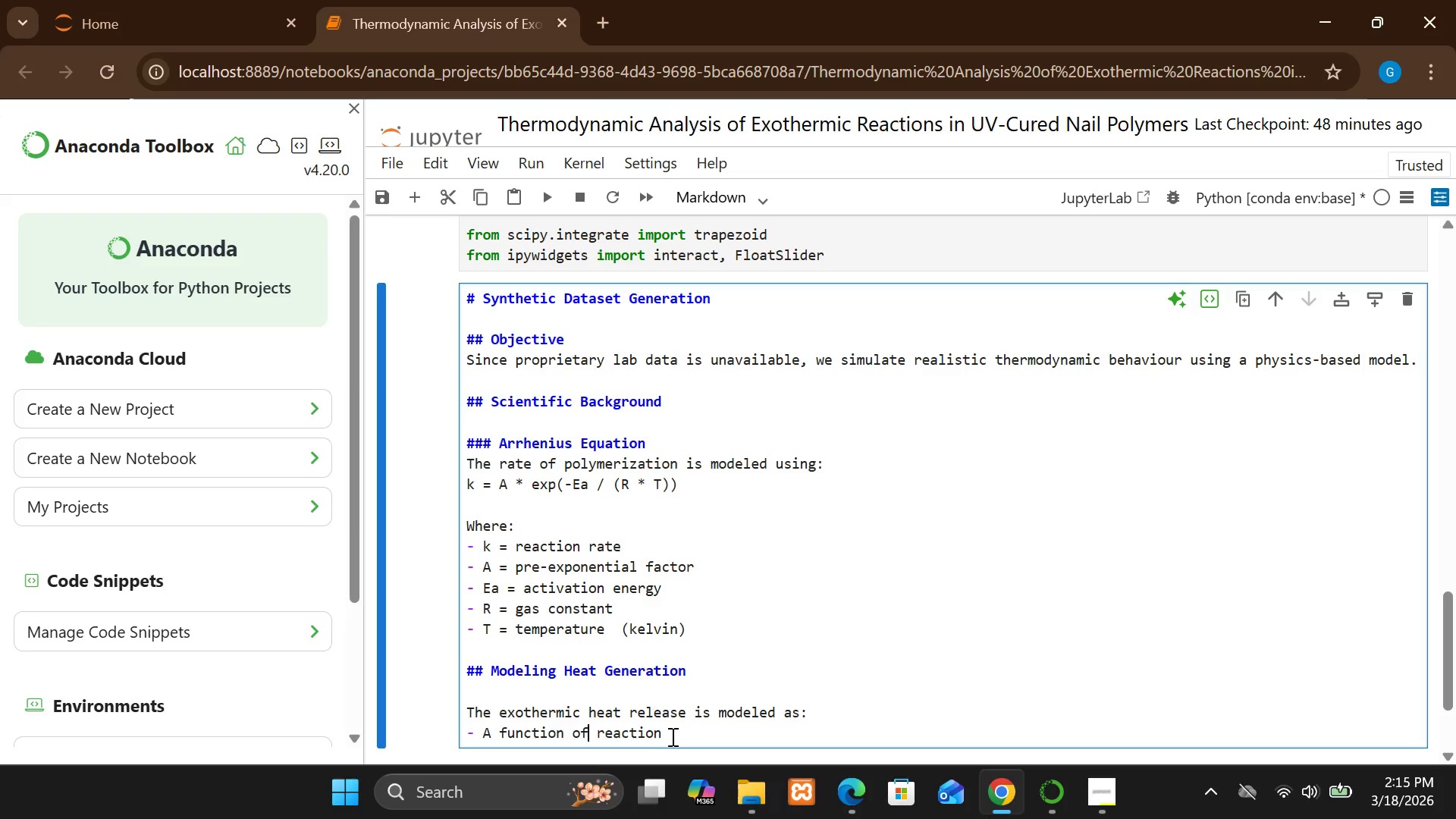 
left_click([679, 736])
 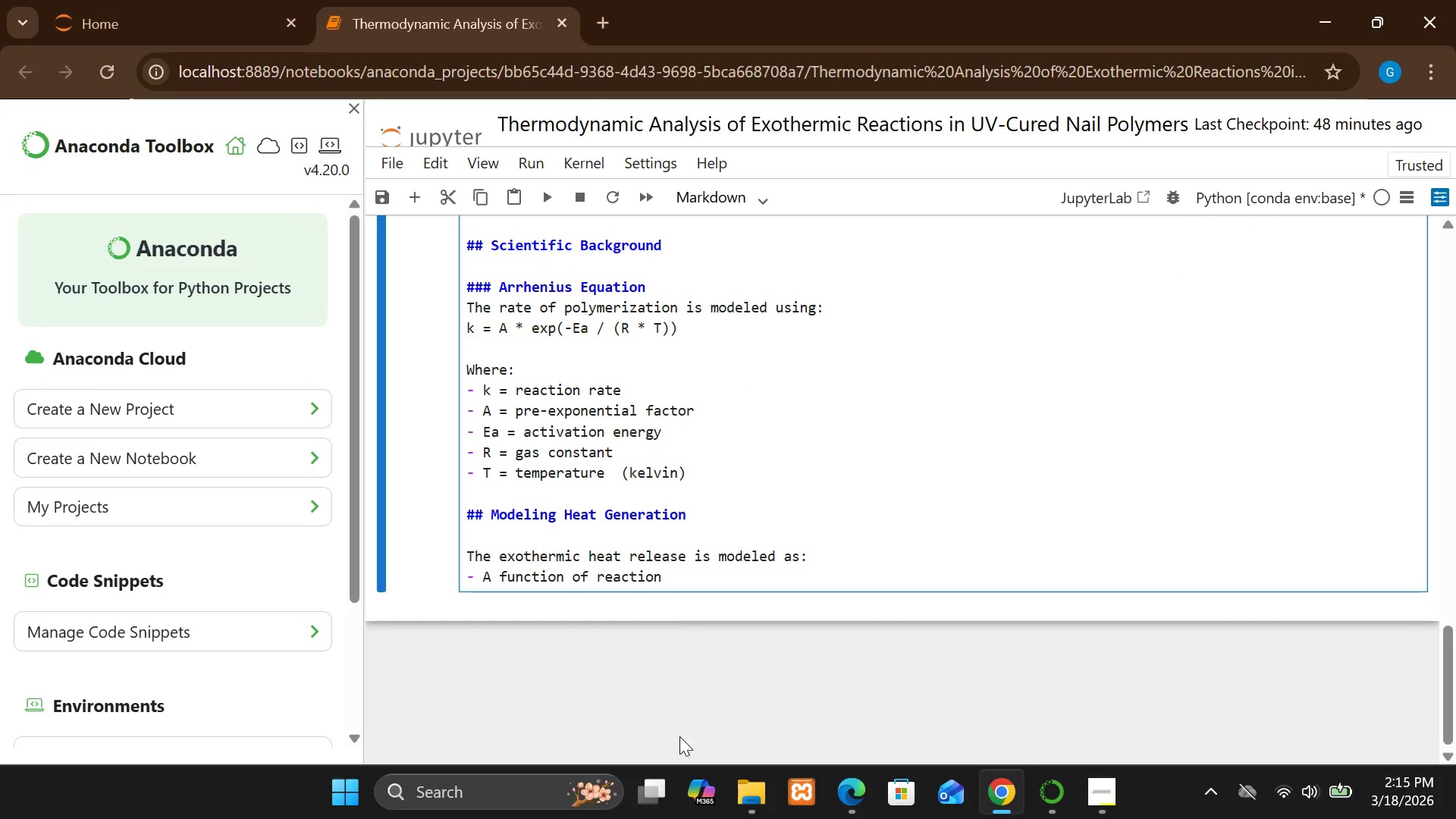 
wait(9.73)
 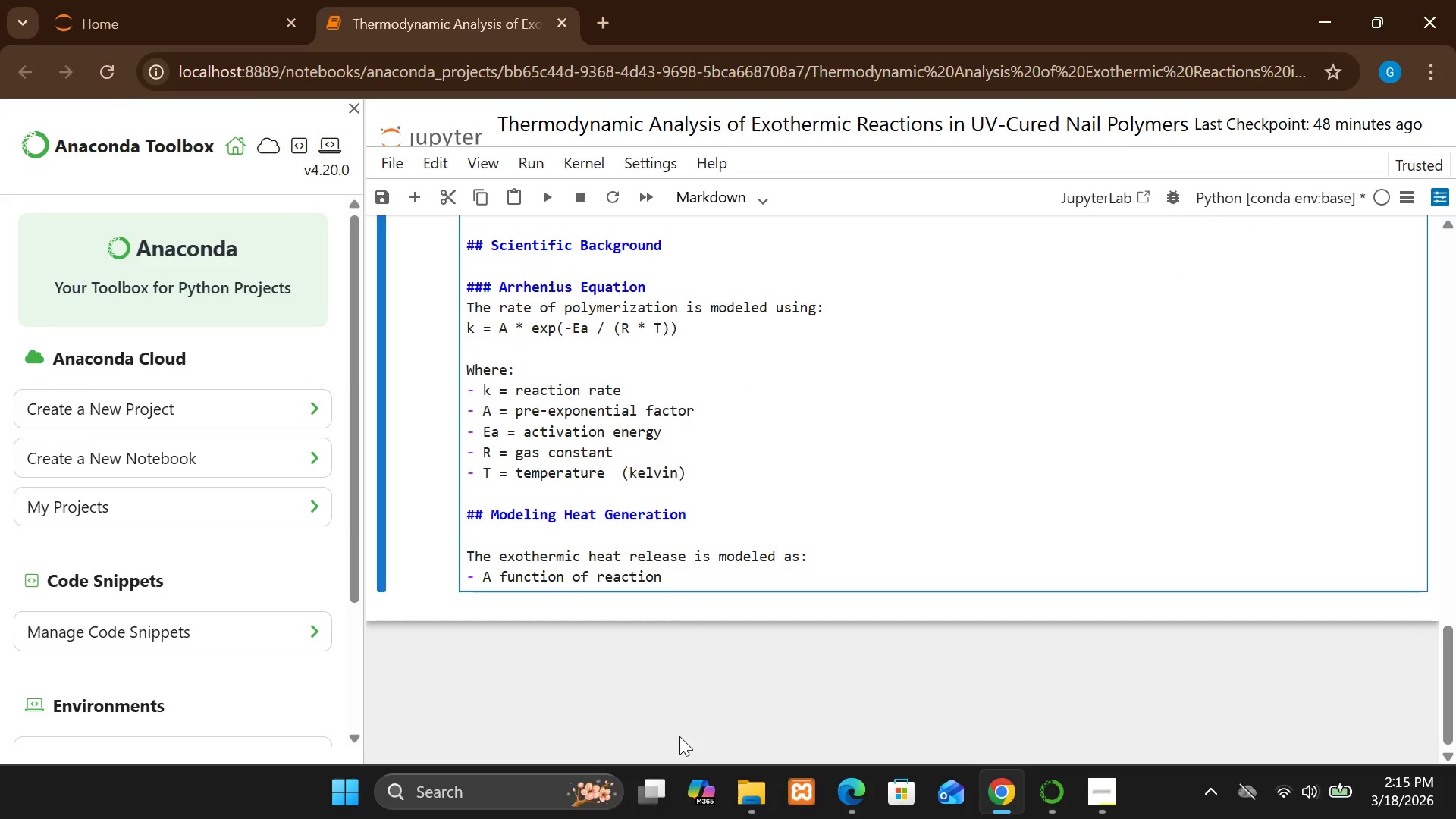 
key(Space)
 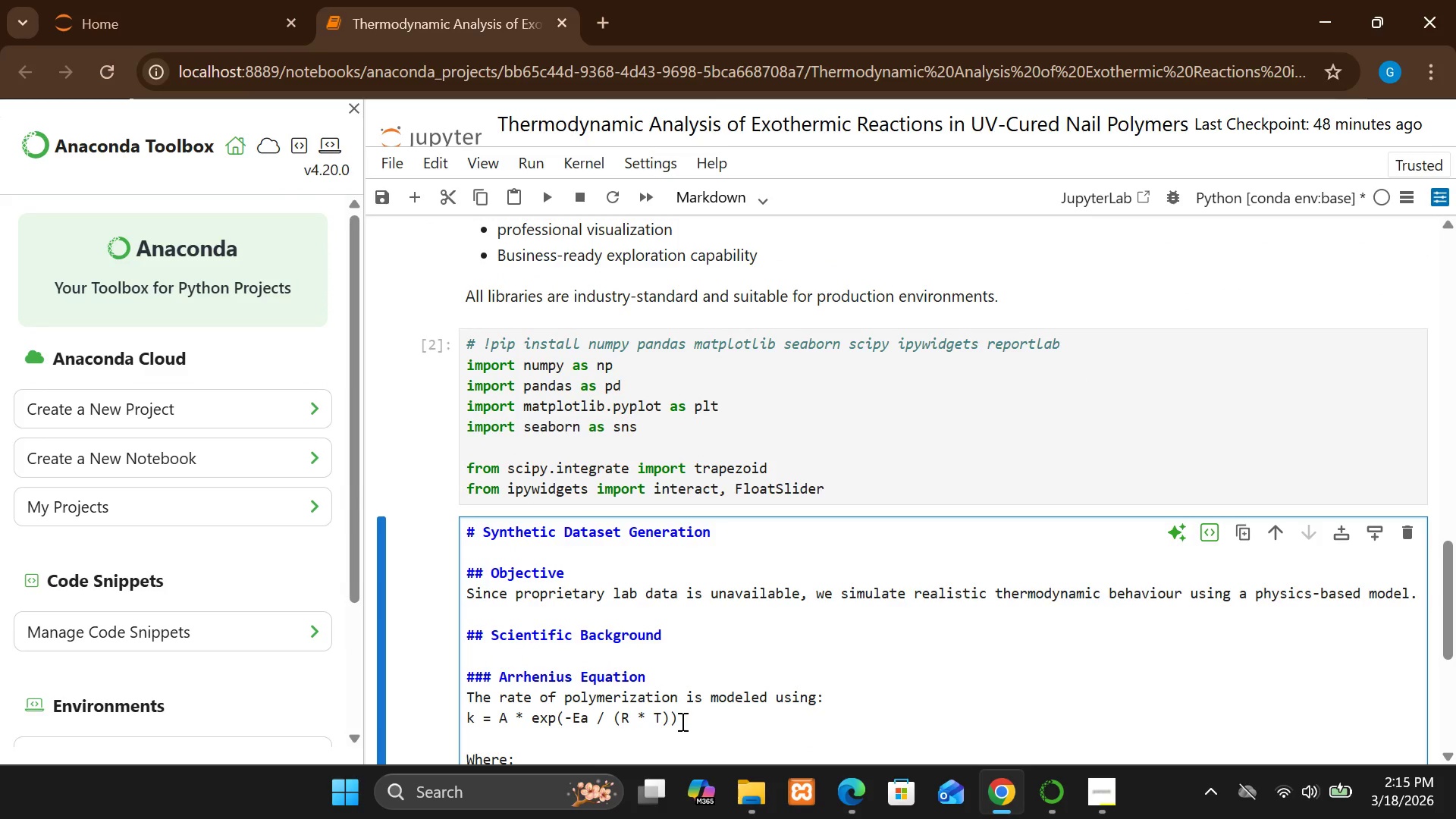 
wait(9.22)
 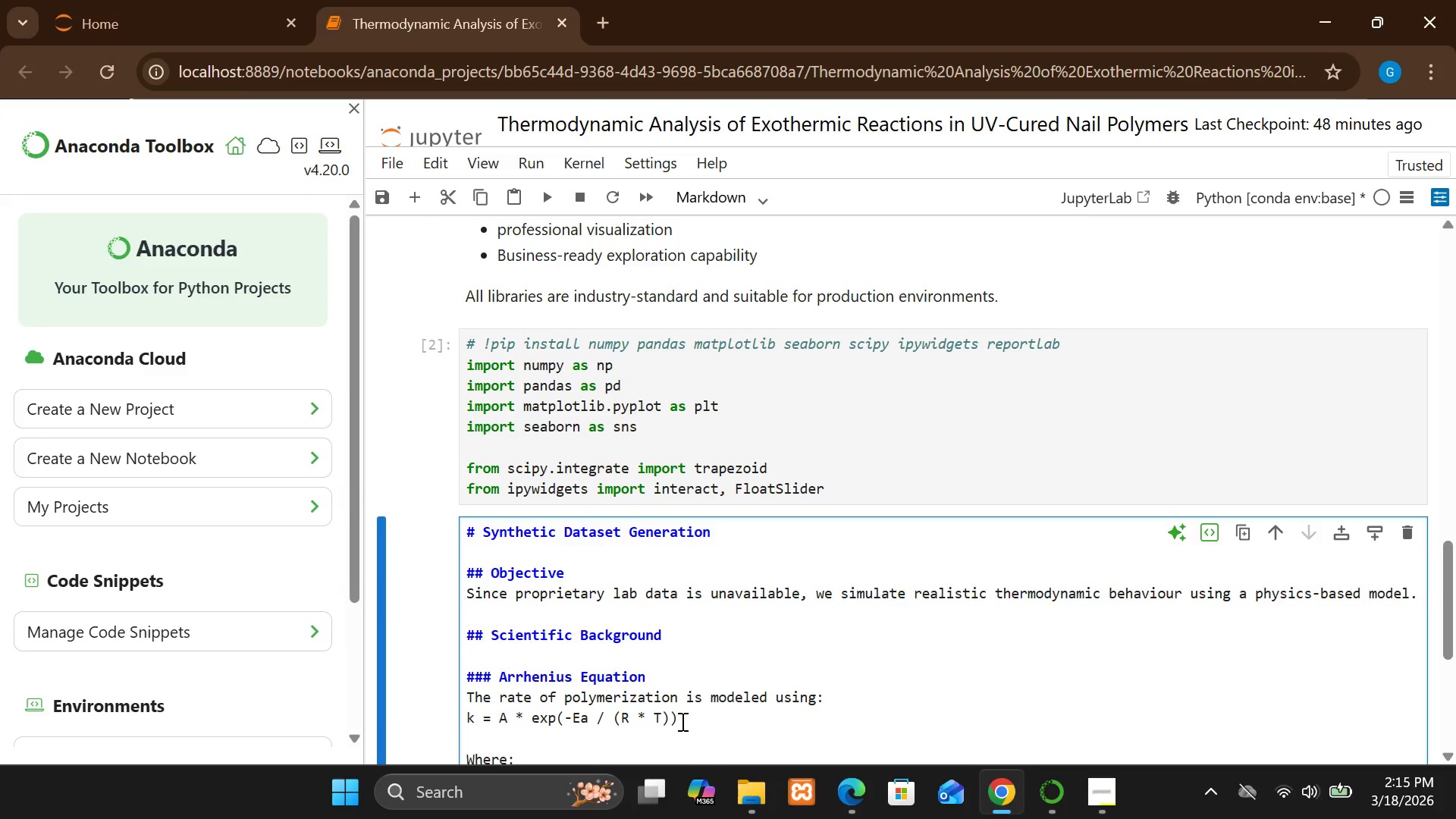 
type(j)
key(Backspace)
type(n)
key(Backspace)
type(rate)
 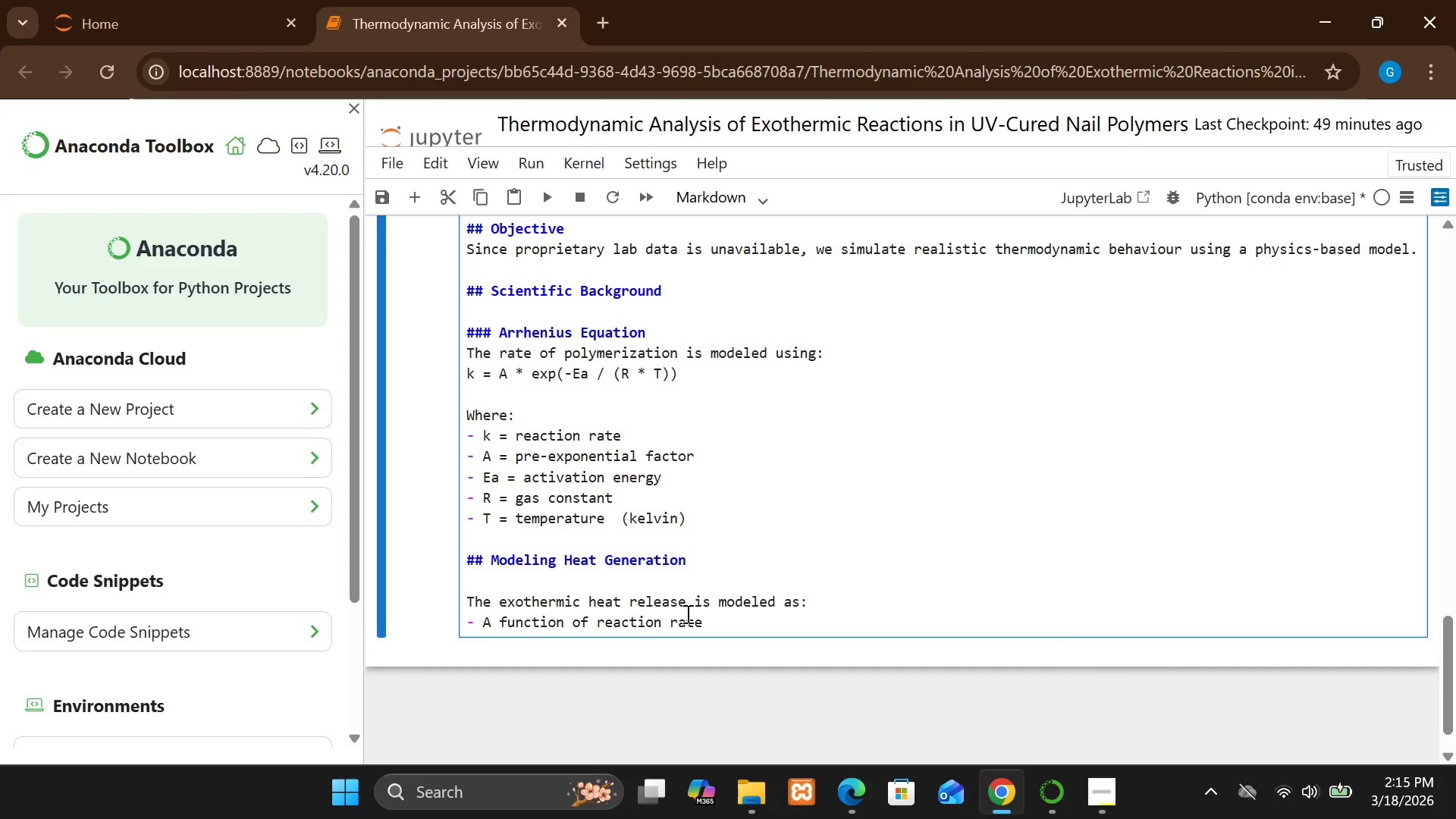 
key(Enter)
 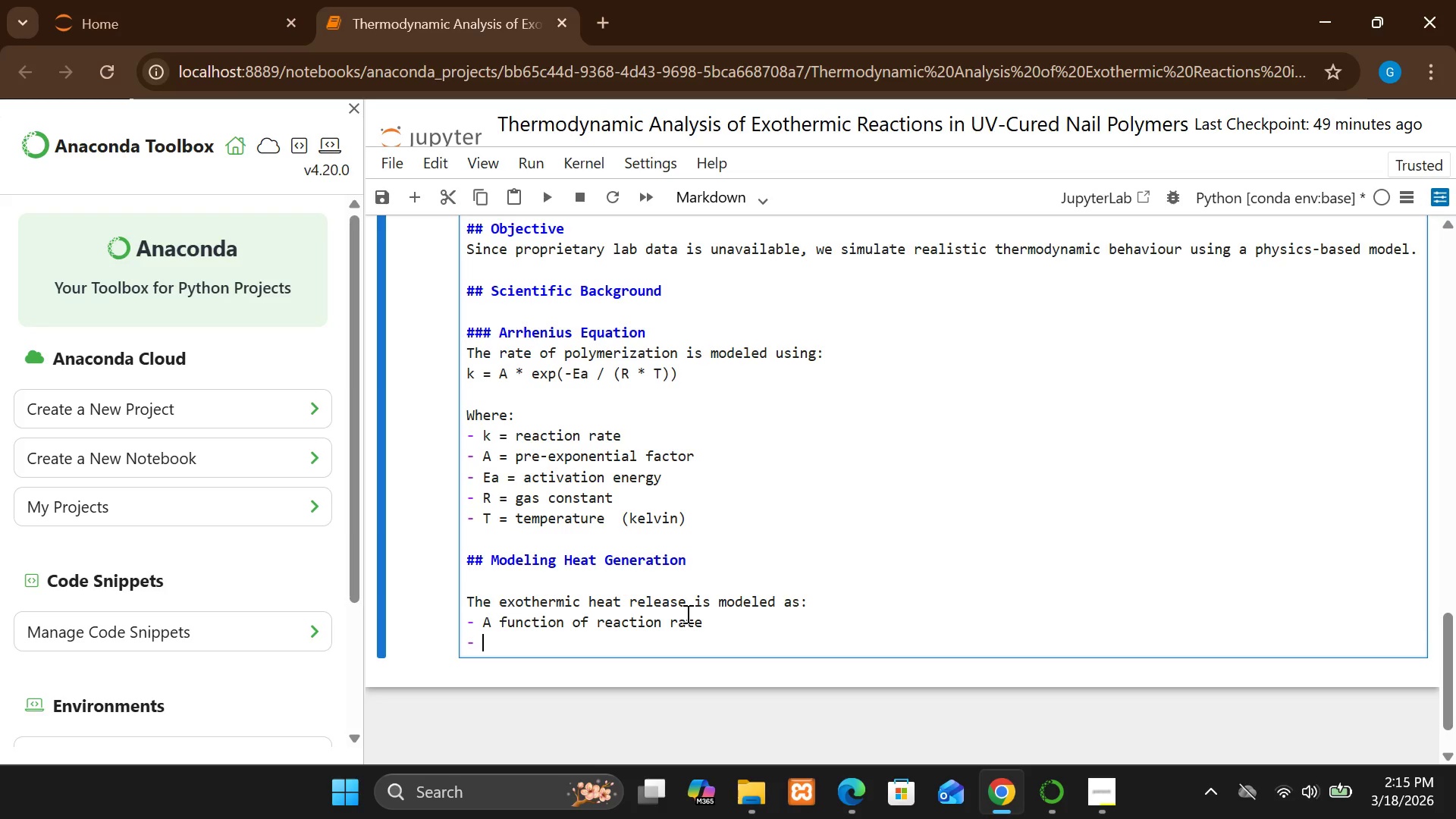 
type(INflue)
key(Backspace)
key(Backspace)
key(Backspace)
key(Backspace)
key(Backspace)
key(Backspace)
type(Influenced by pigment concentration and UV intensity)
 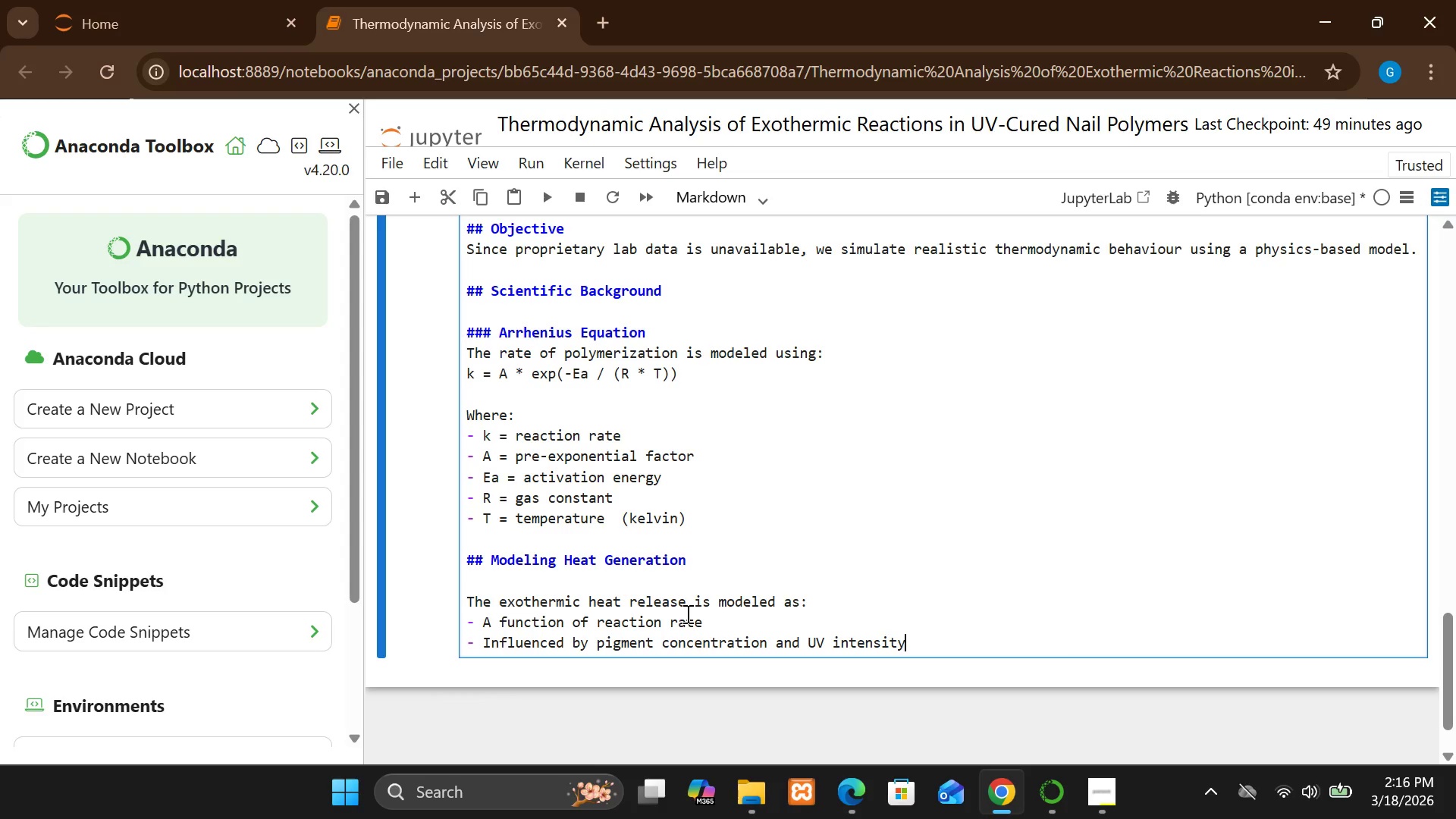 
key(Enter)
 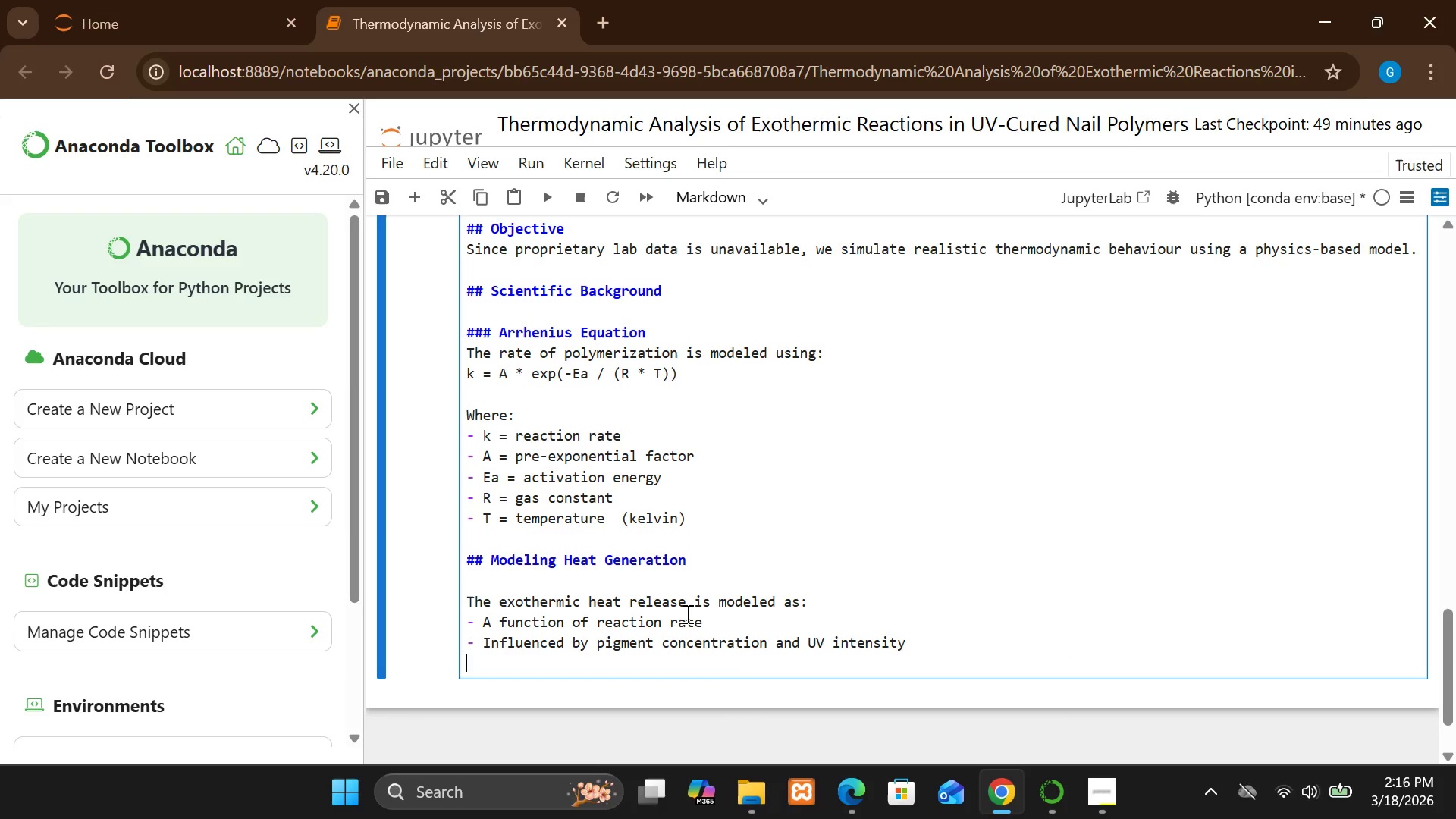 
key(Enter)
 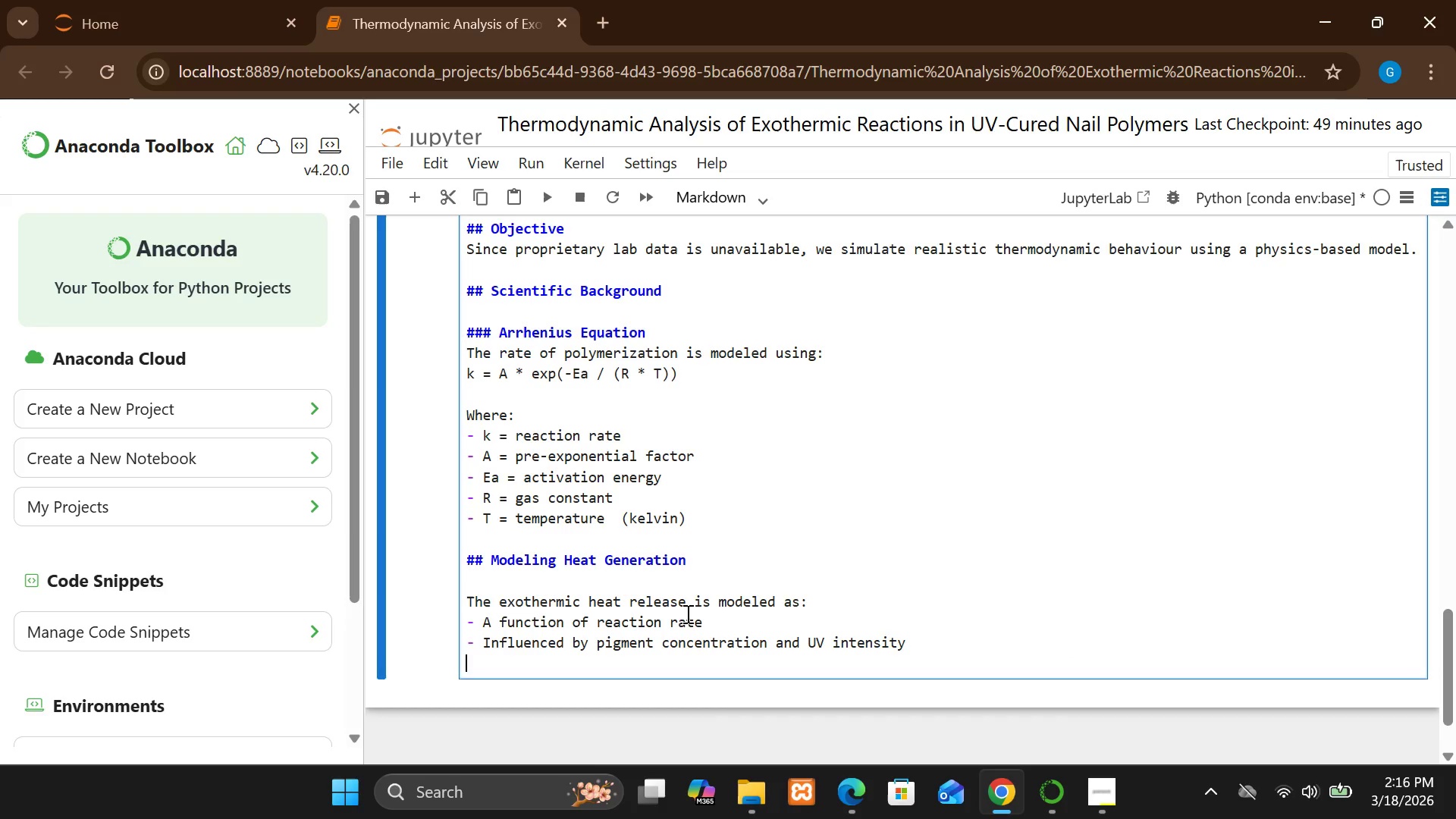 
key(Enter)
 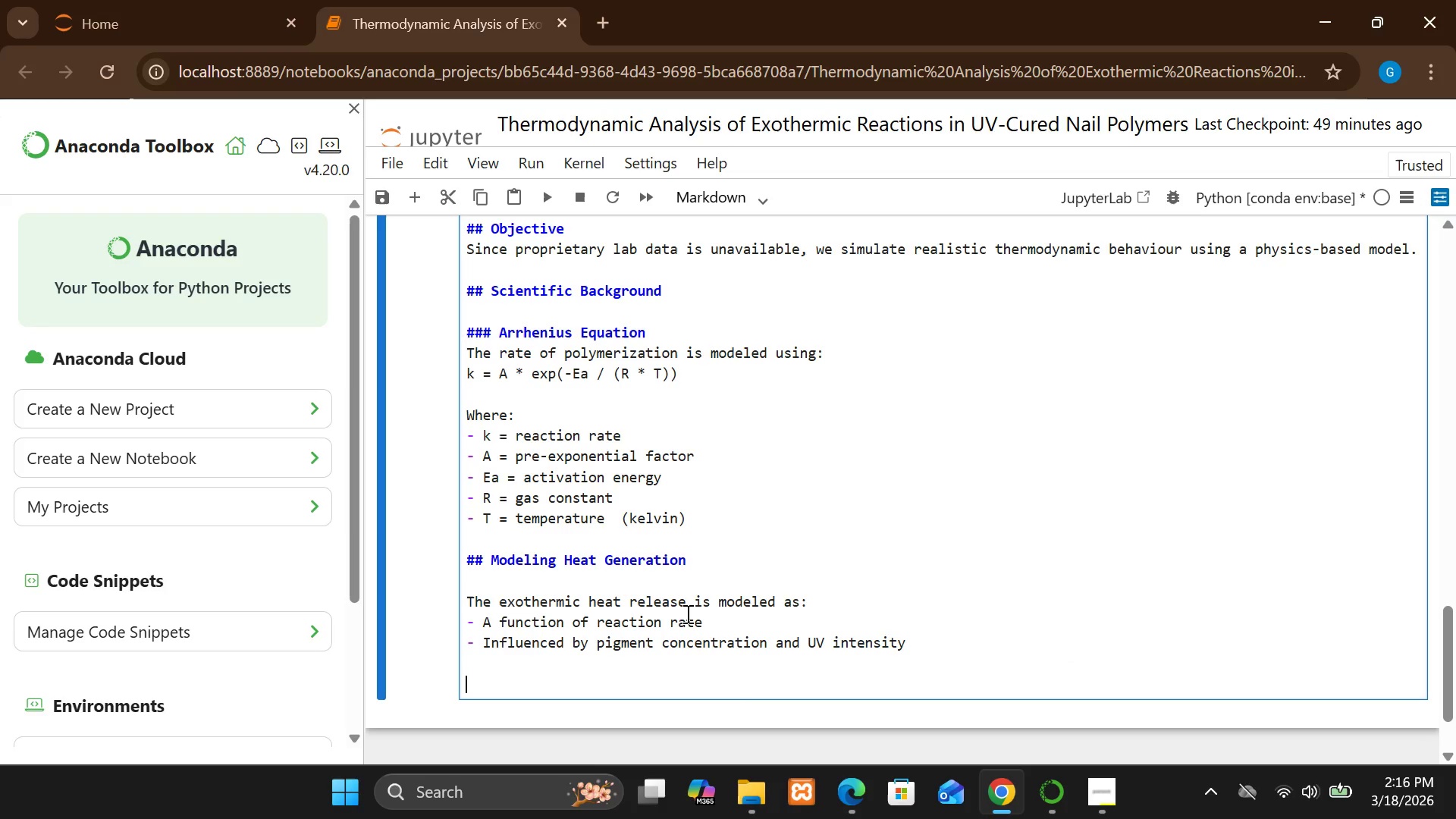 
type(## g)
key(Backspace)
type(Gel )
 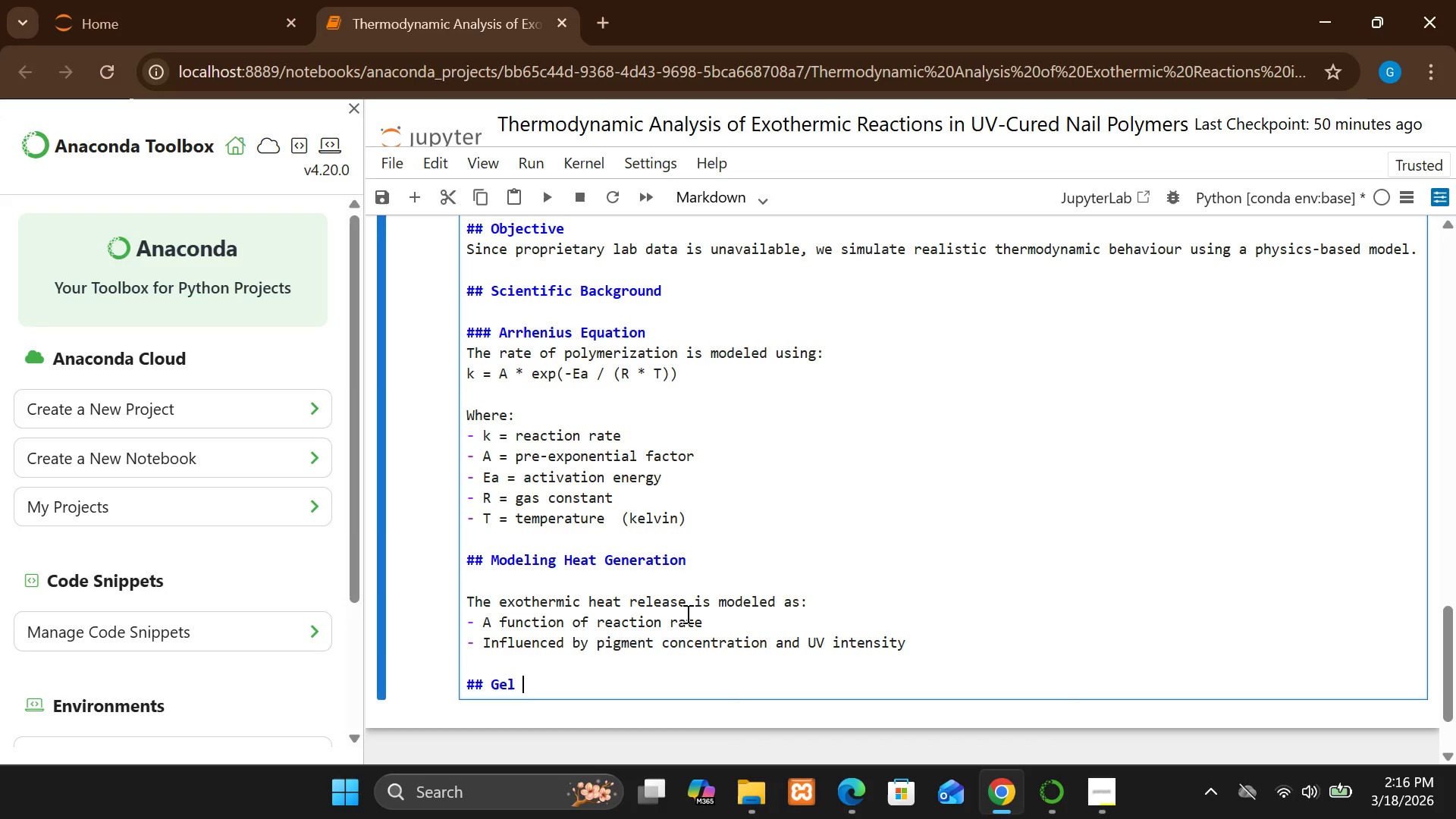 
wait(5.36)
 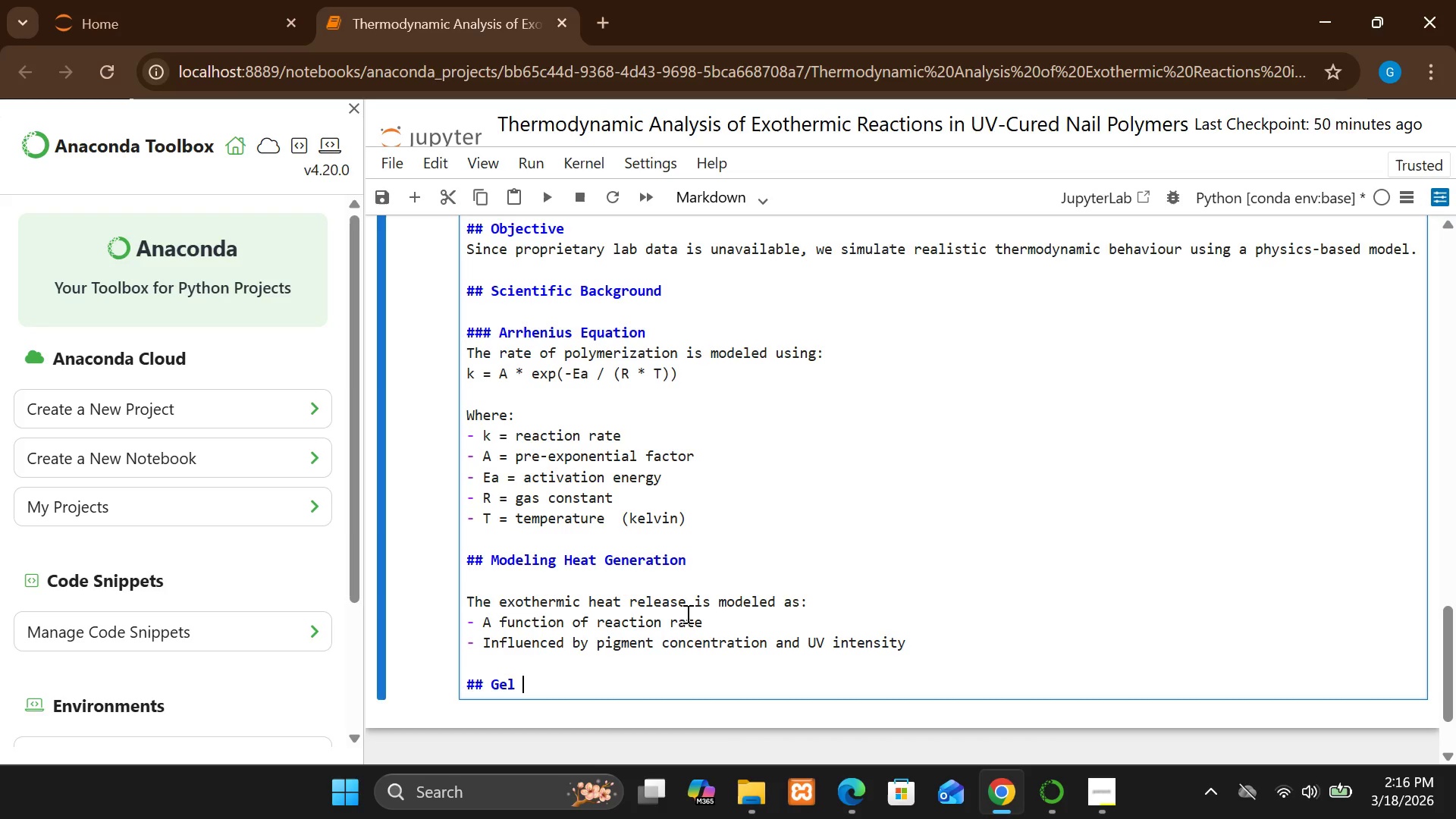 
type(Types Simulated )
 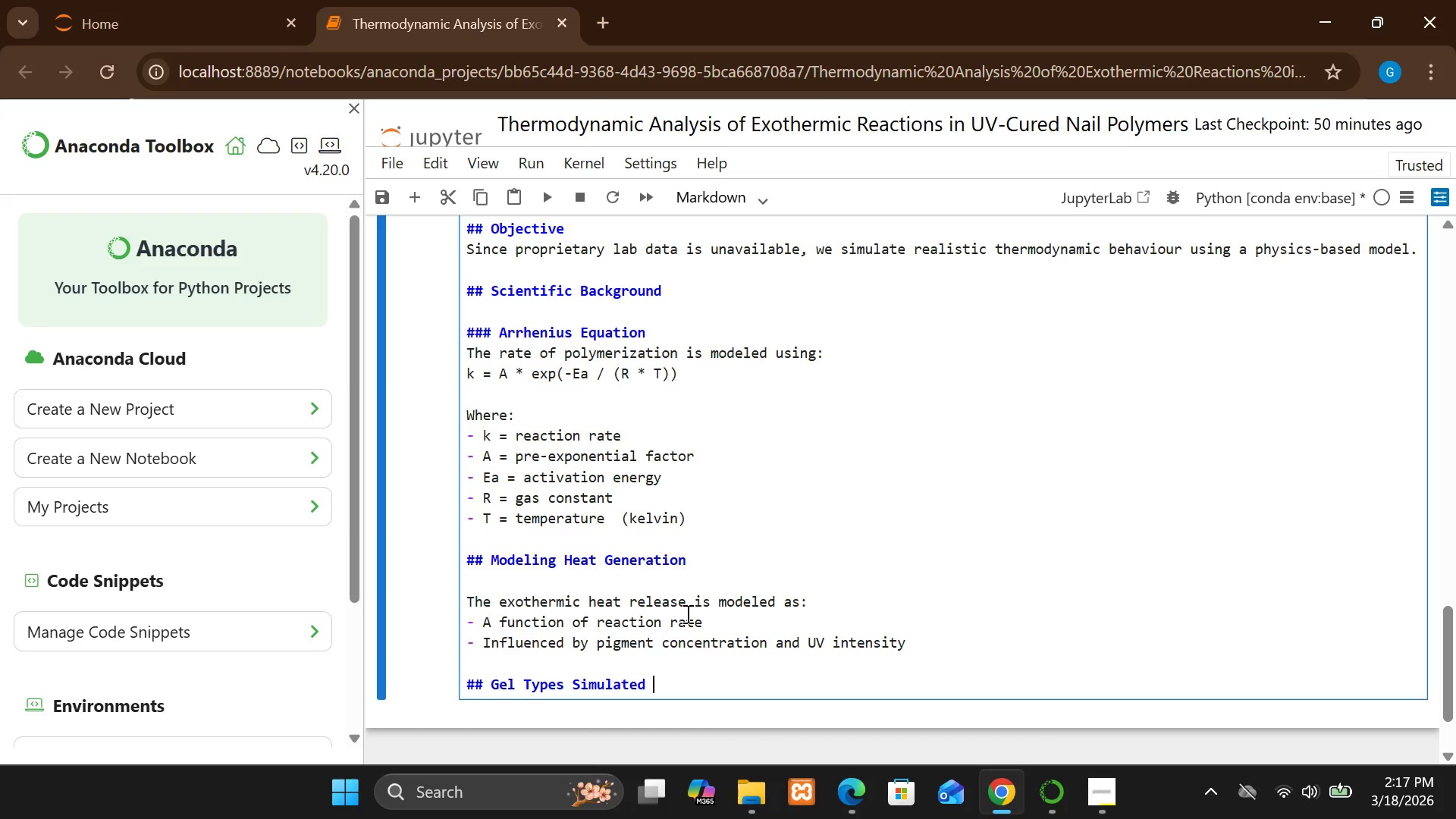 
key(Enter)
 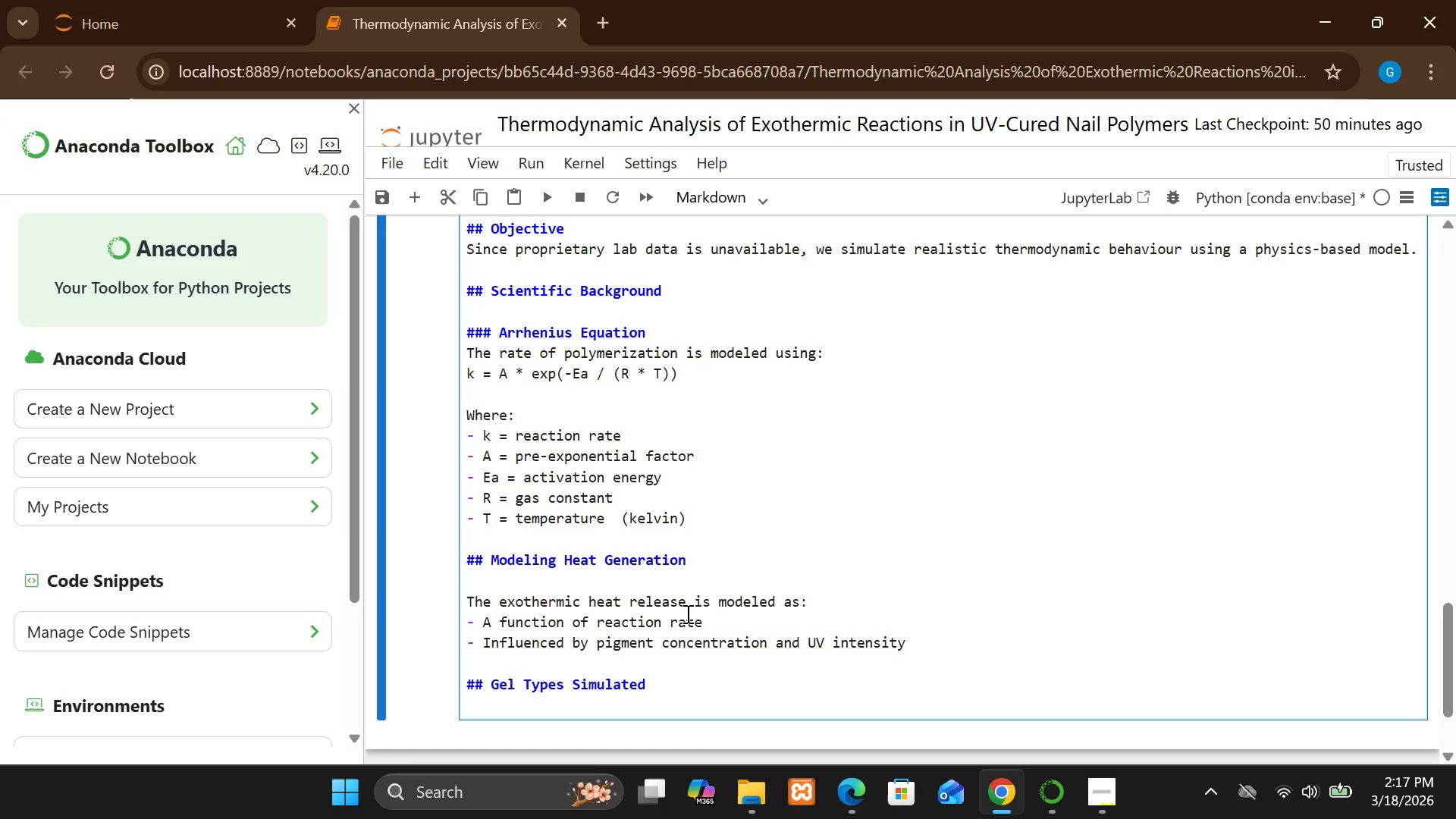 
key(Enter)
 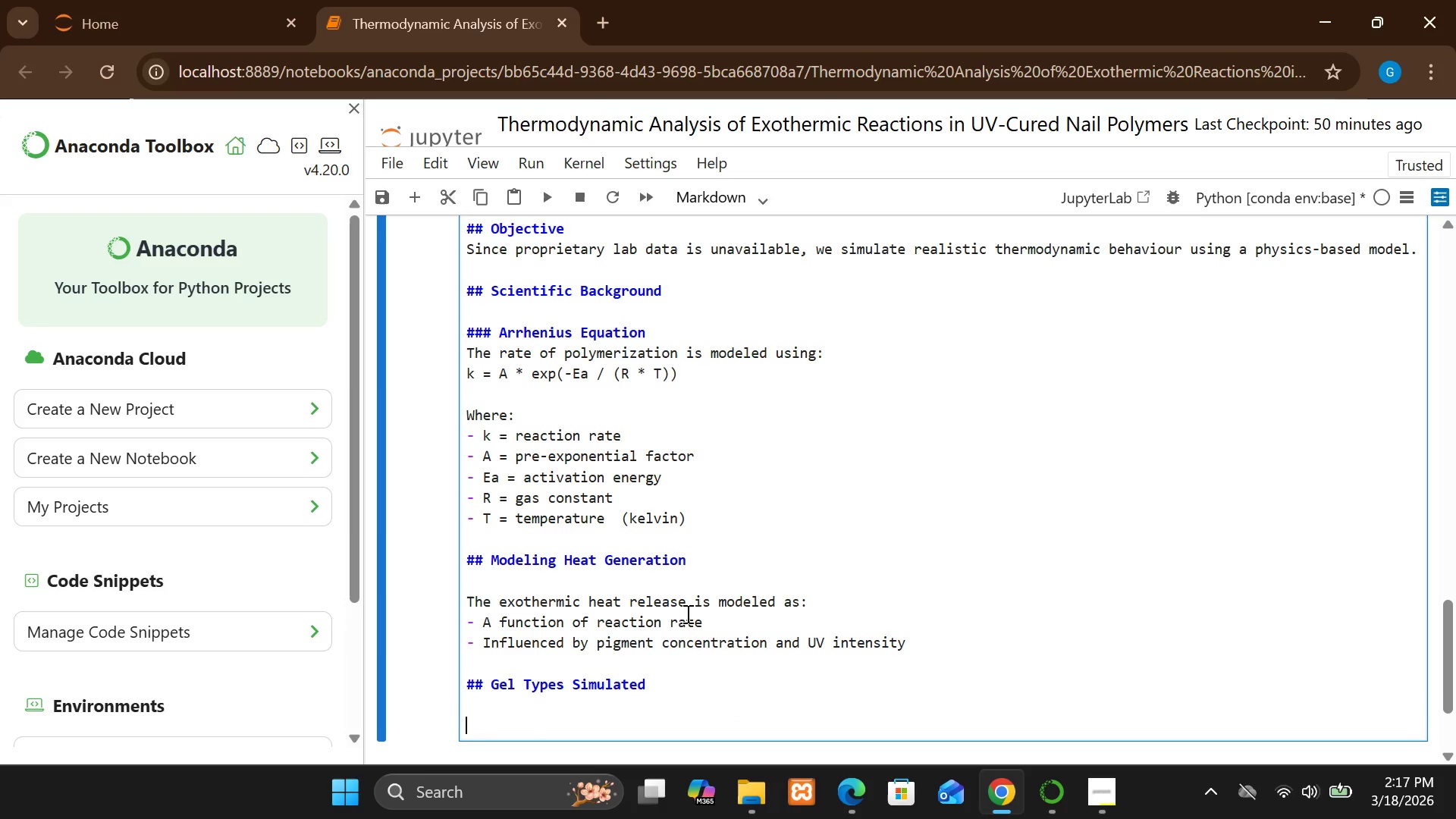 
key(1)
 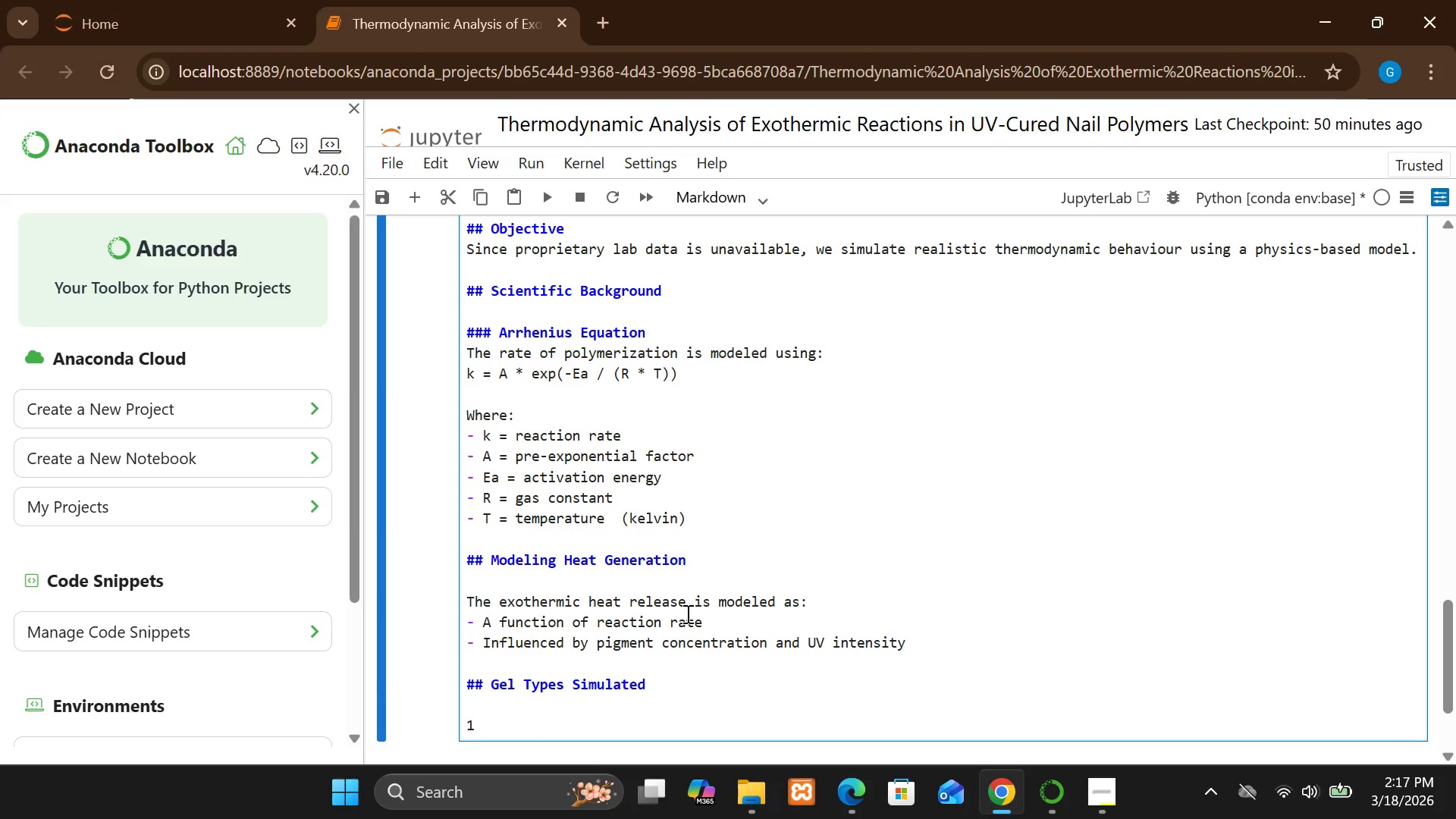 
key(Period)
 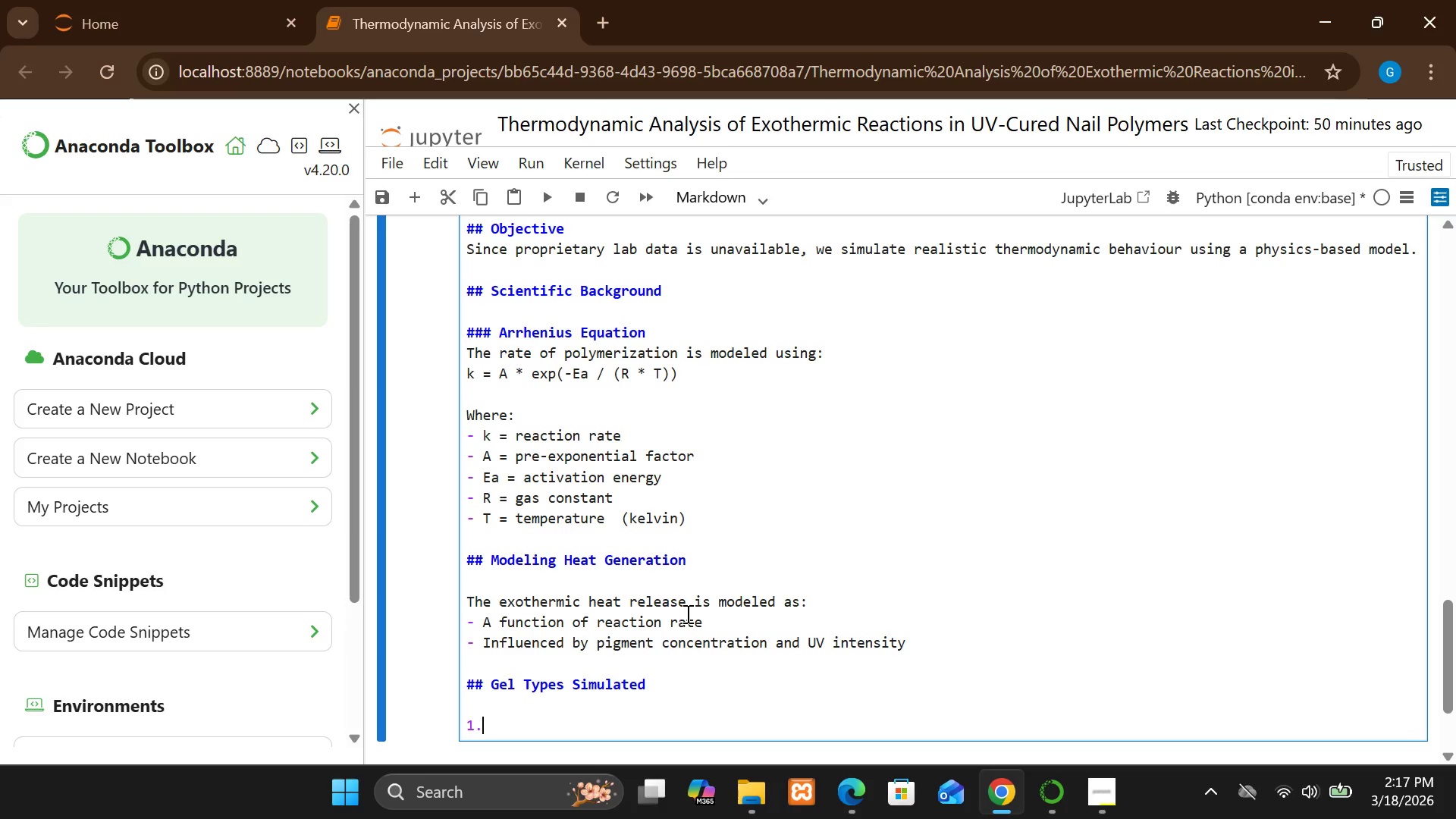 
key(Shift+C)
 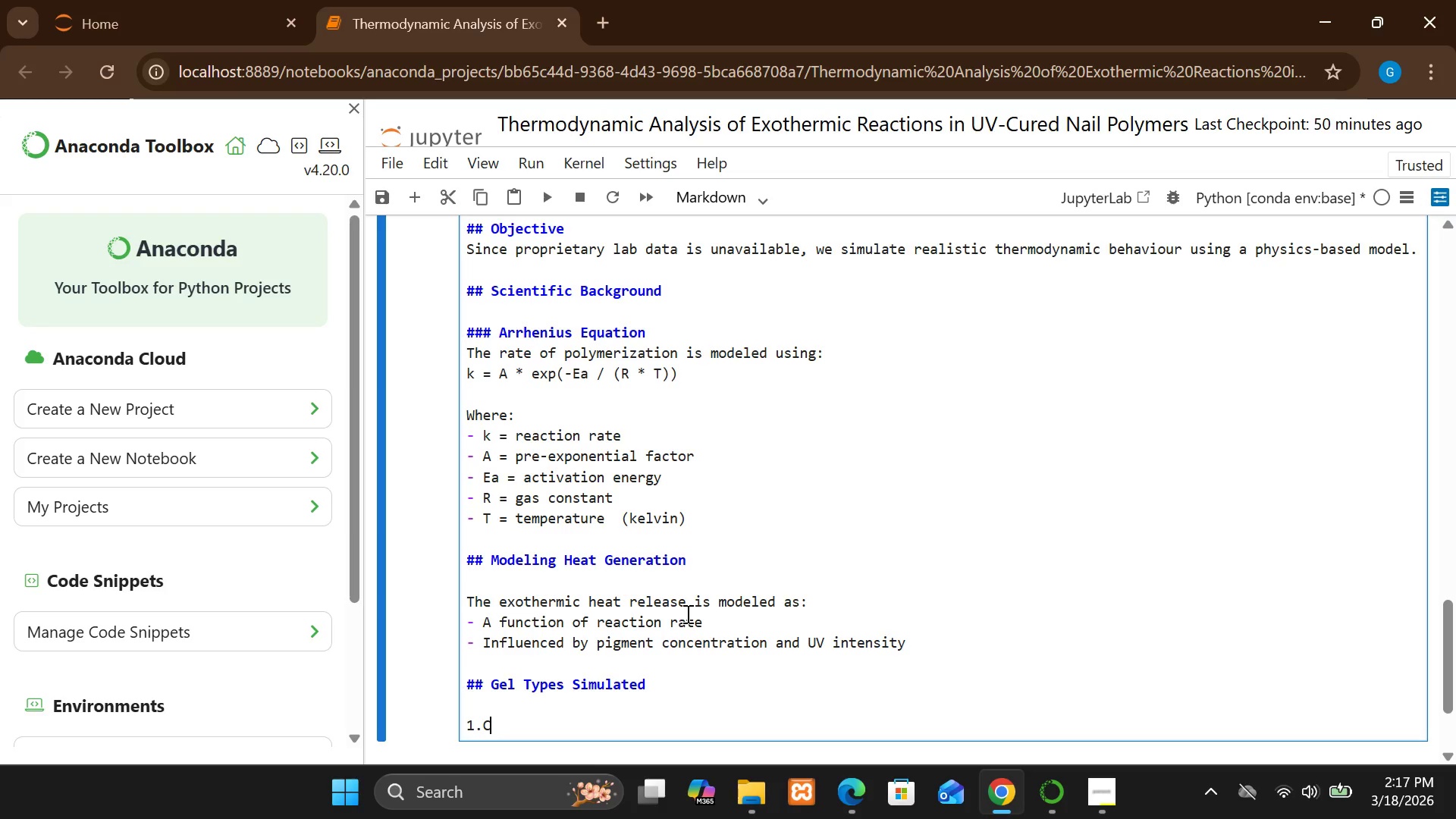 
wait(6.39)
 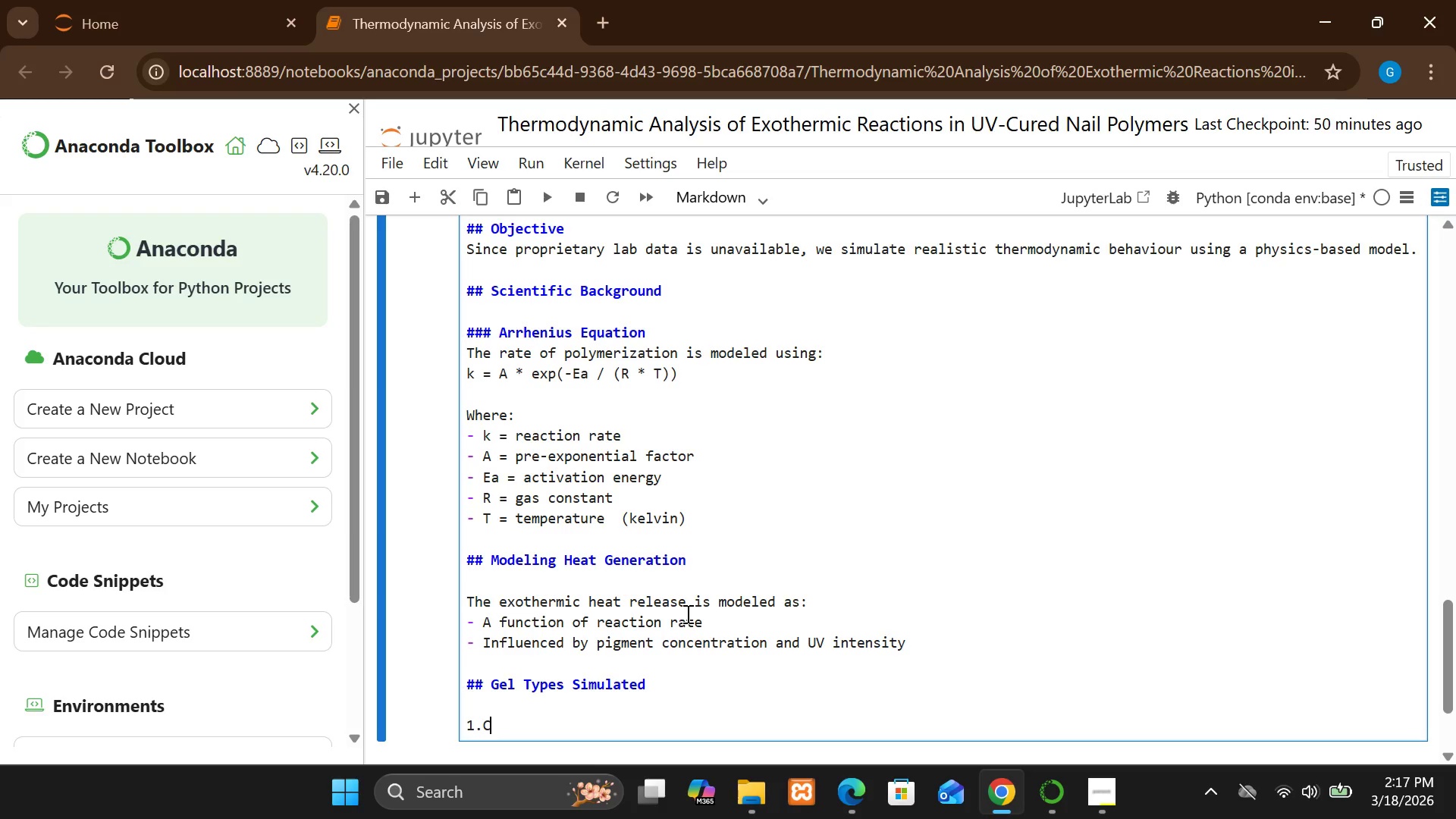 
type(lear)
 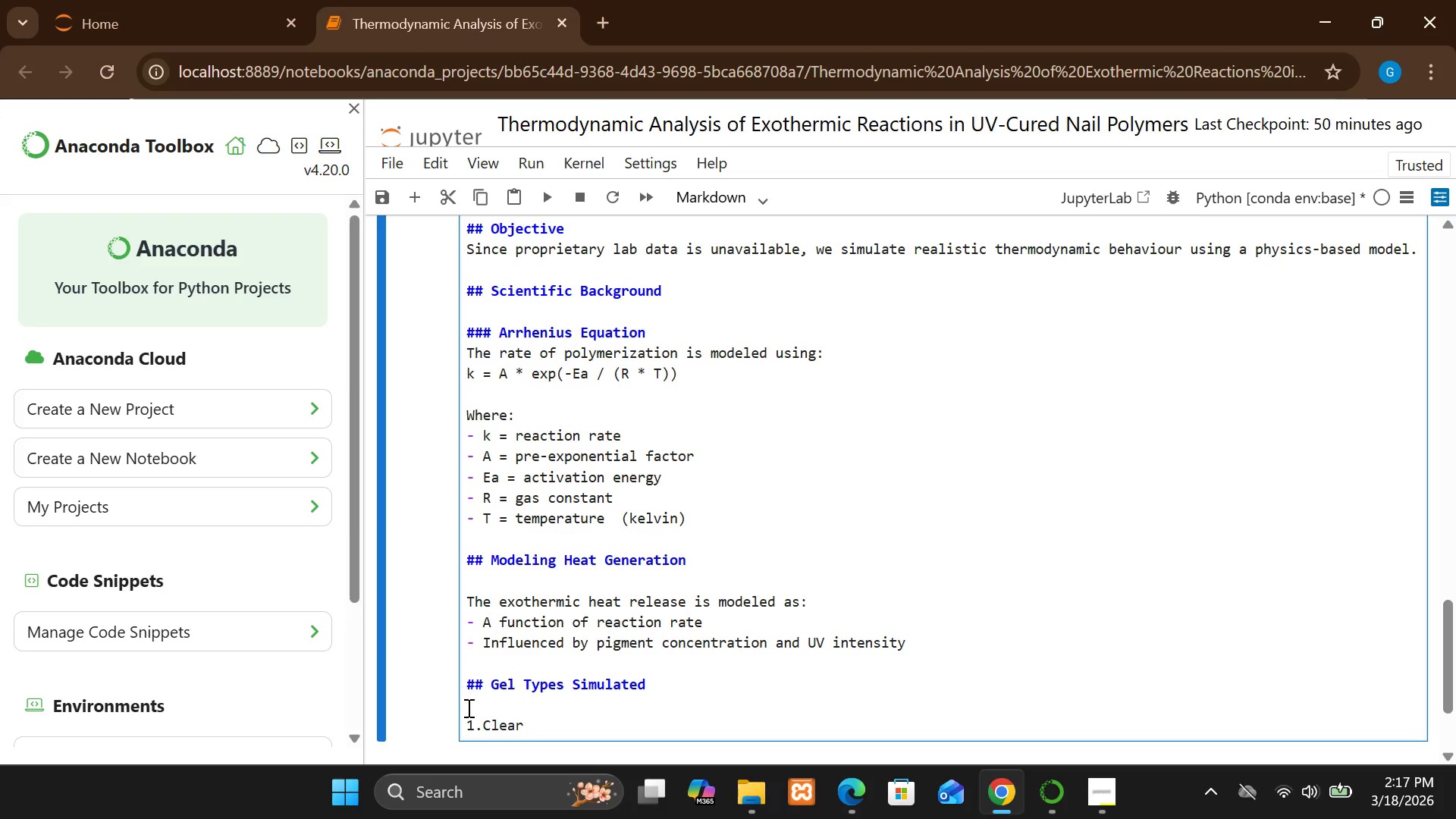 
left_click([483, 720])
 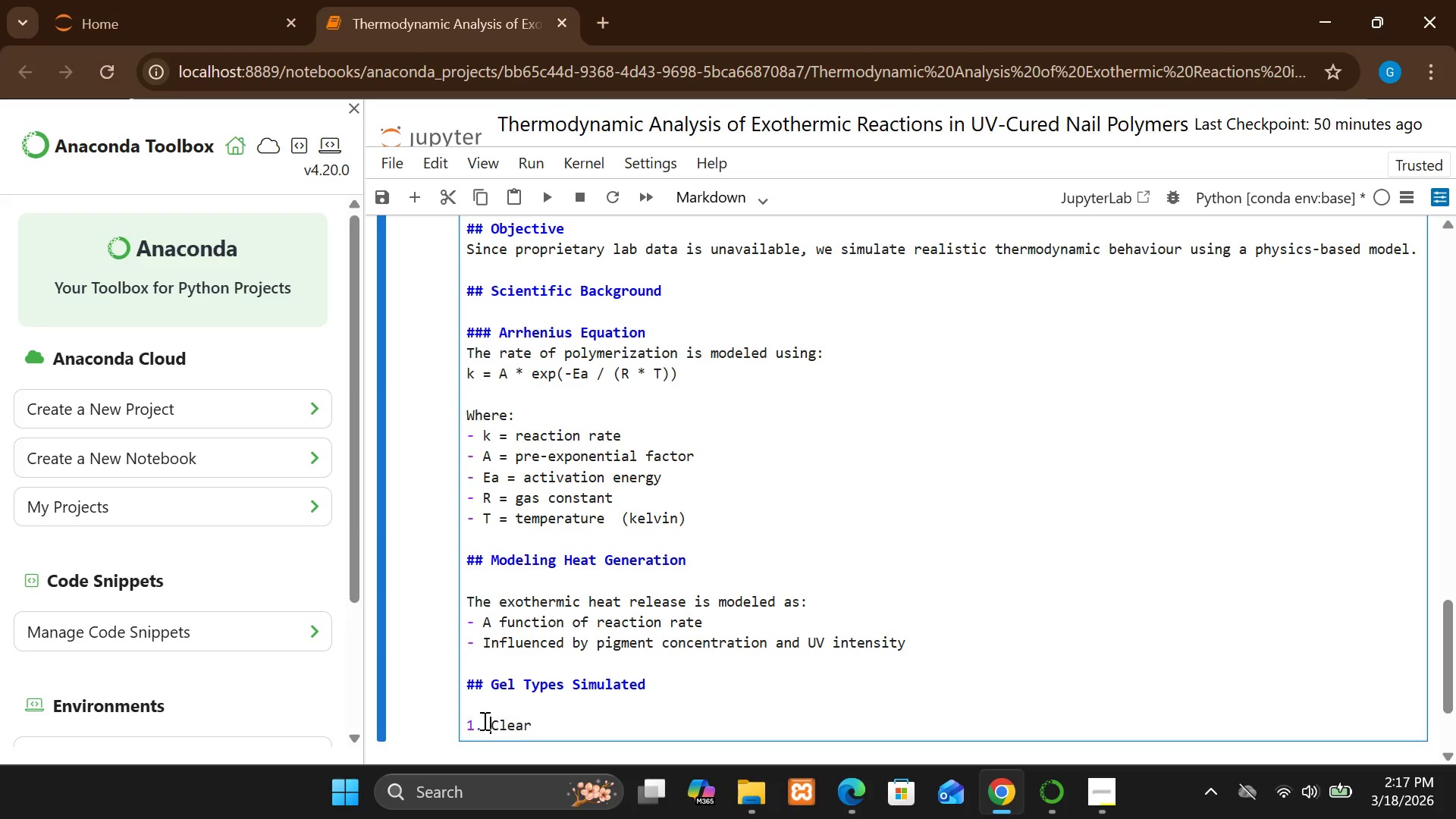 
key(Space)
 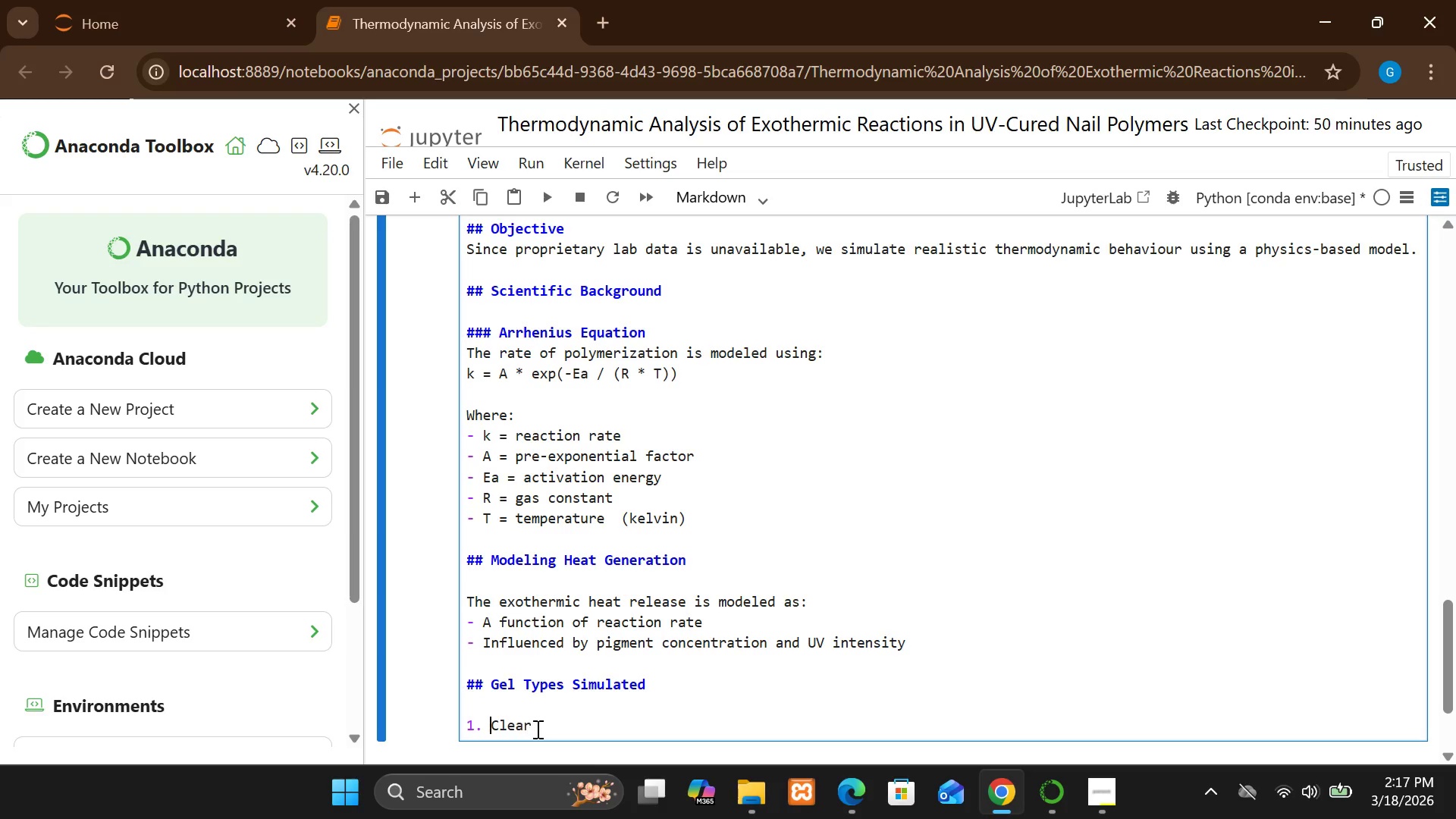 
left_click([541, 729])
 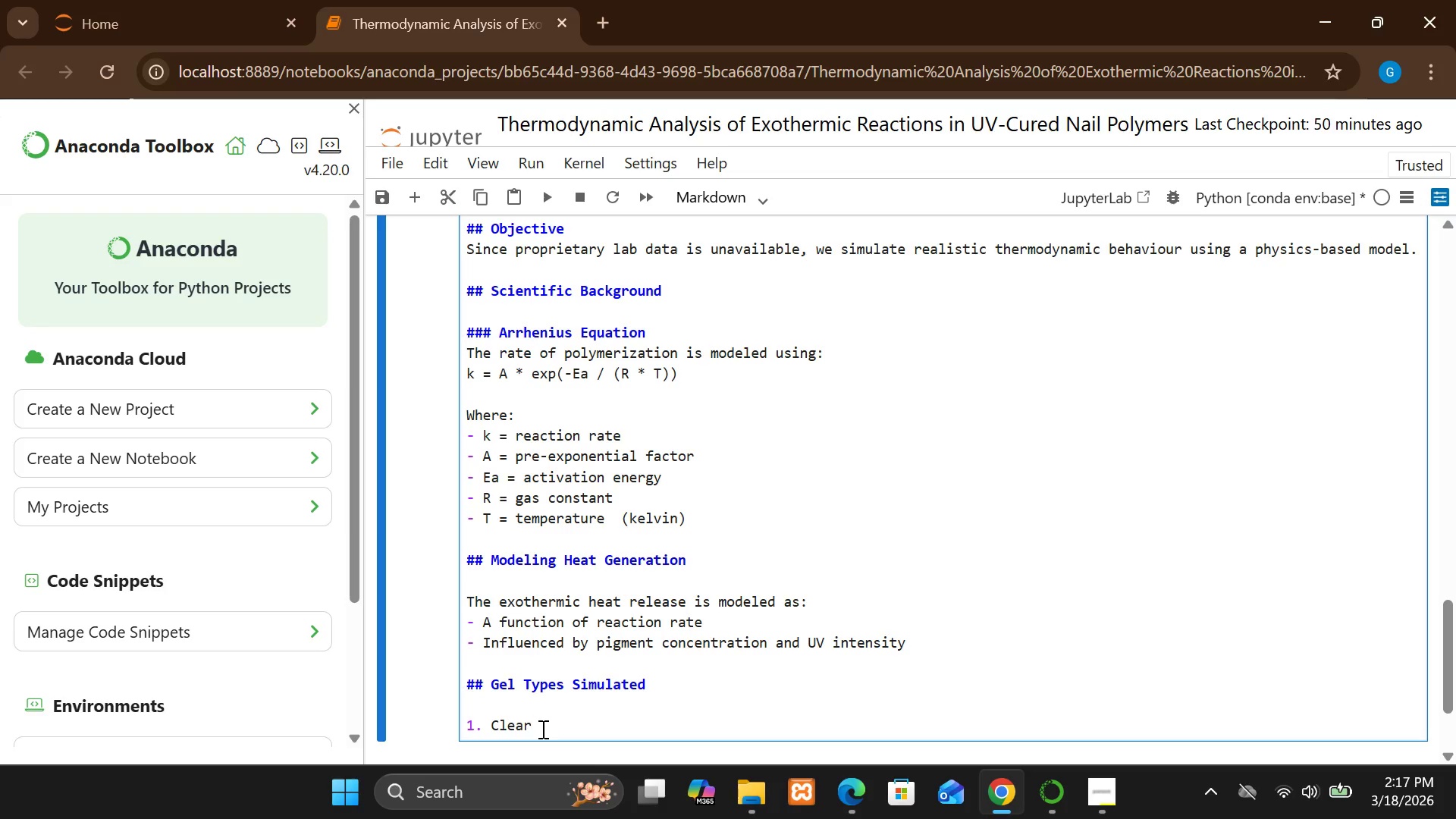 
type( Base)
 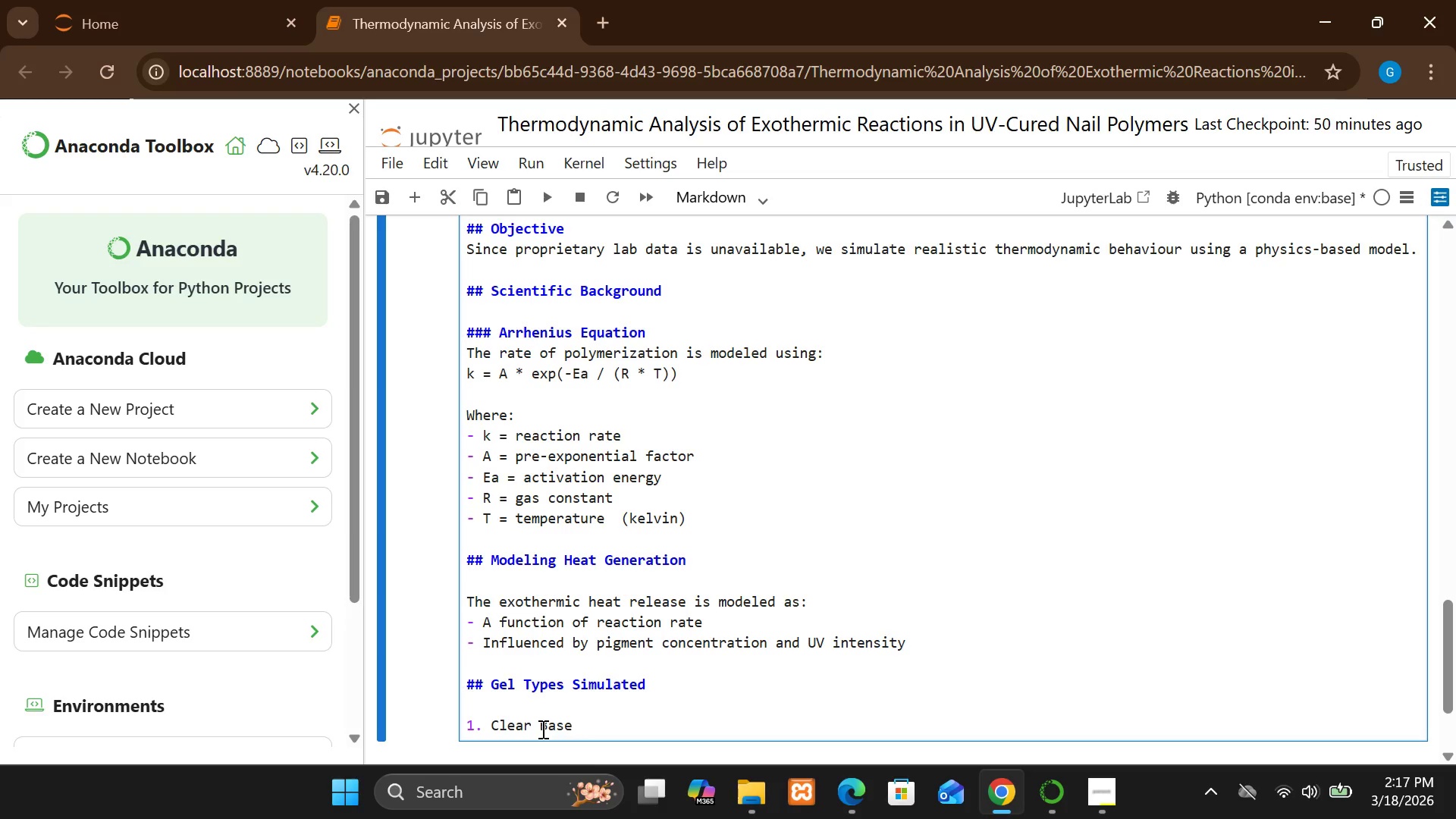 
key(Enter)
 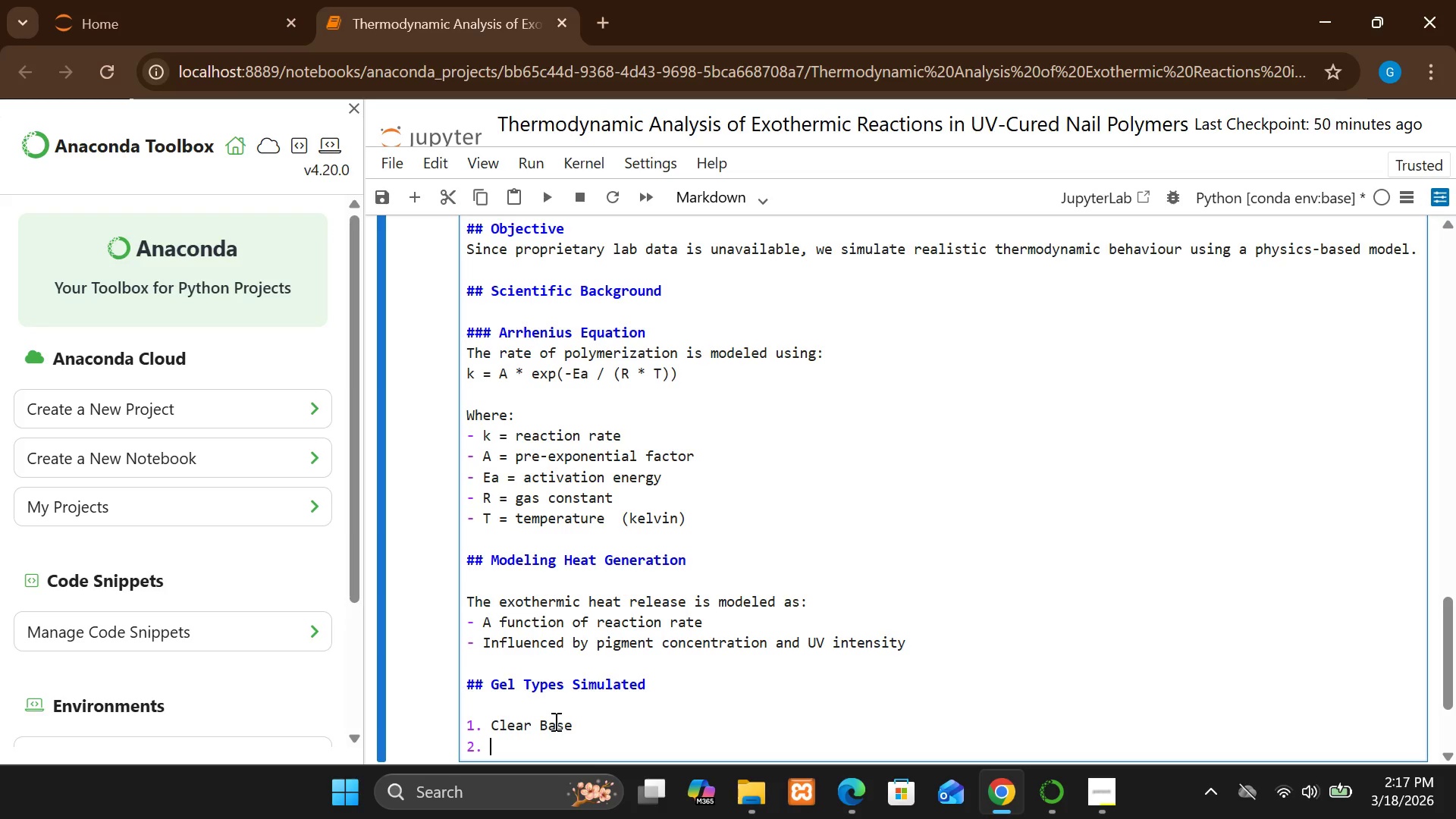 
key(Backspace)
type(- Low  pigmeb)
key(Backspace)
type(nt)
 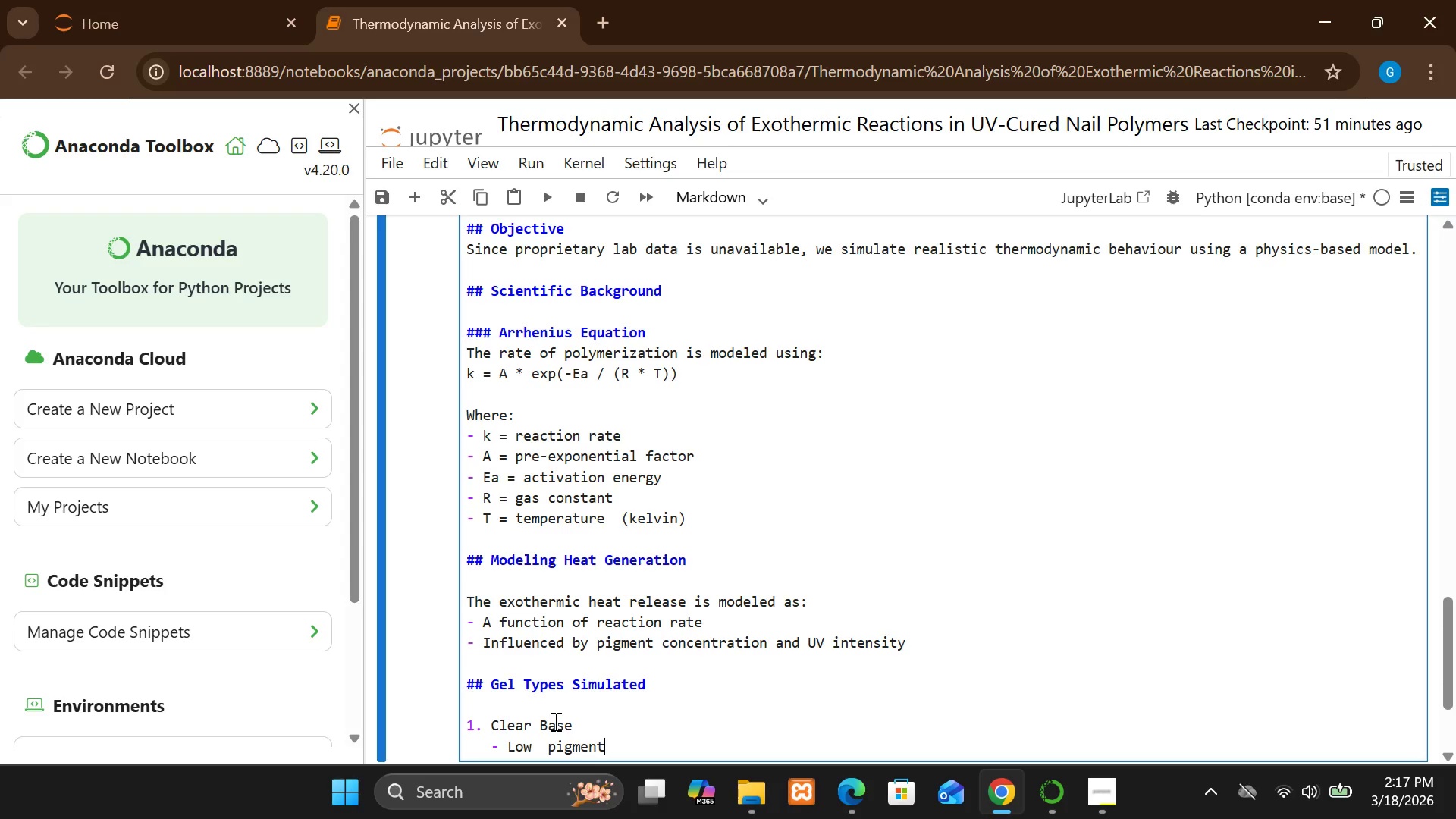 
type( -> lower heat reter)
 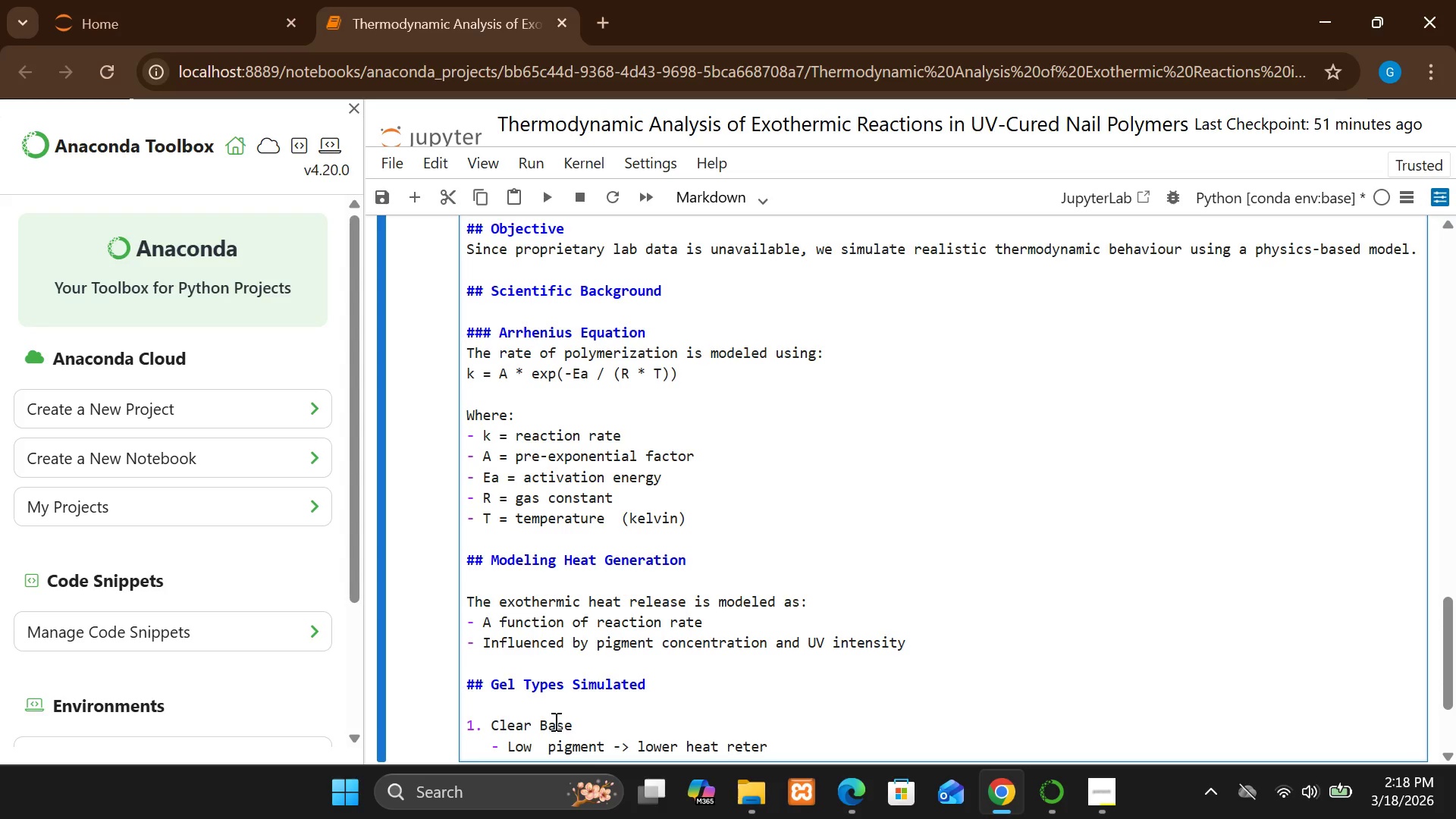 
key(Backspace)
type(ntion)
 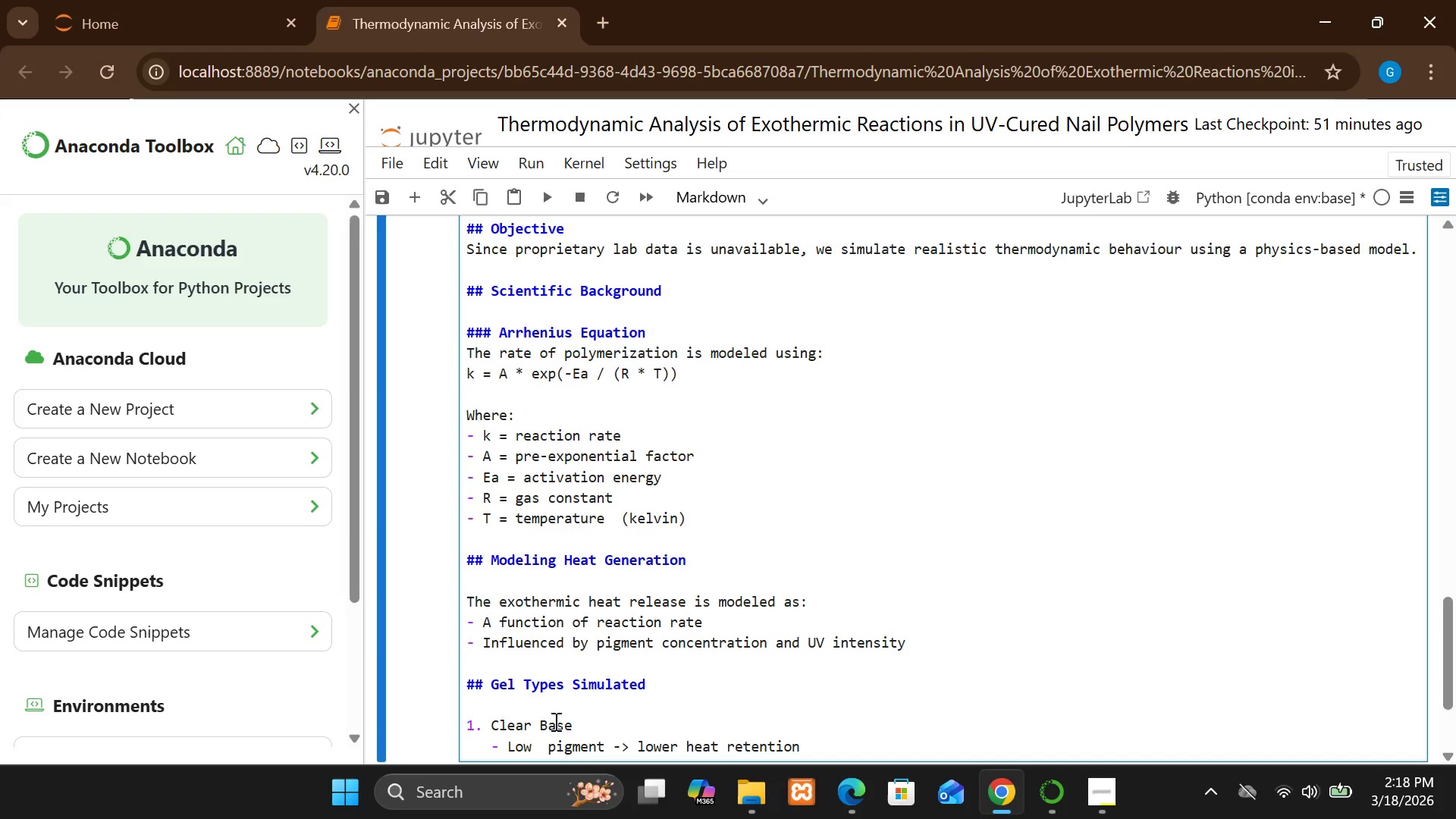 
key(Enter)
 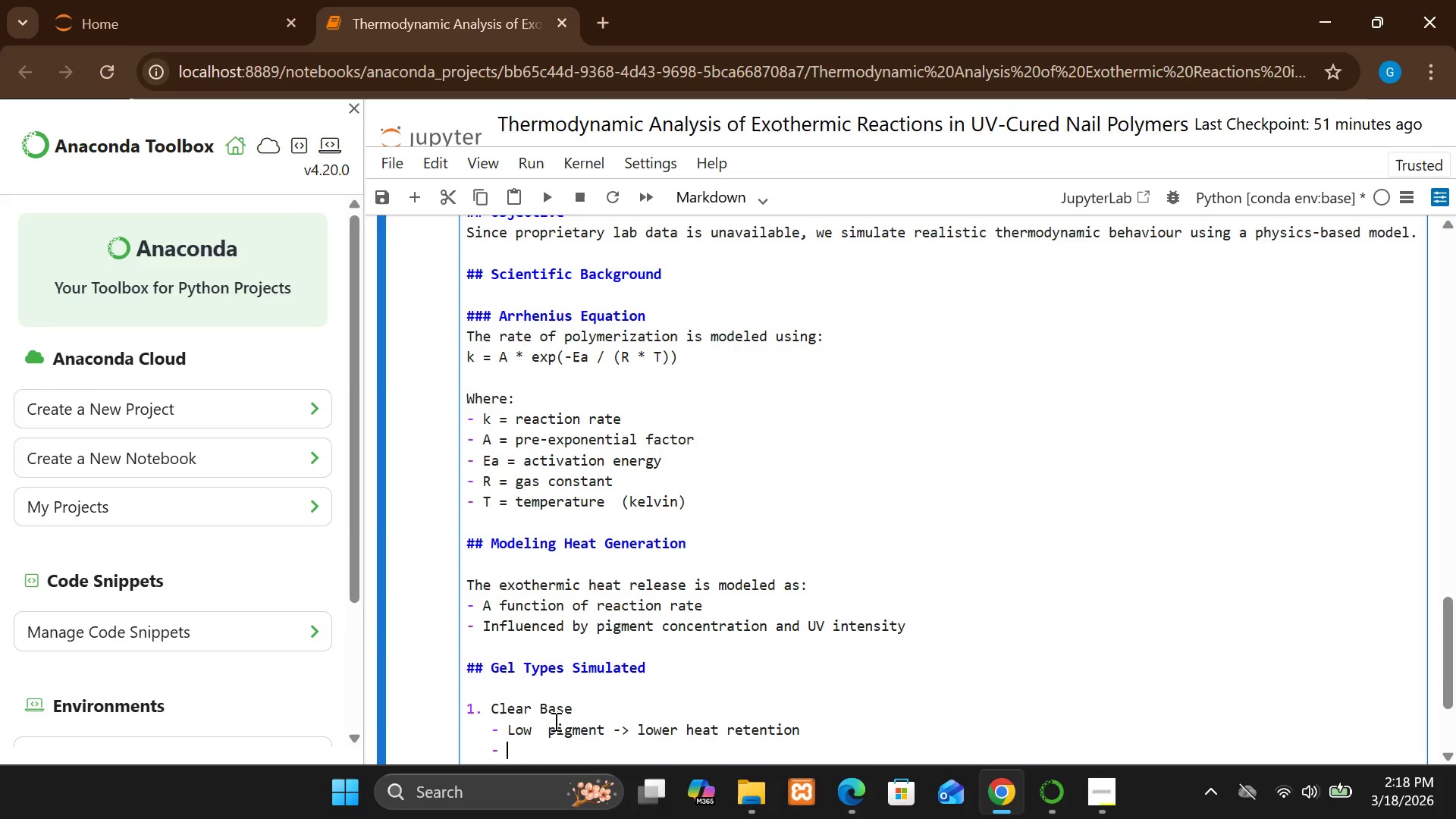 
key(Enter)
 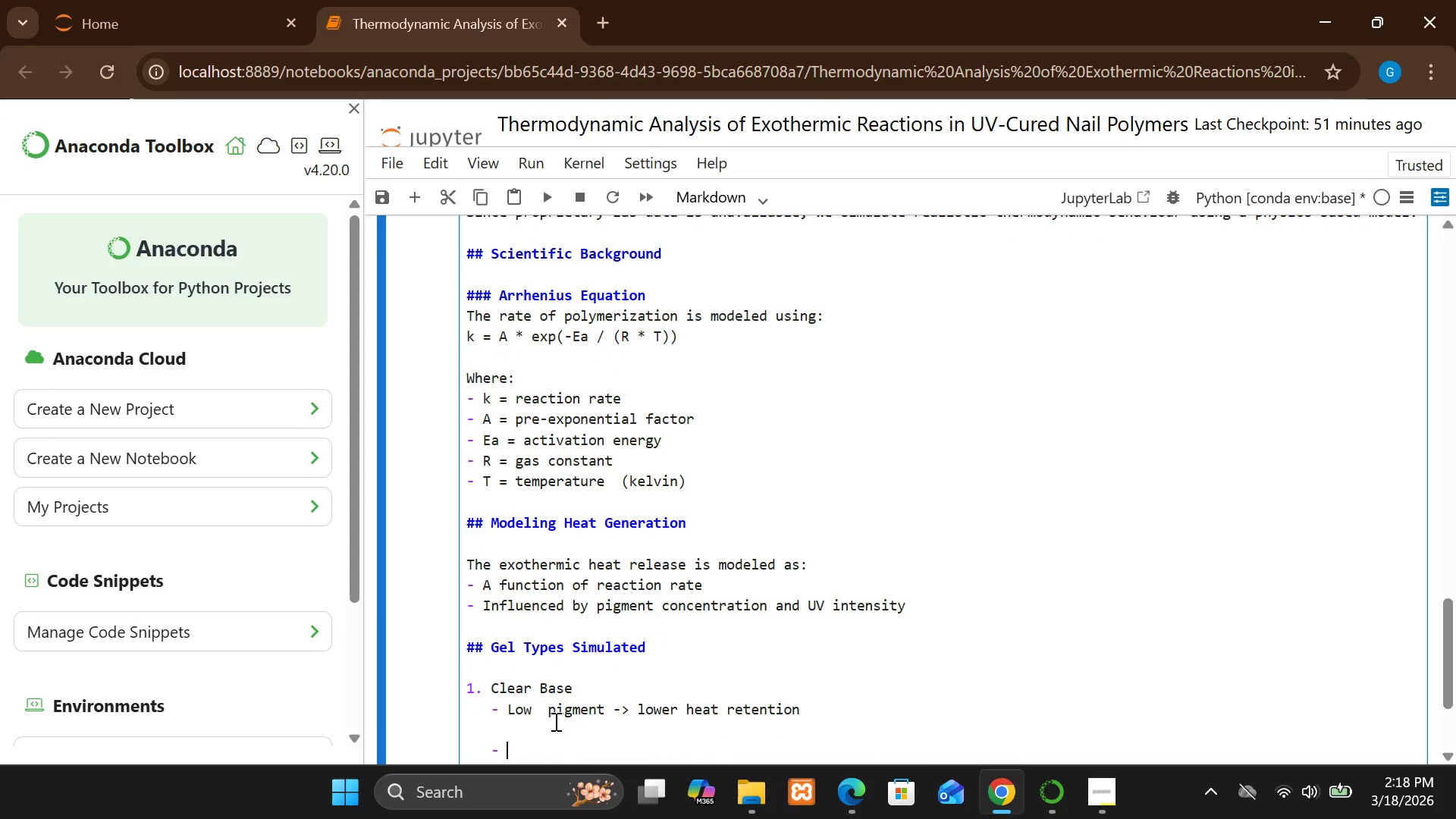 
key(Enter)
 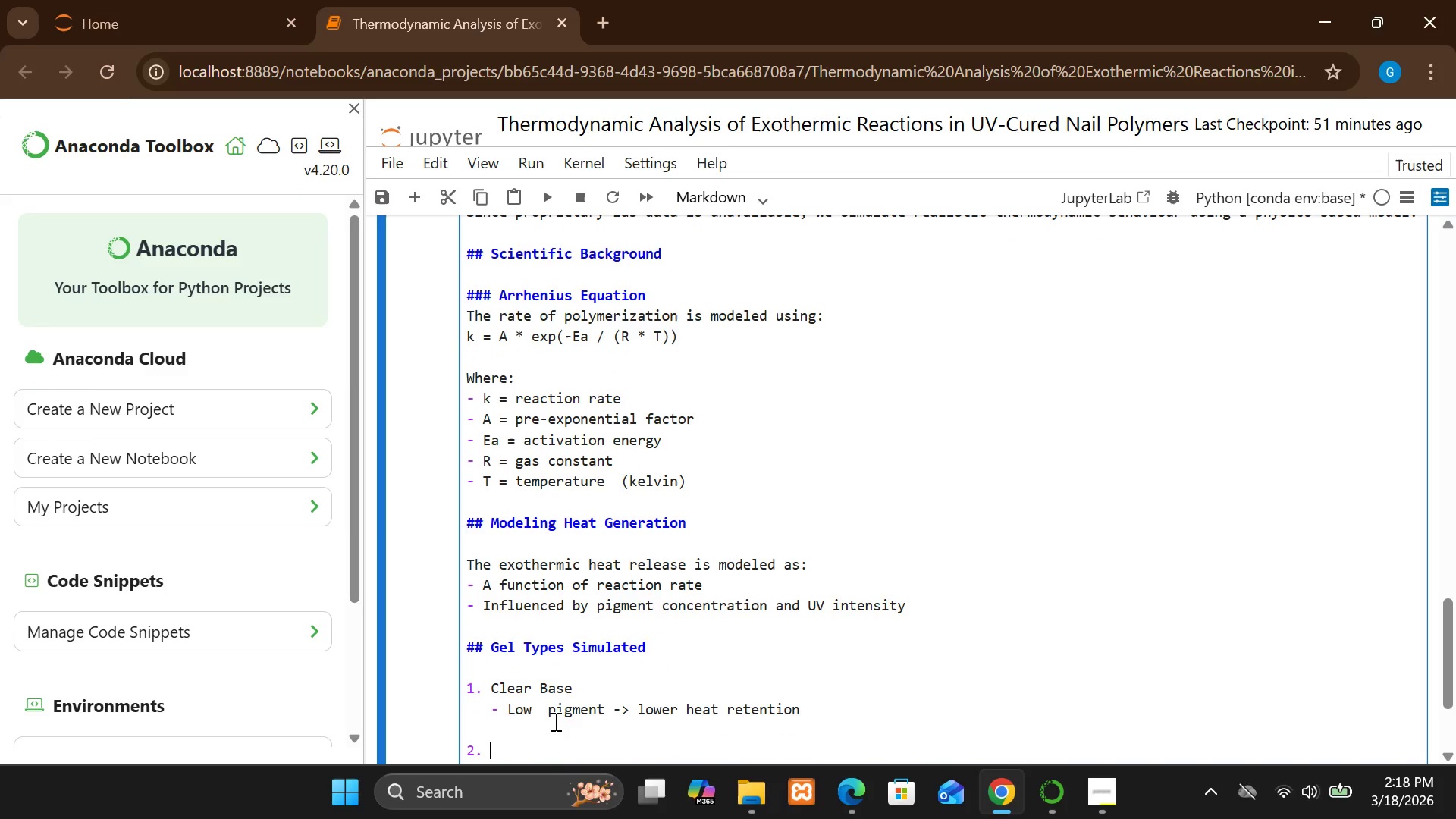 
type(Hih)
key(Backspace)
type(gh-Pigment Cr)
 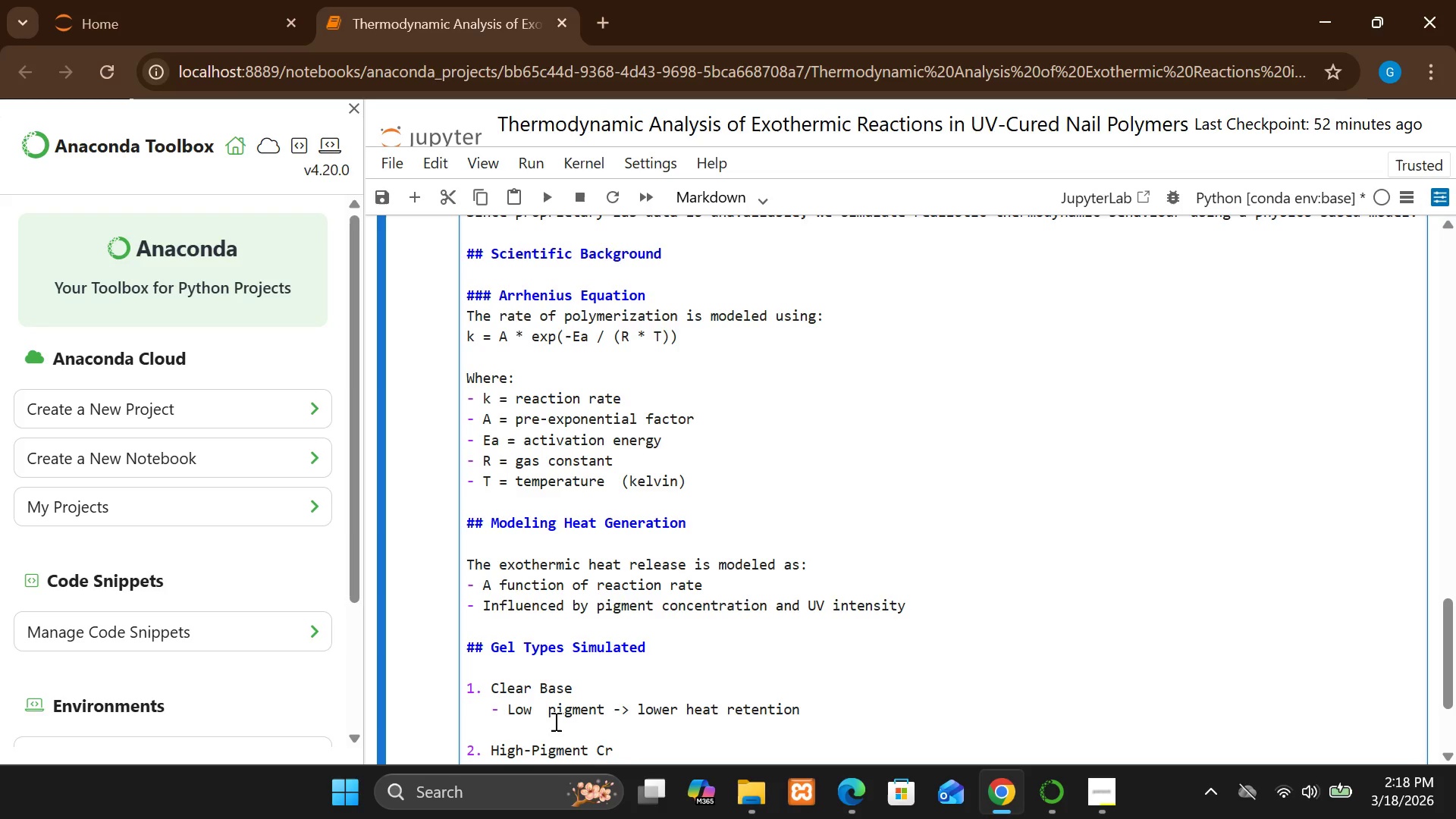 
key(E)
 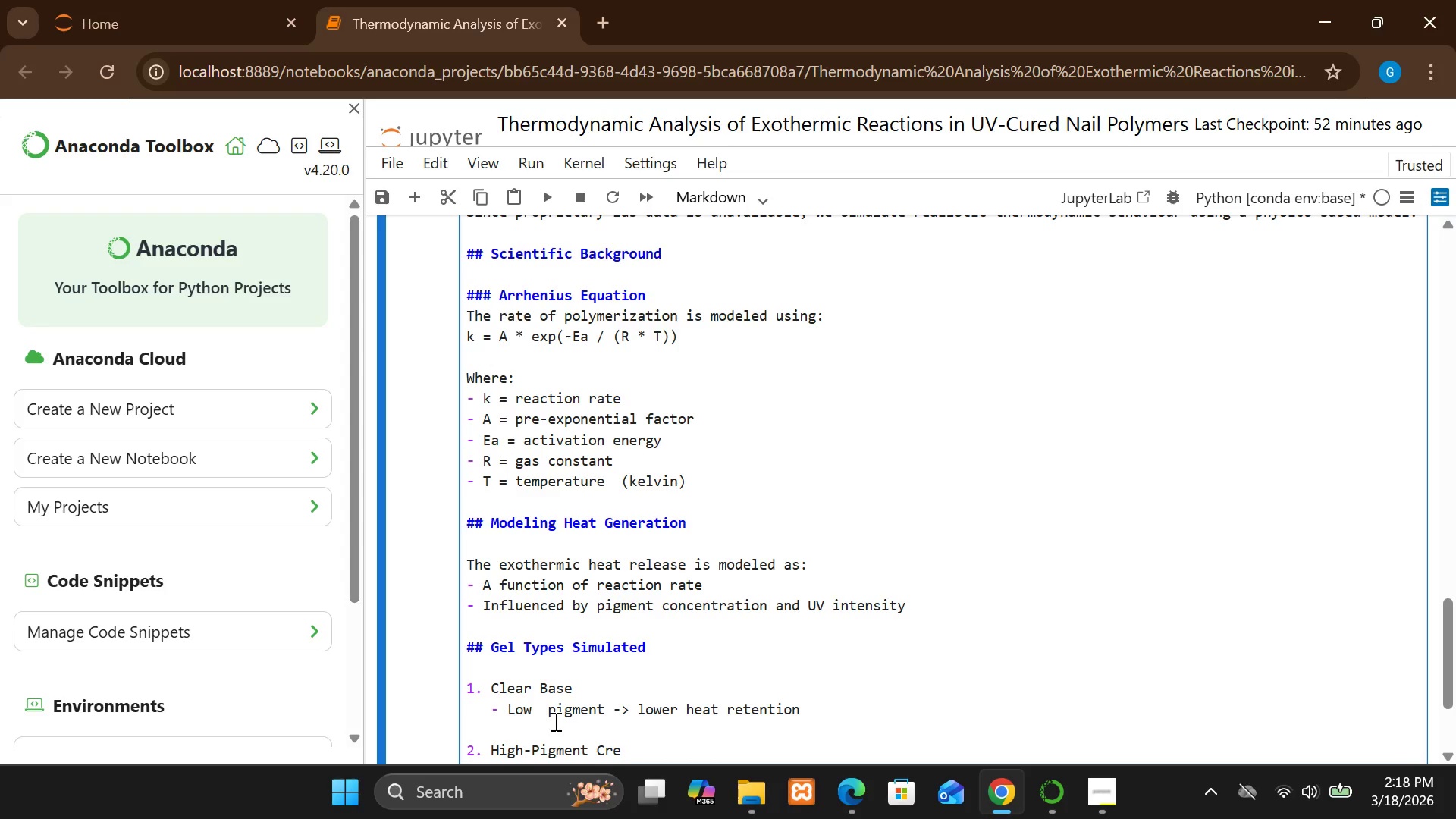 
wait(7.45)
 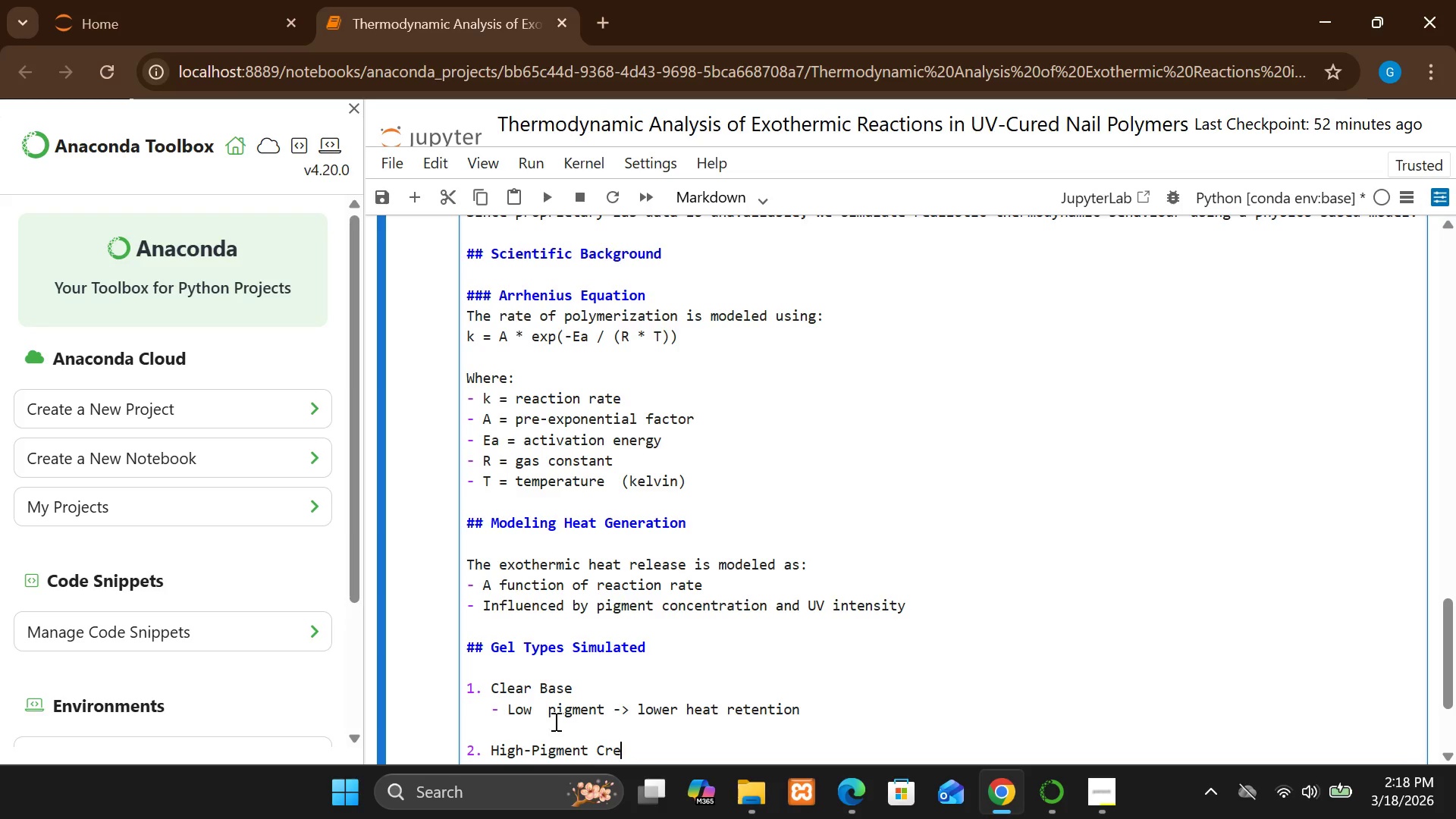 
type(me)
 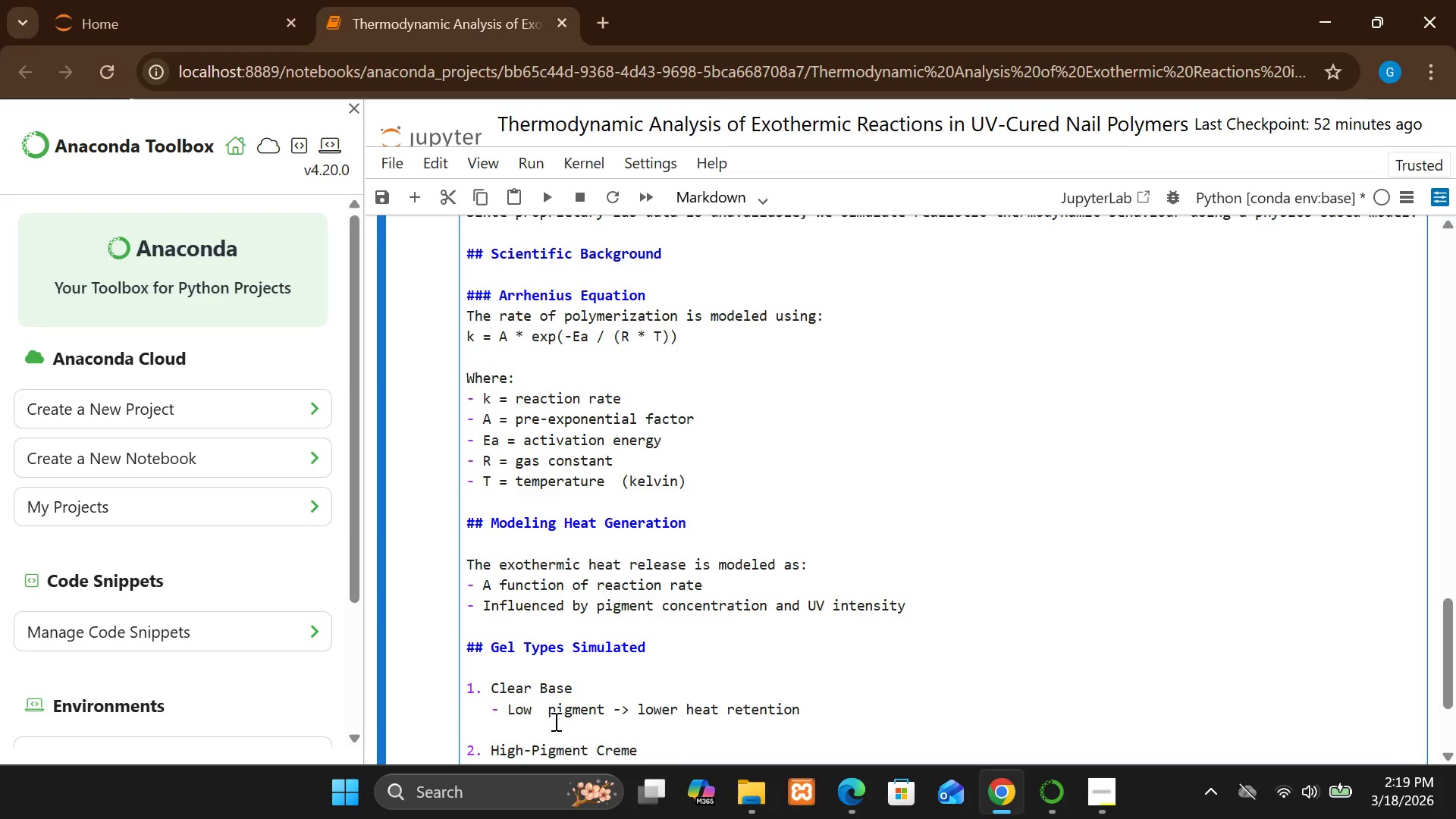 
wait(7.19)
 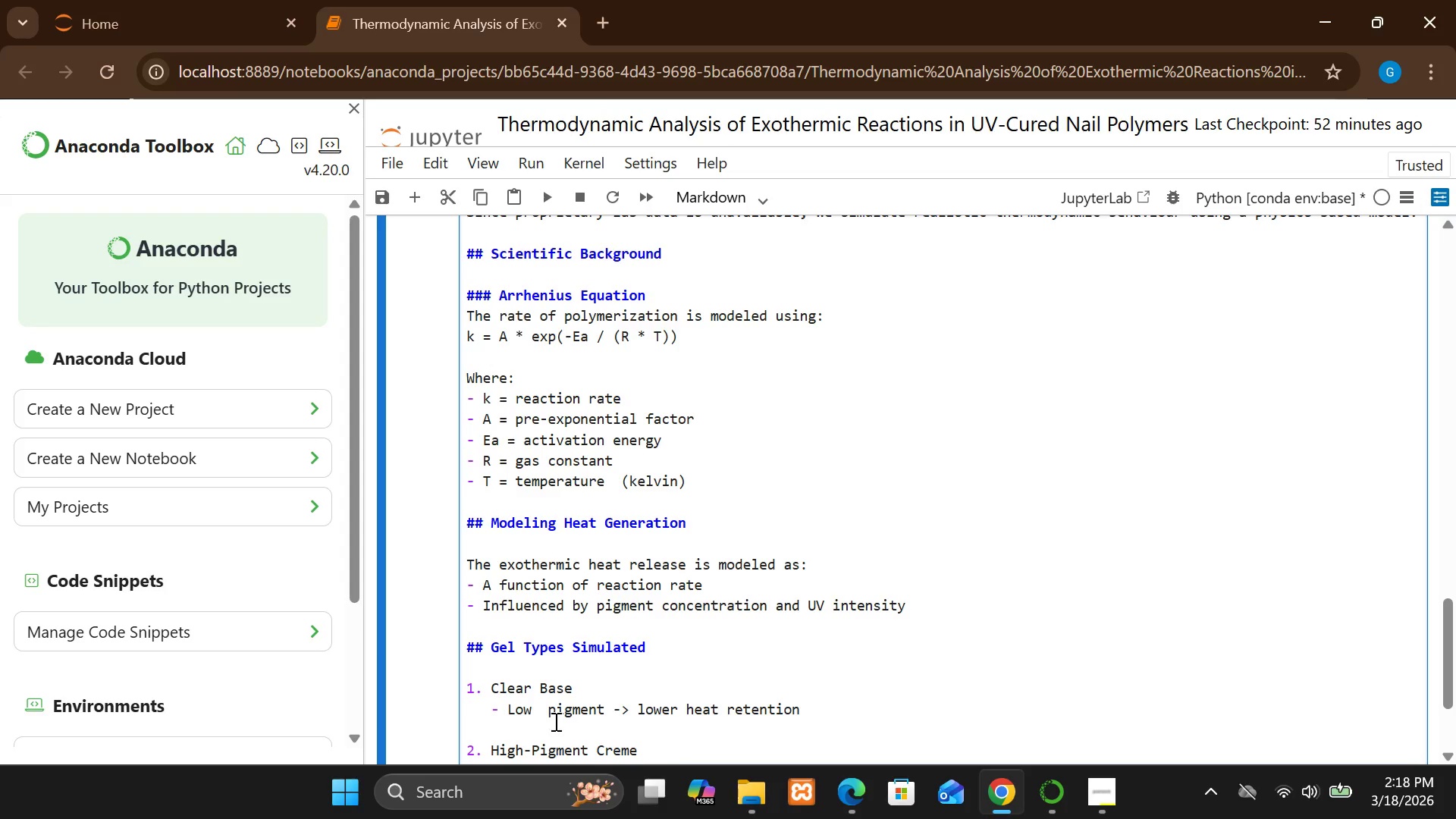 
key(Space)
 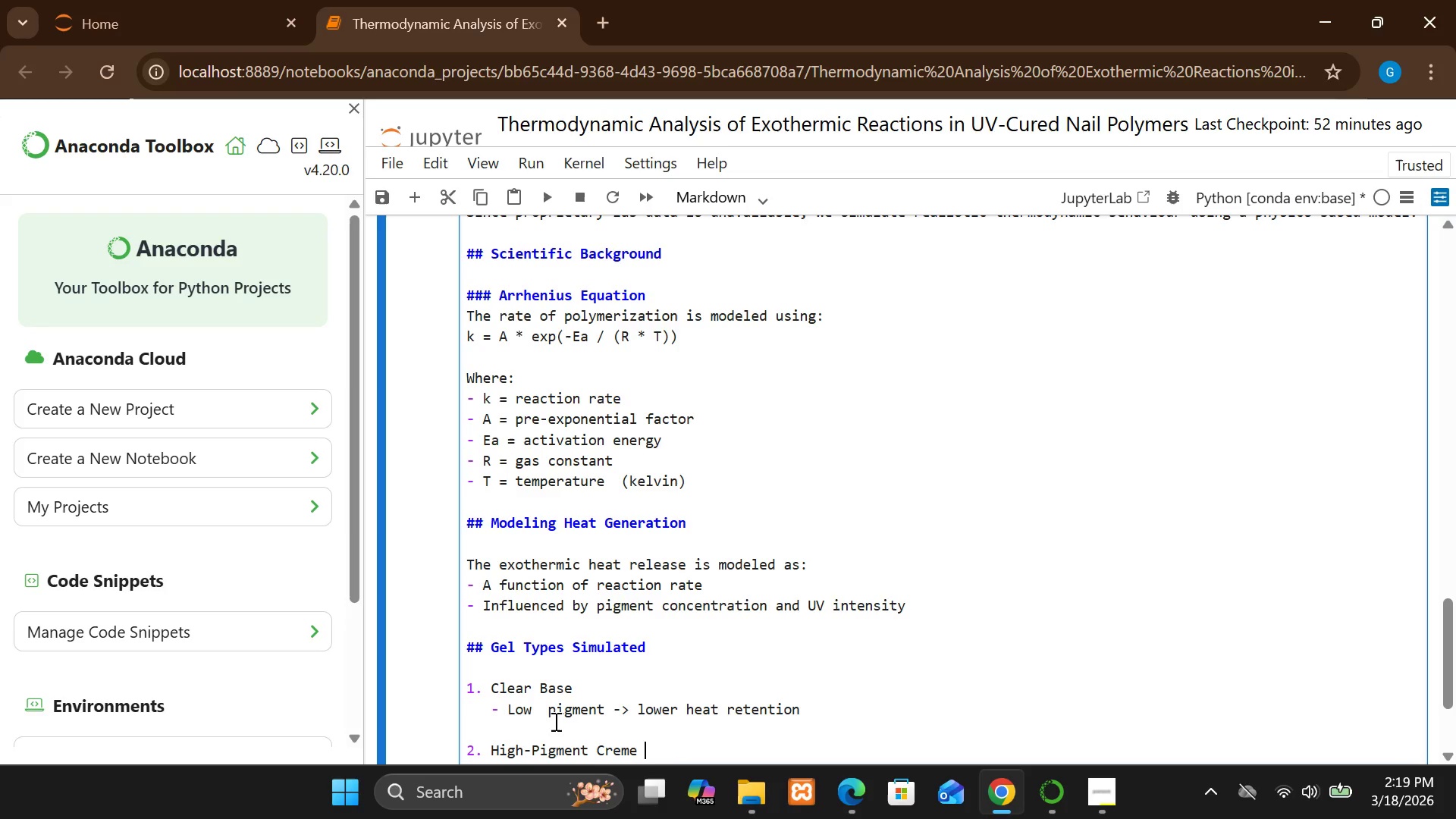 
wait(5.3)
 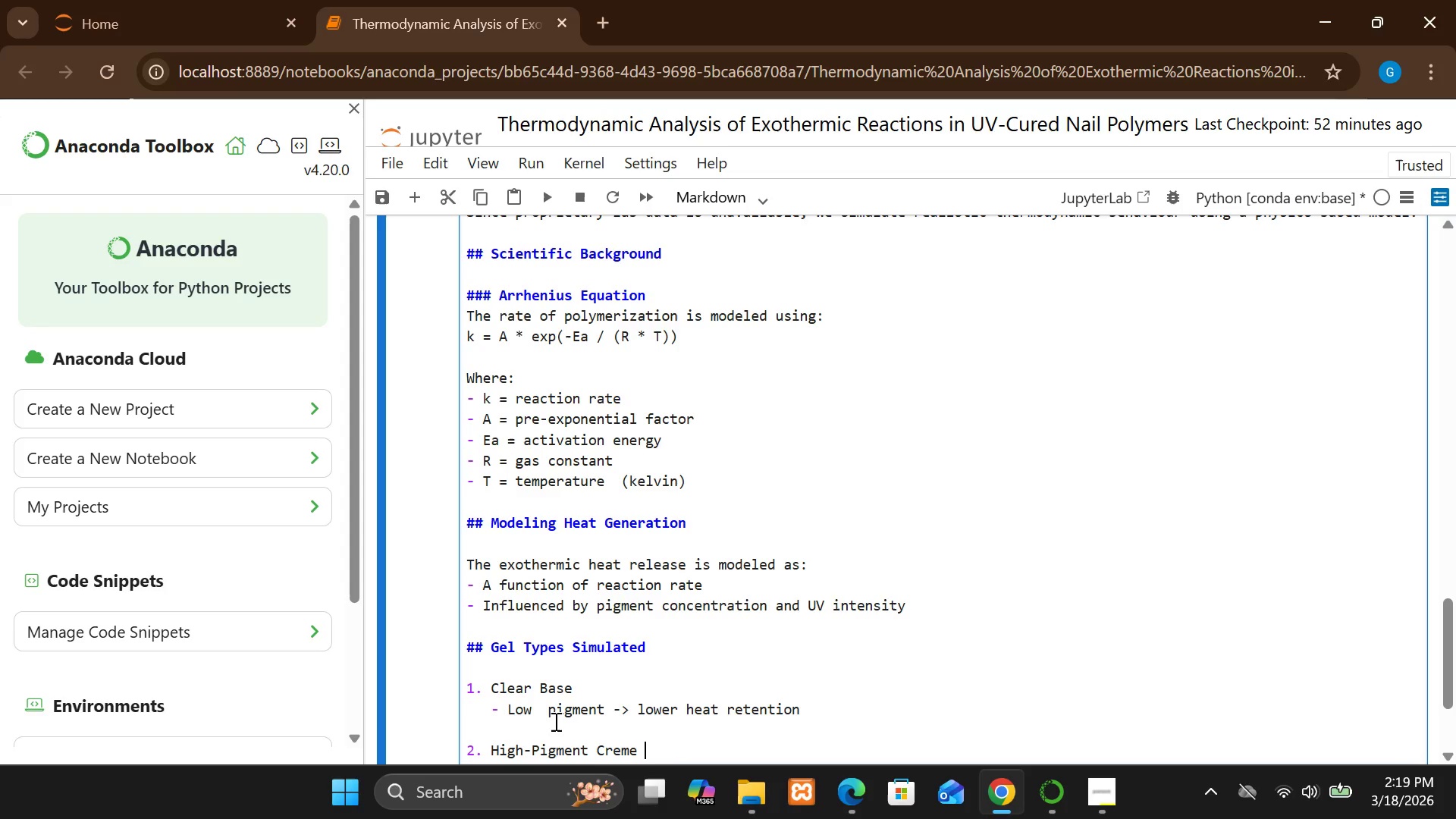 
key(Enter)
 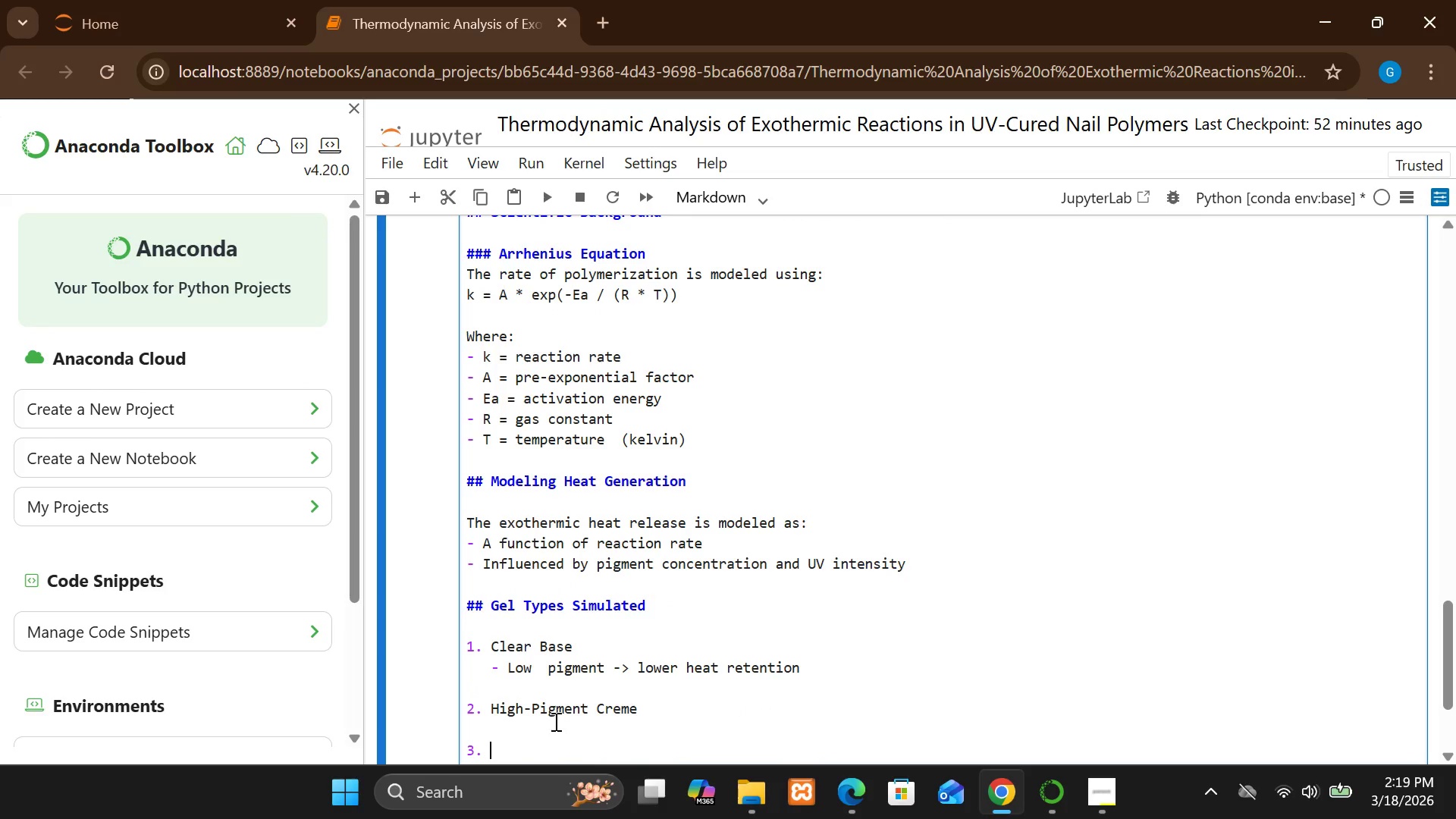 
key(Backspace)
 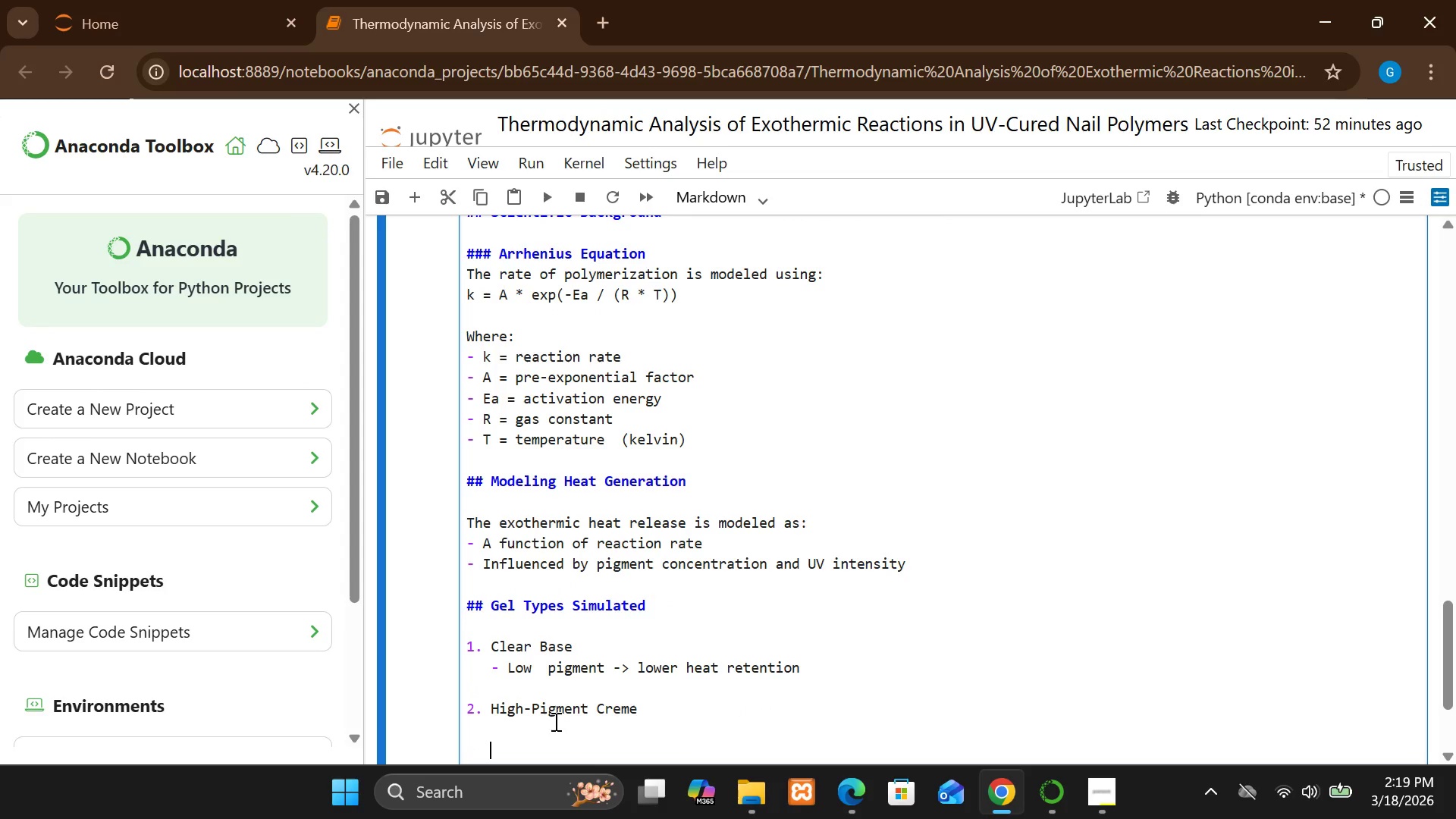 
key(Backspace)
 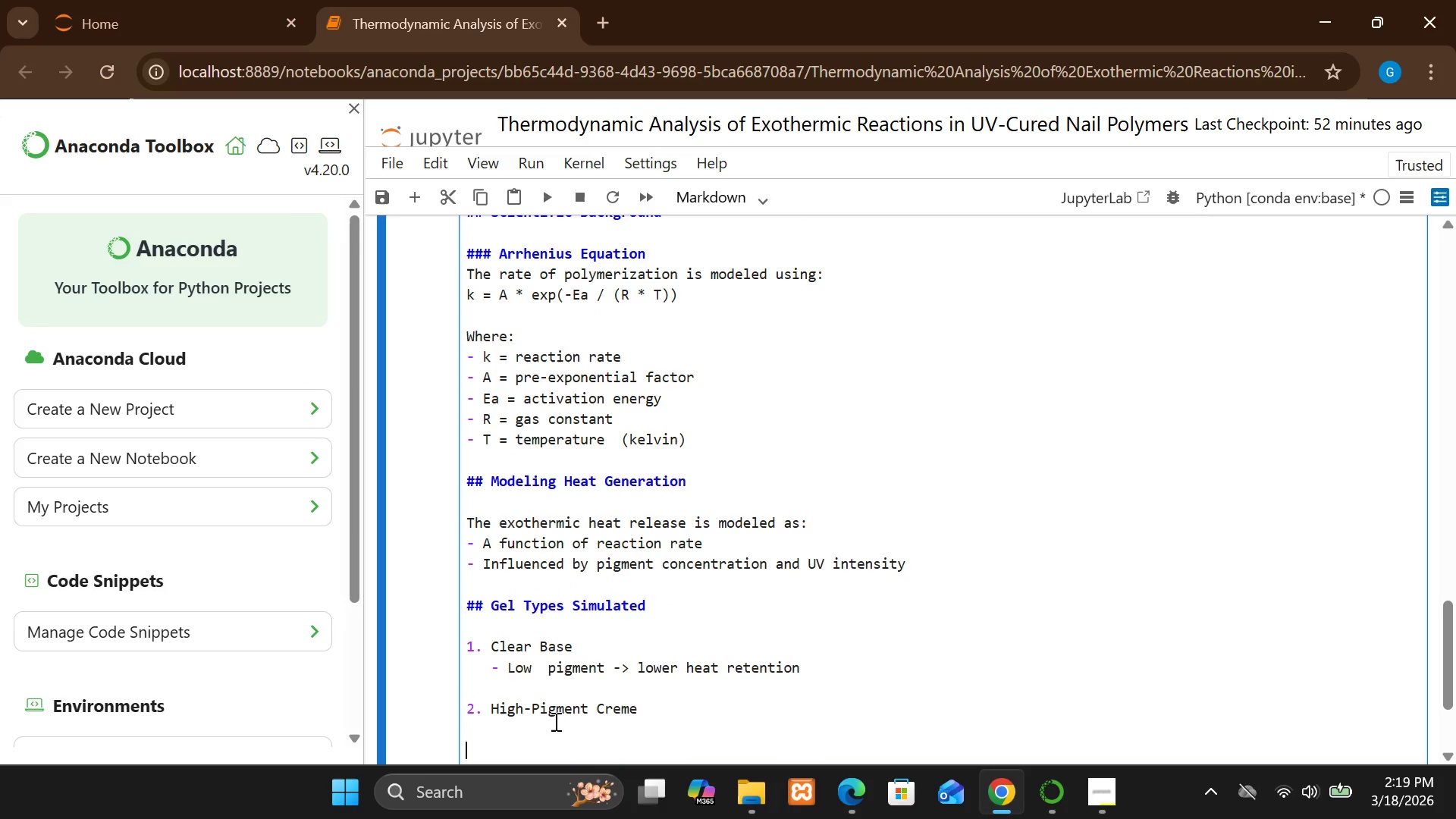 
key(Backspace)
 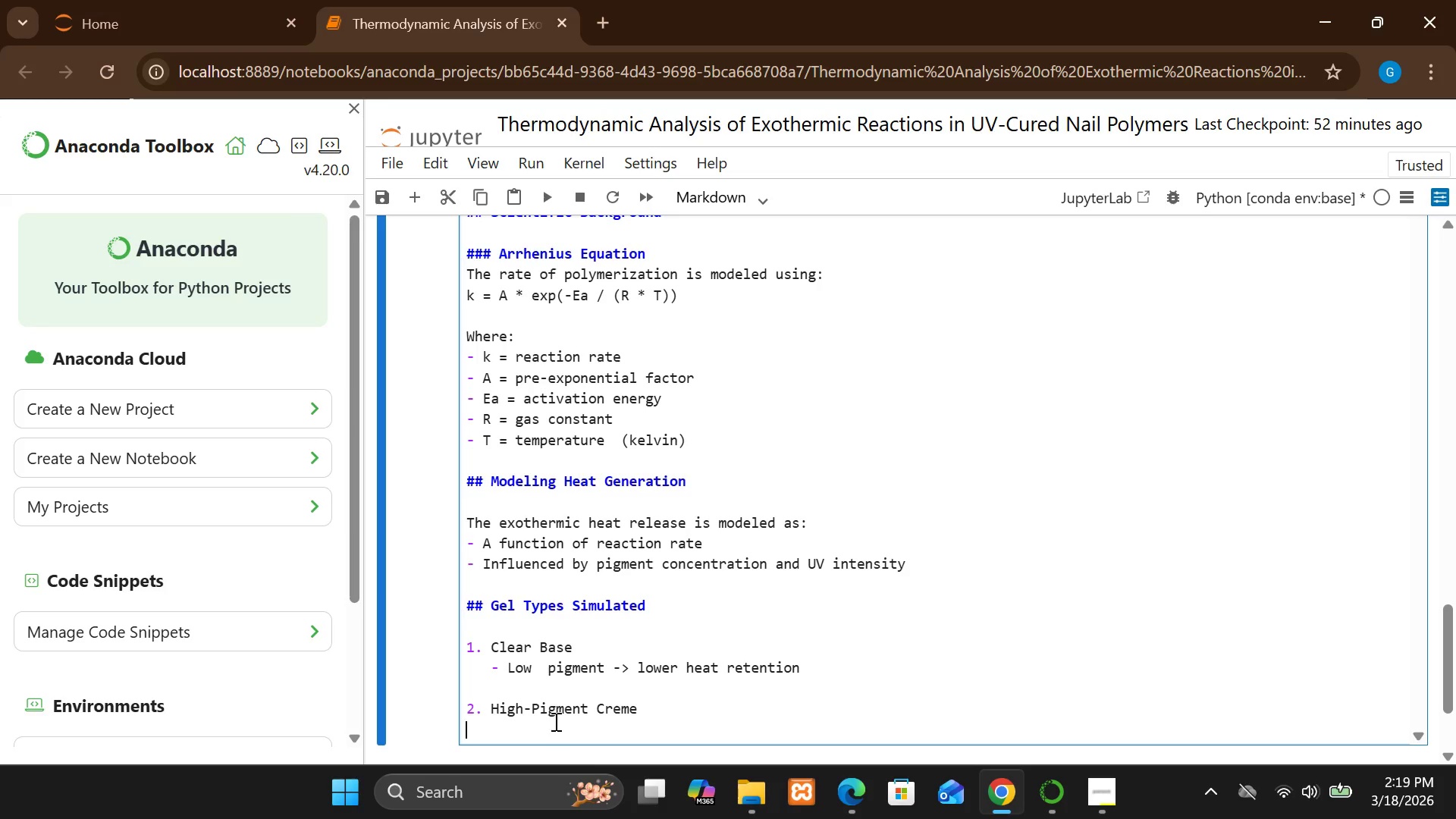 
key(Minus)
 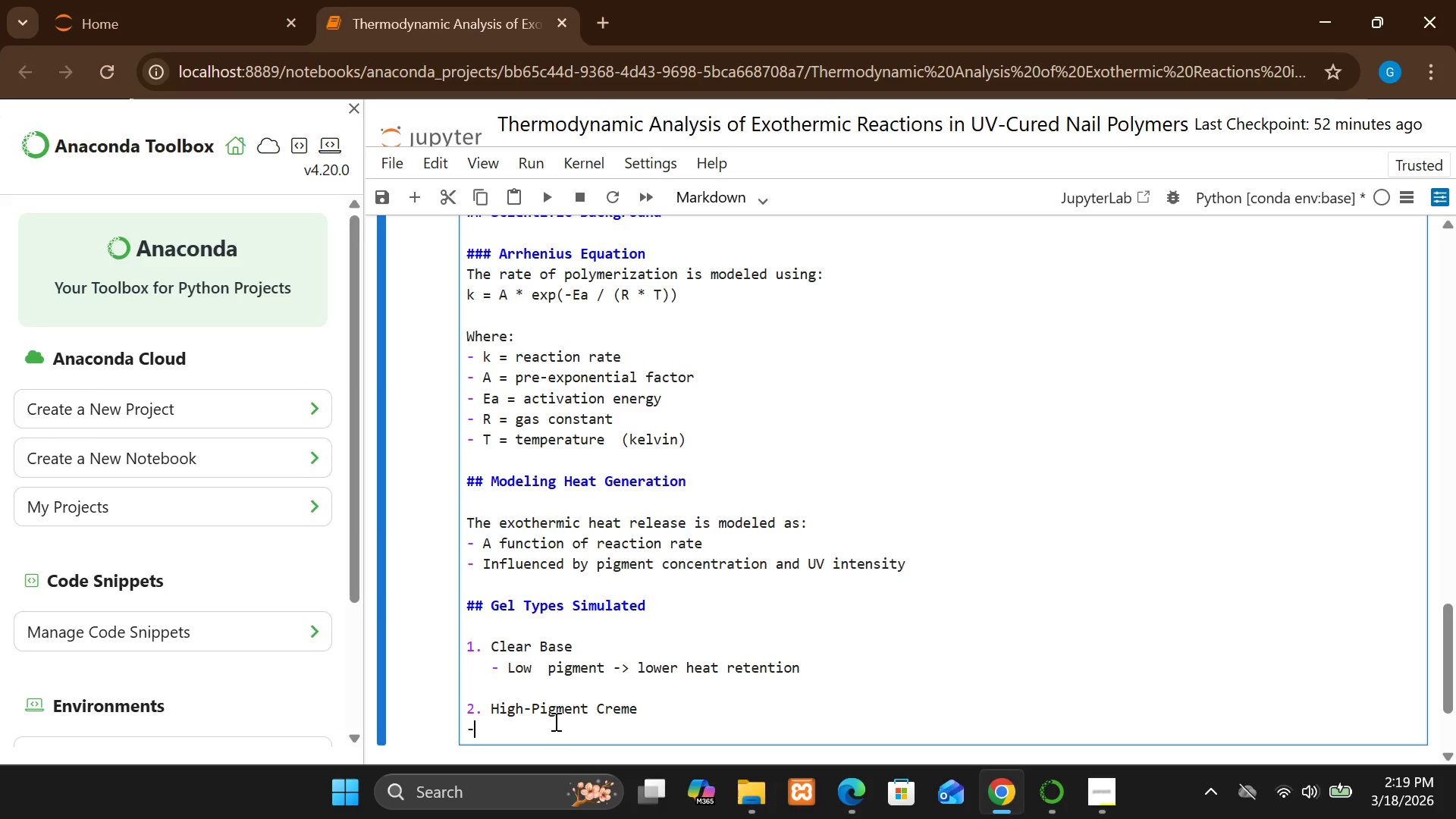 
key(Space)
 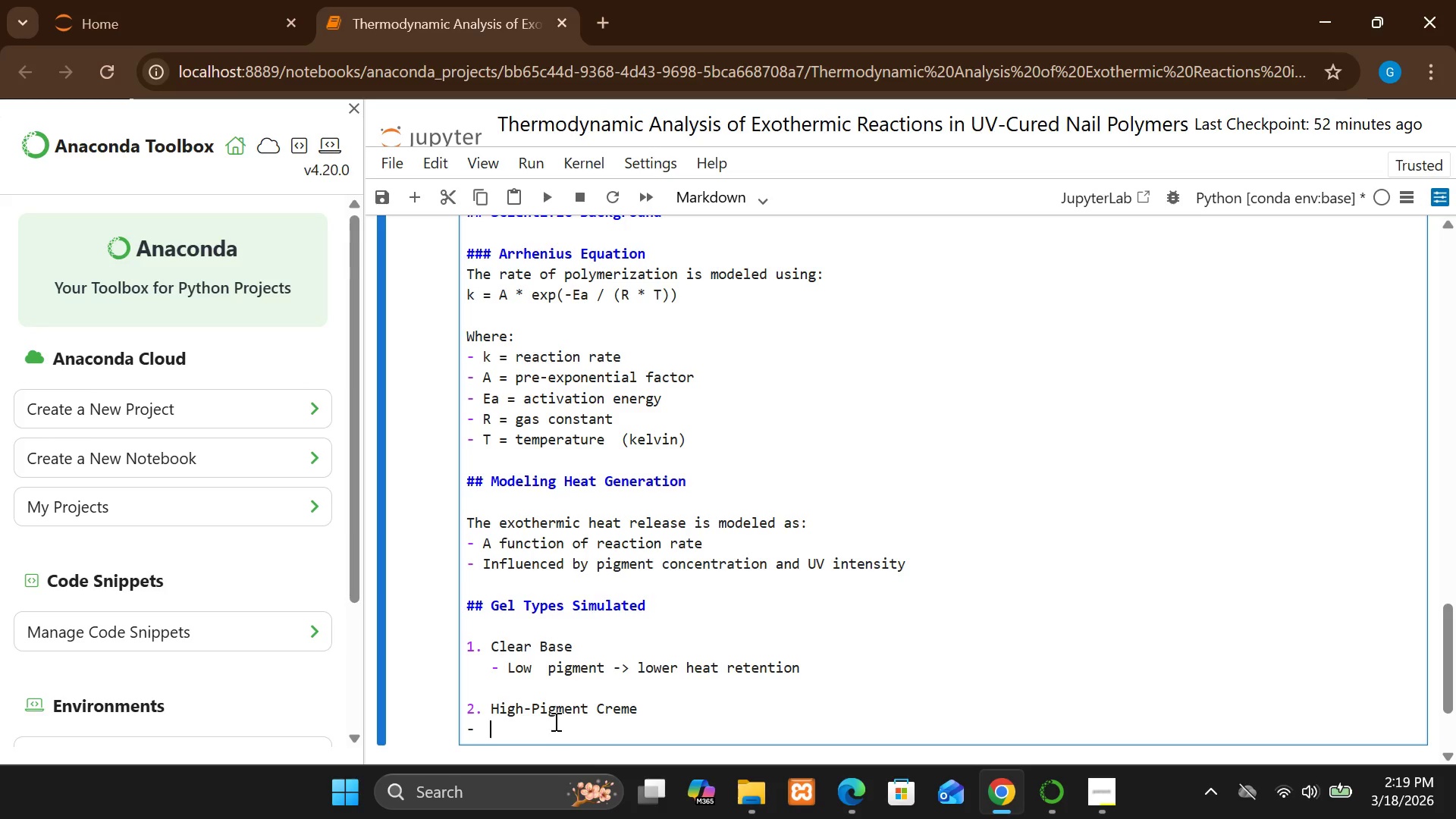 
key(Space)
 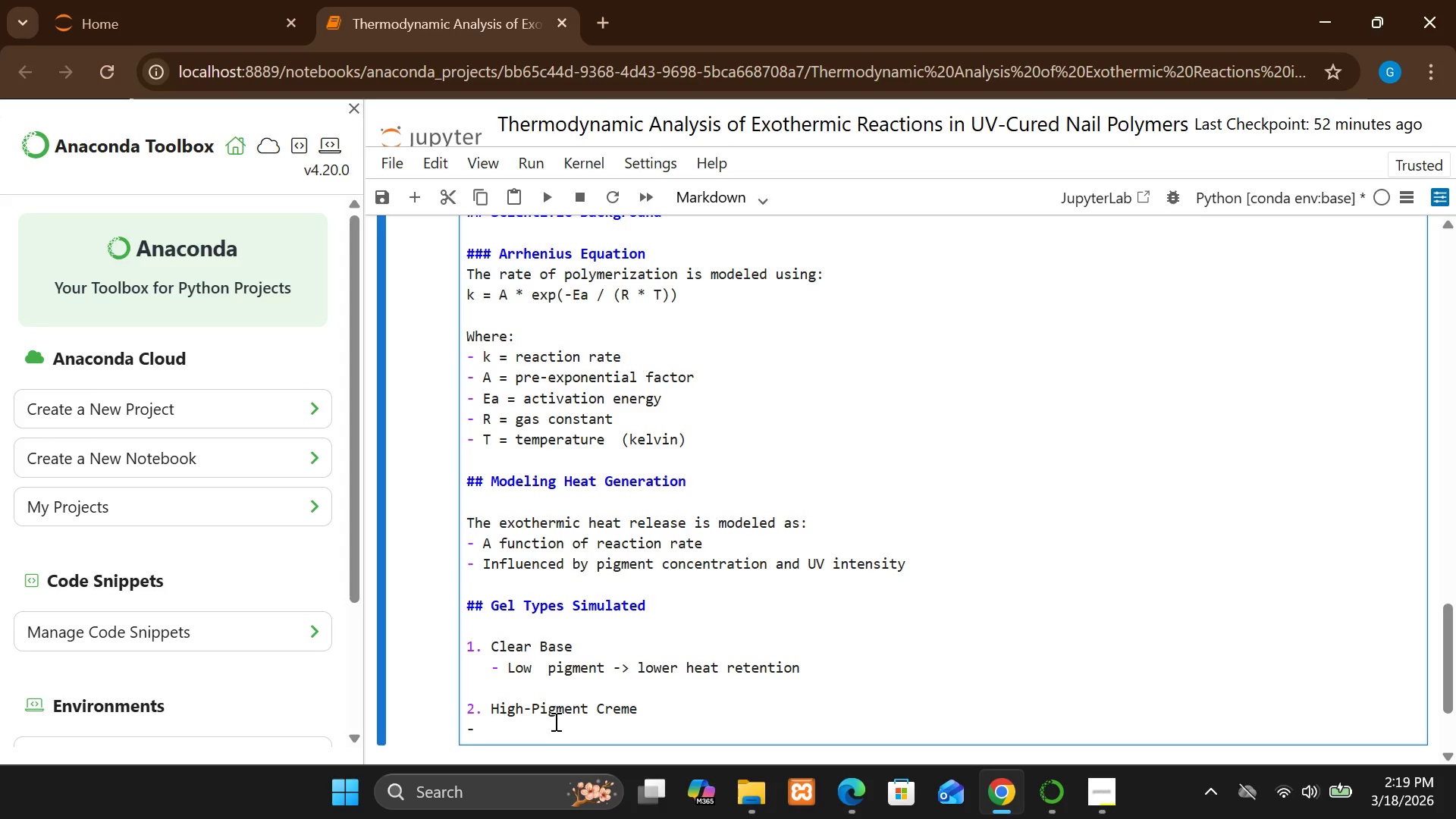 
key(Backspace)
 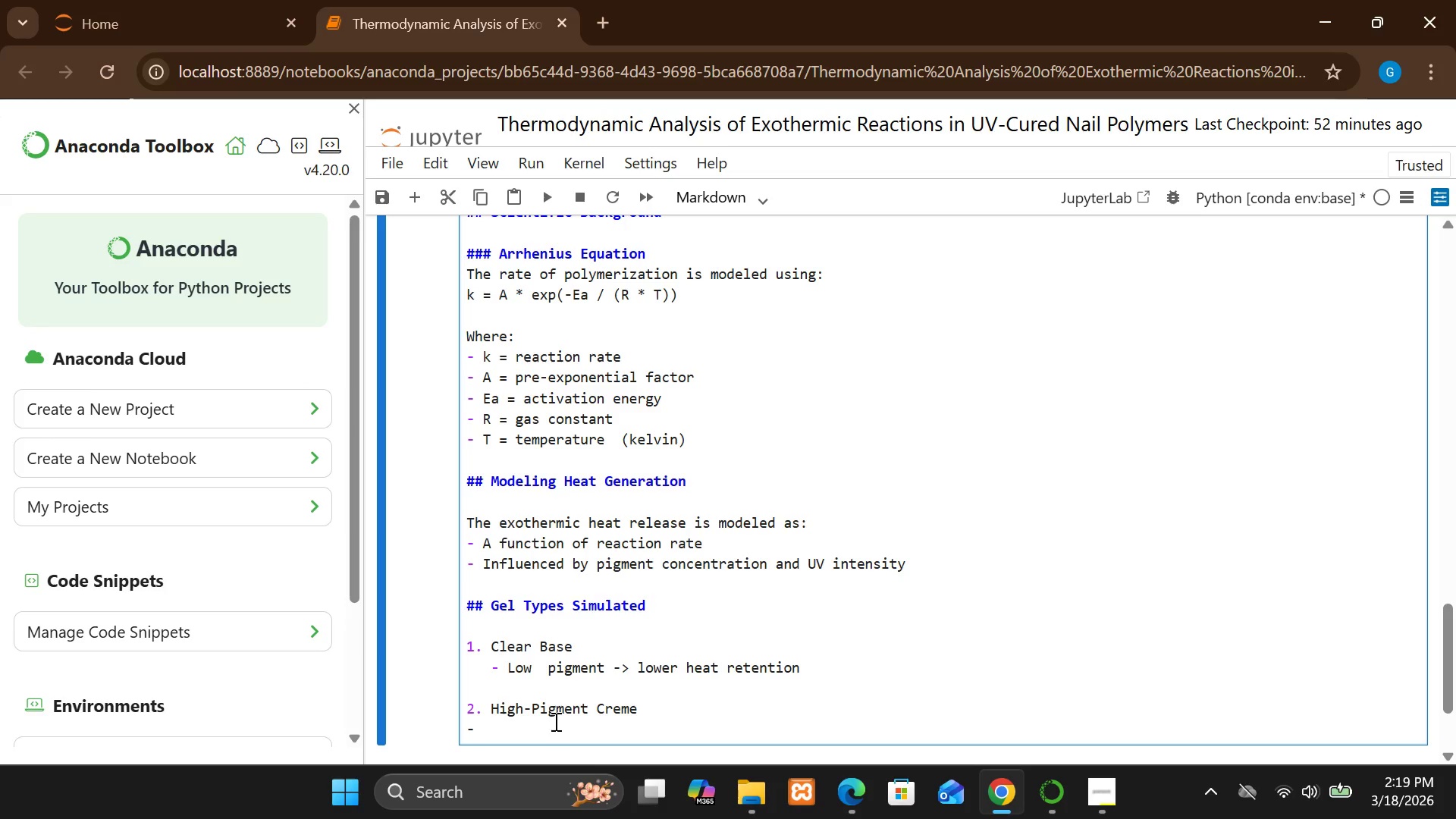 
key(Backspace)
 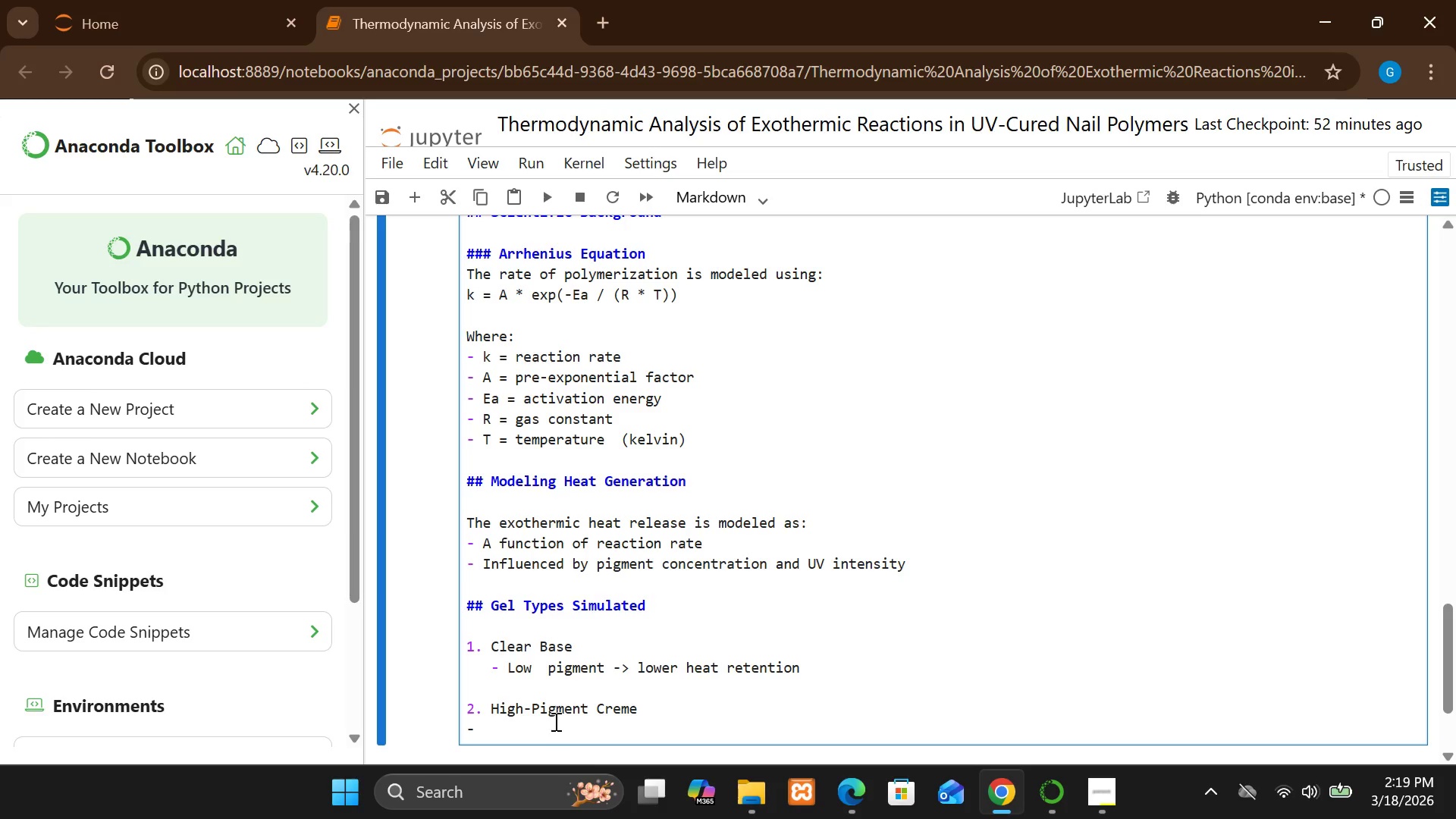 
key(Backspace)
 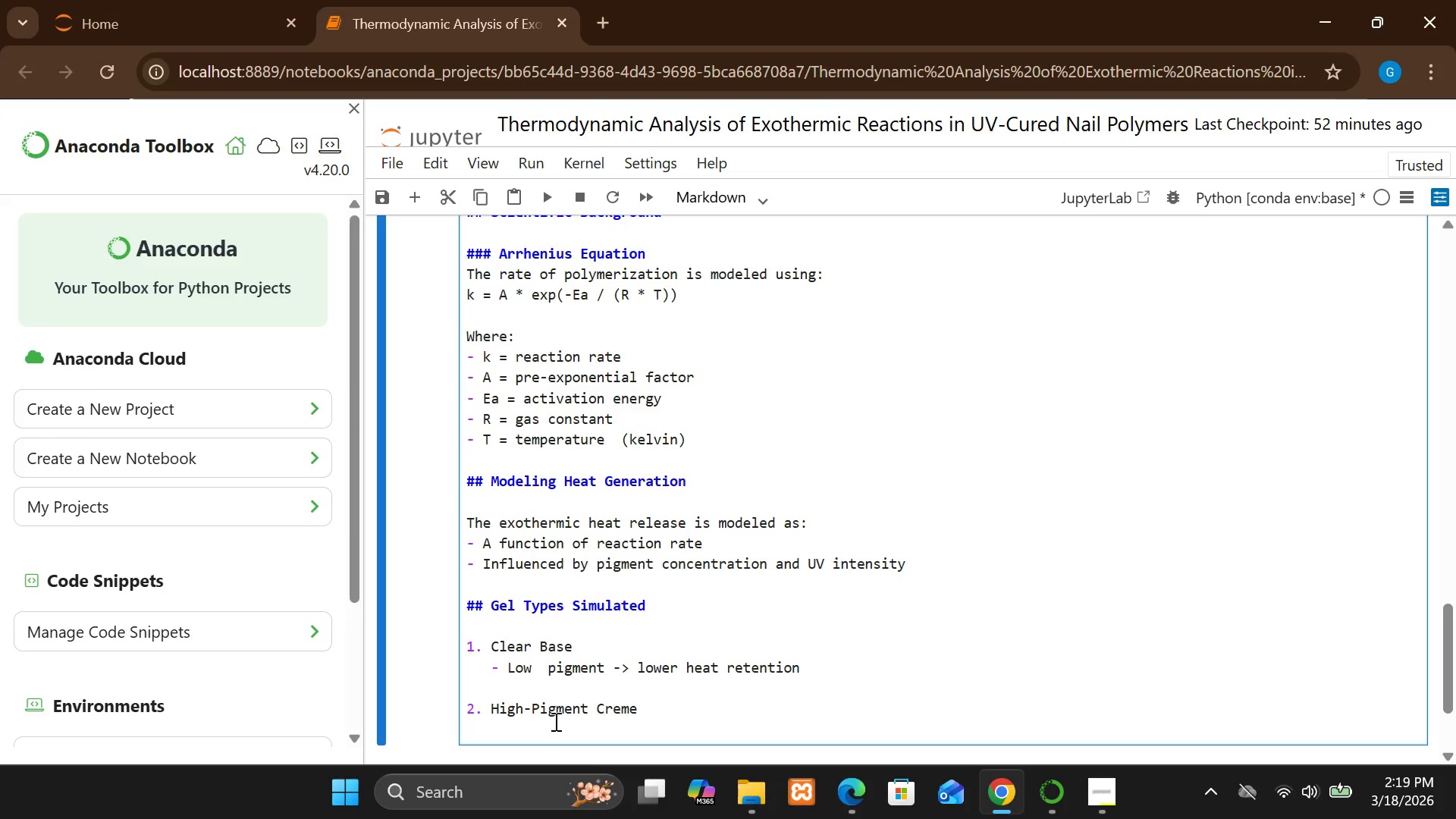 
key(Space)
 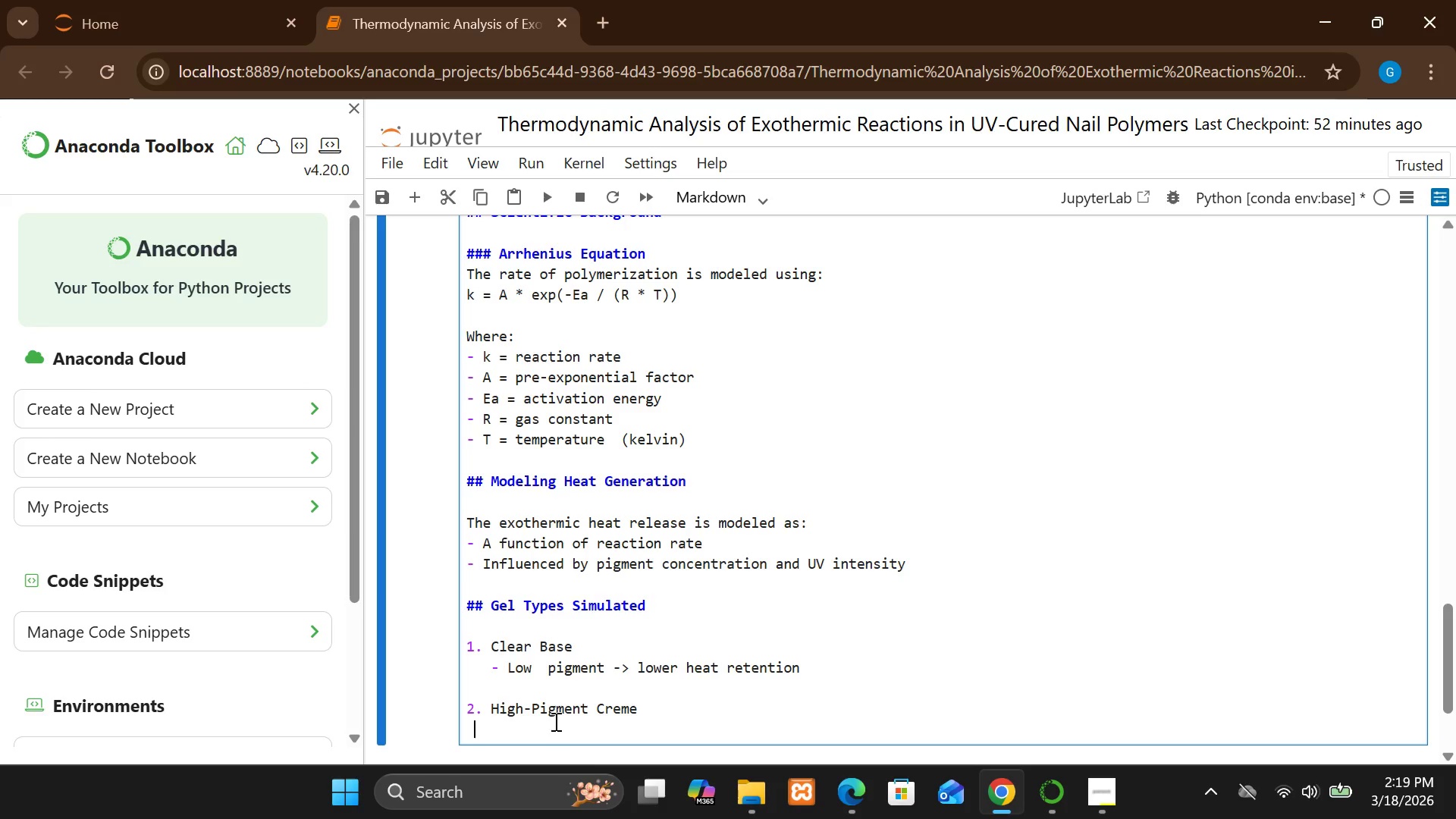 
key(Space)
 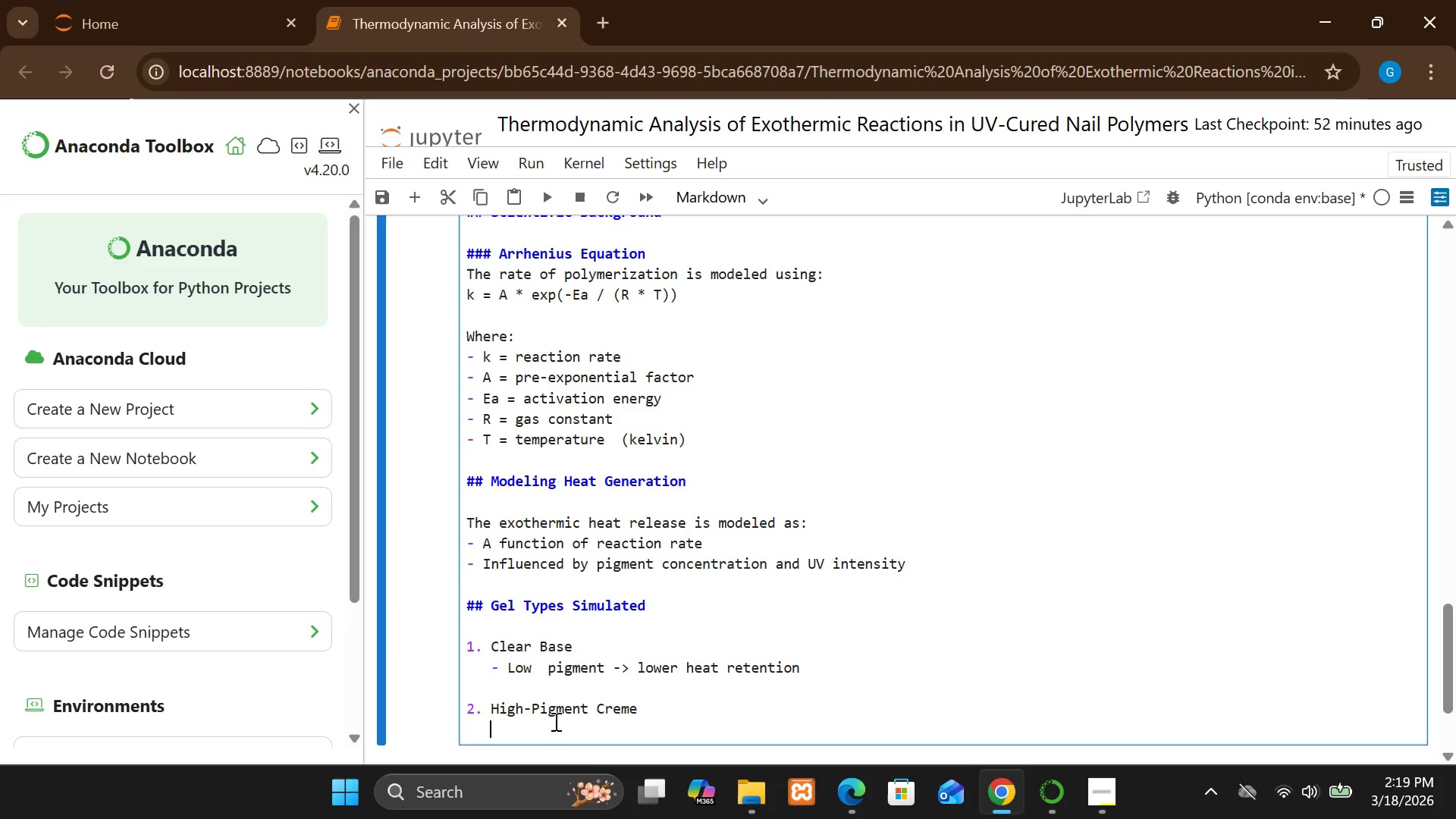 
key(Space)
 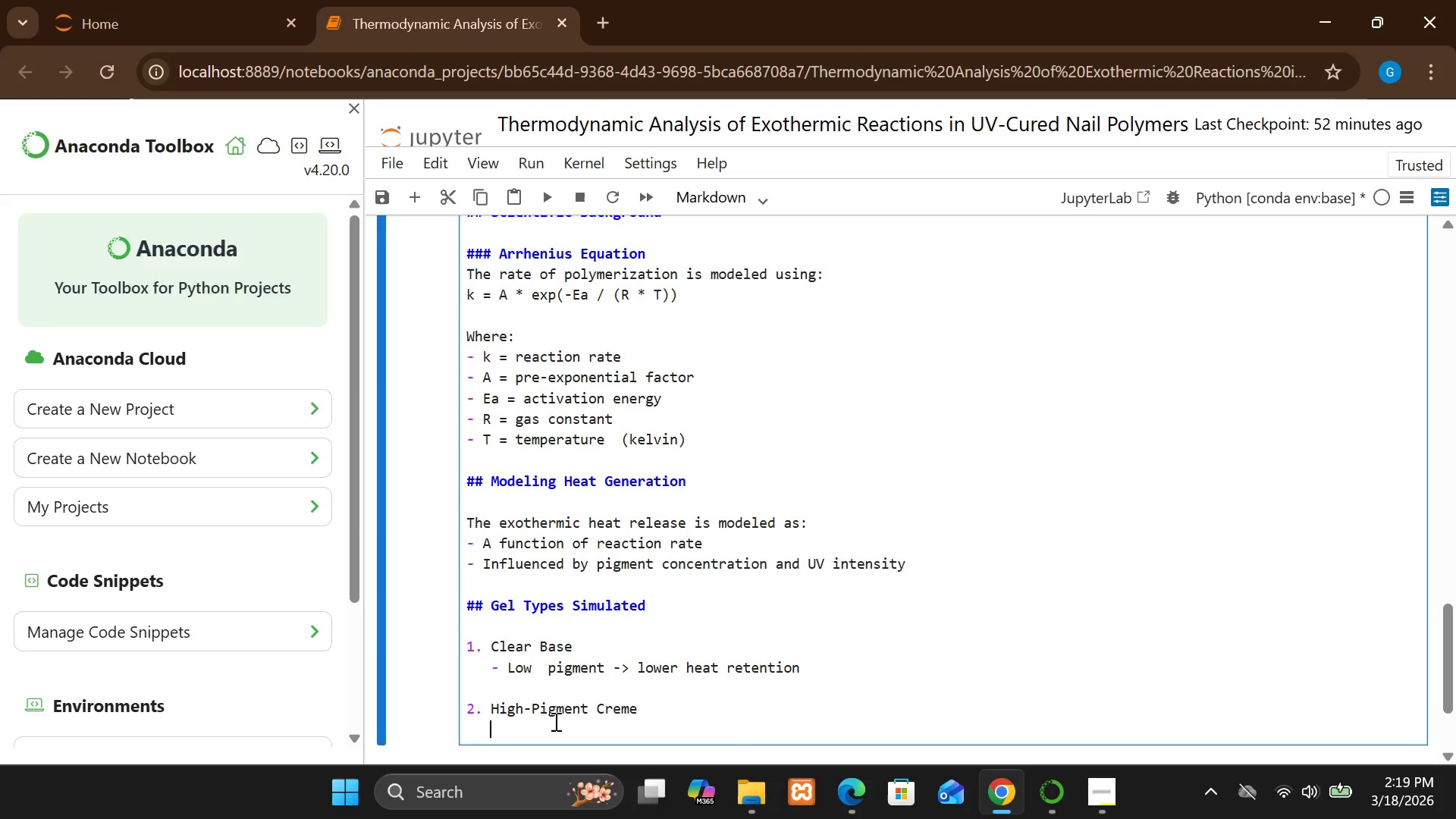 
key(Minus)
 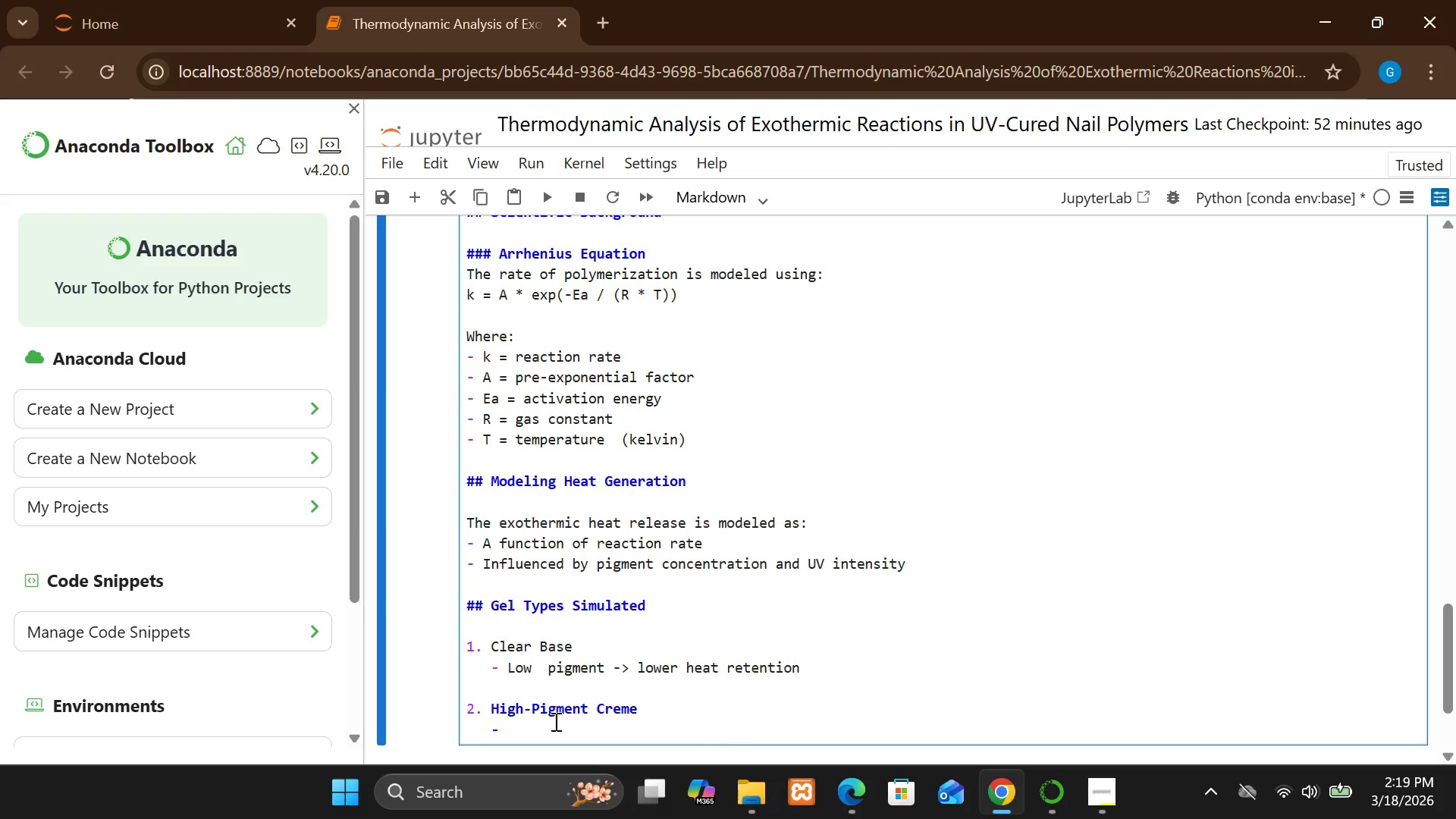 
key(Space)
 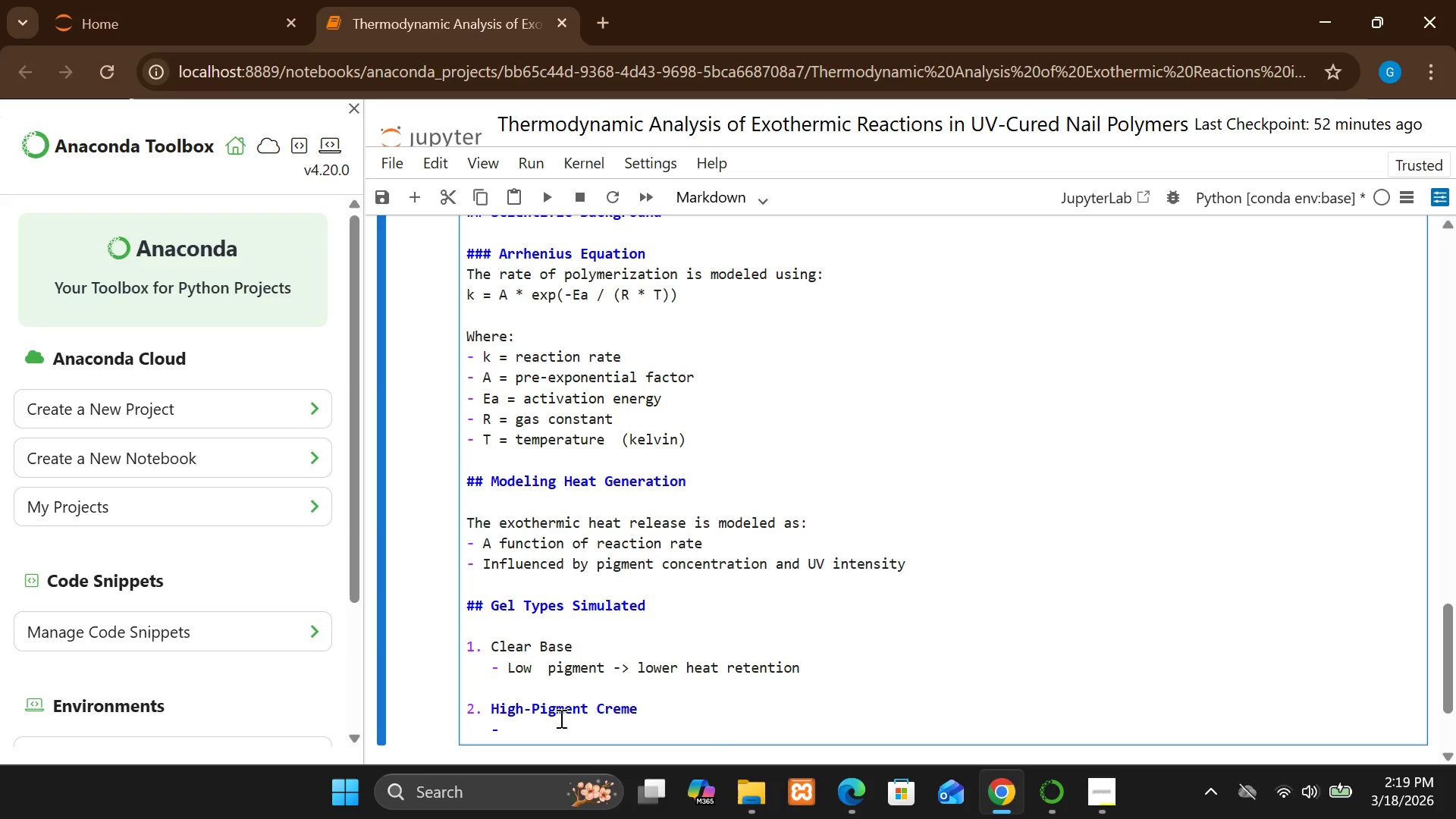 
wait(12.86)
 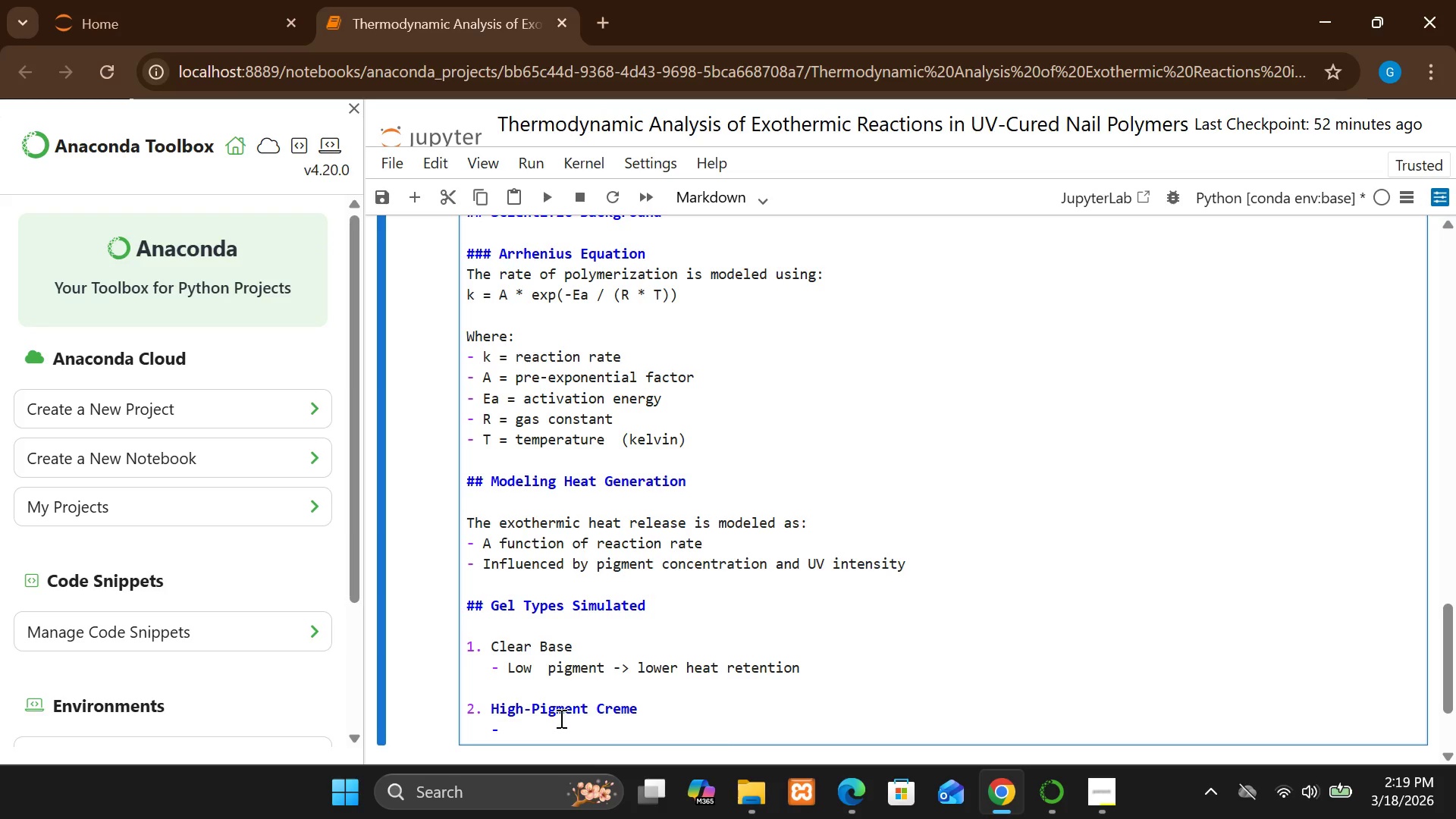 
double_click([519, 705])
 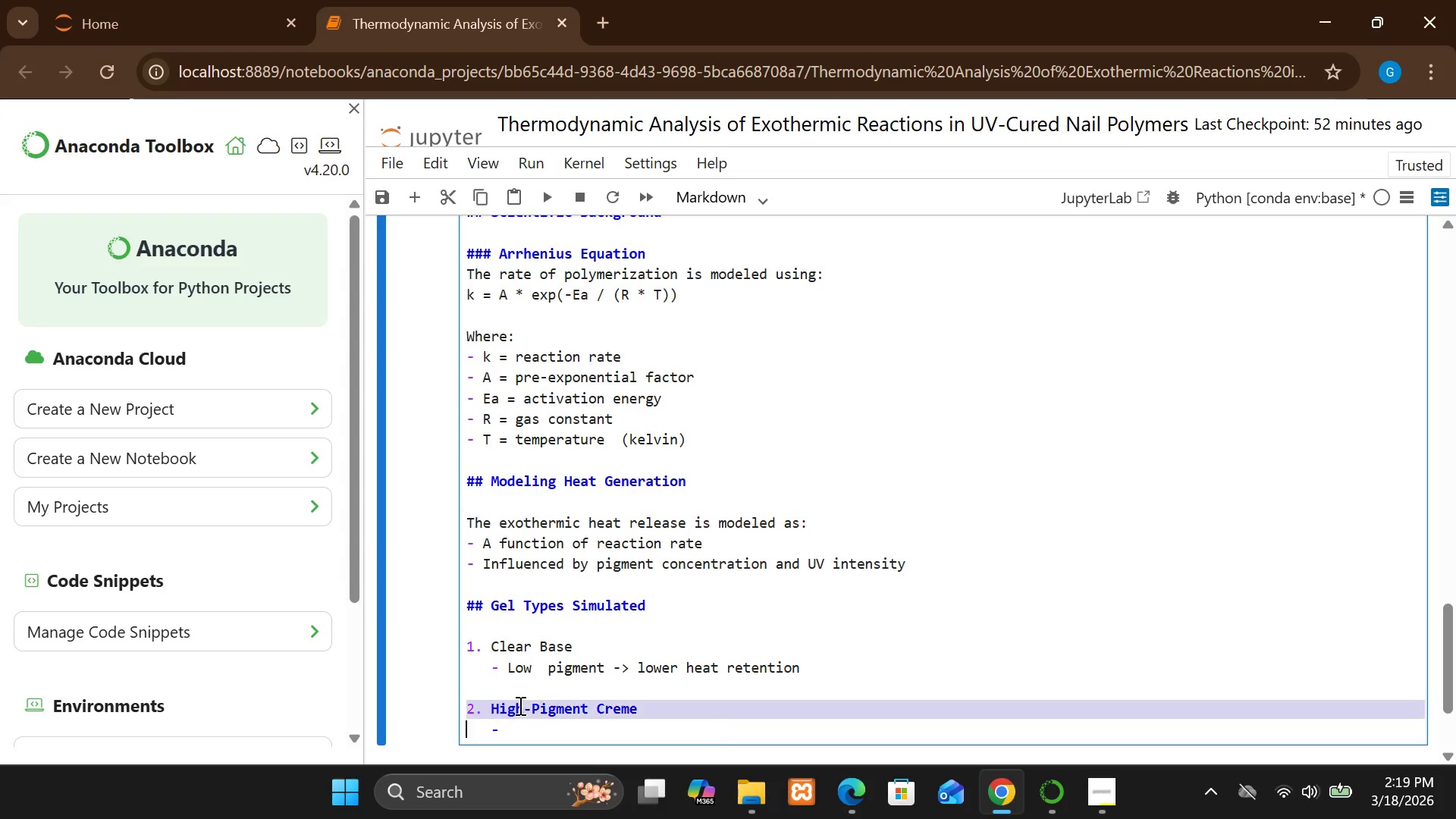 
triple_click([519, 705])
 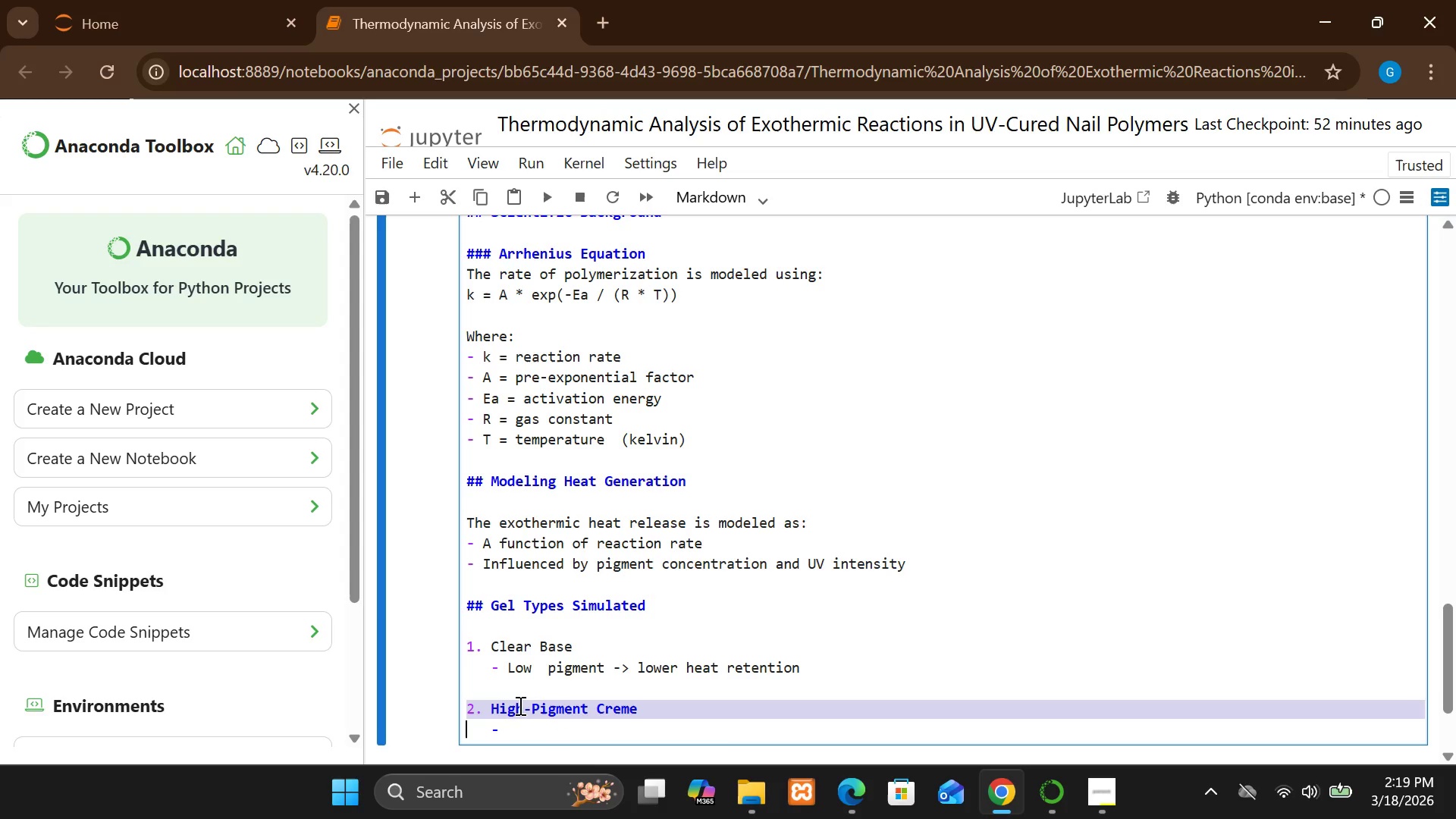 
triple_click([519, 705])
 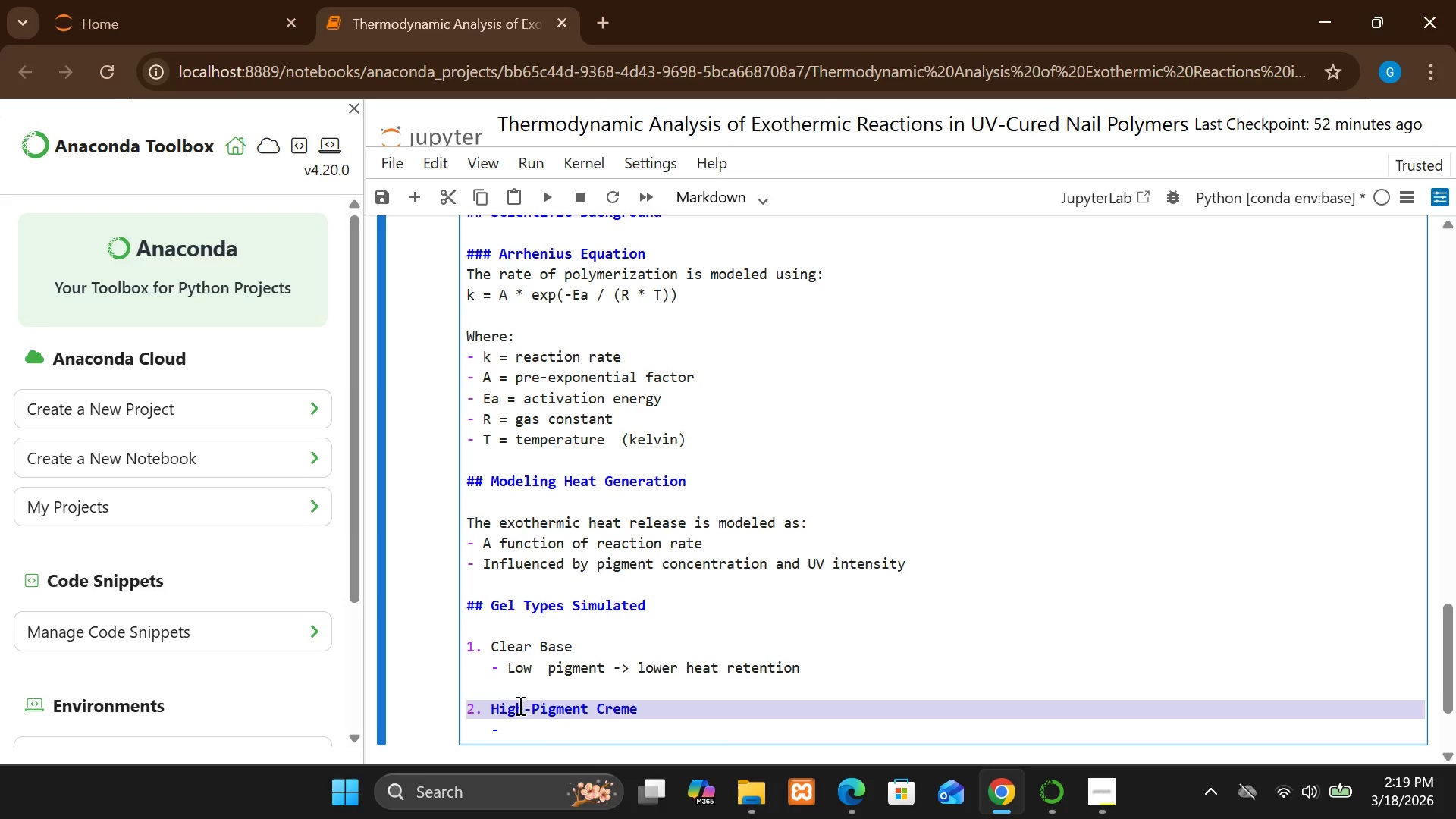 
triple_click([519, 705])
 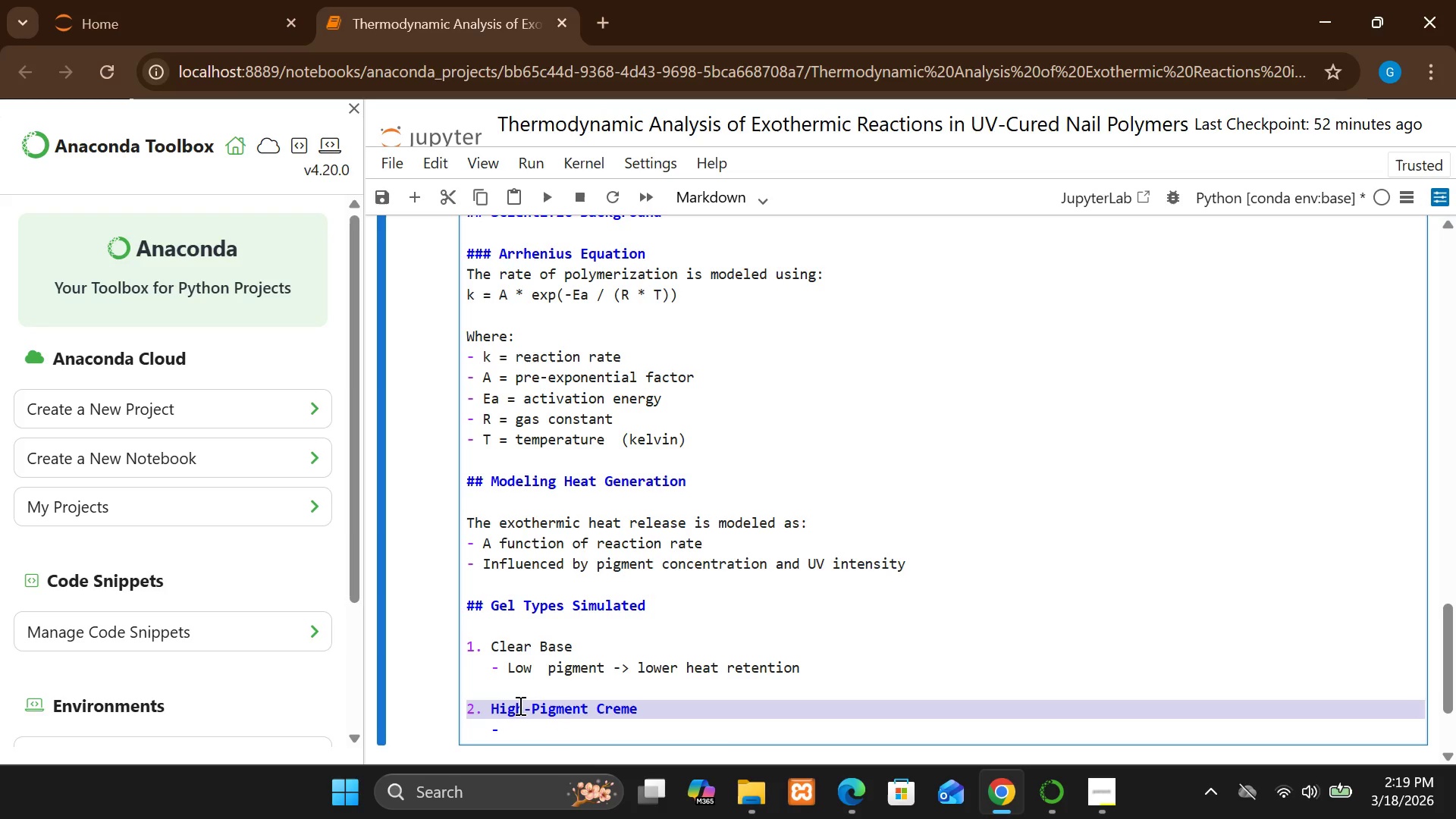 
triple_click([519, 705])
 